 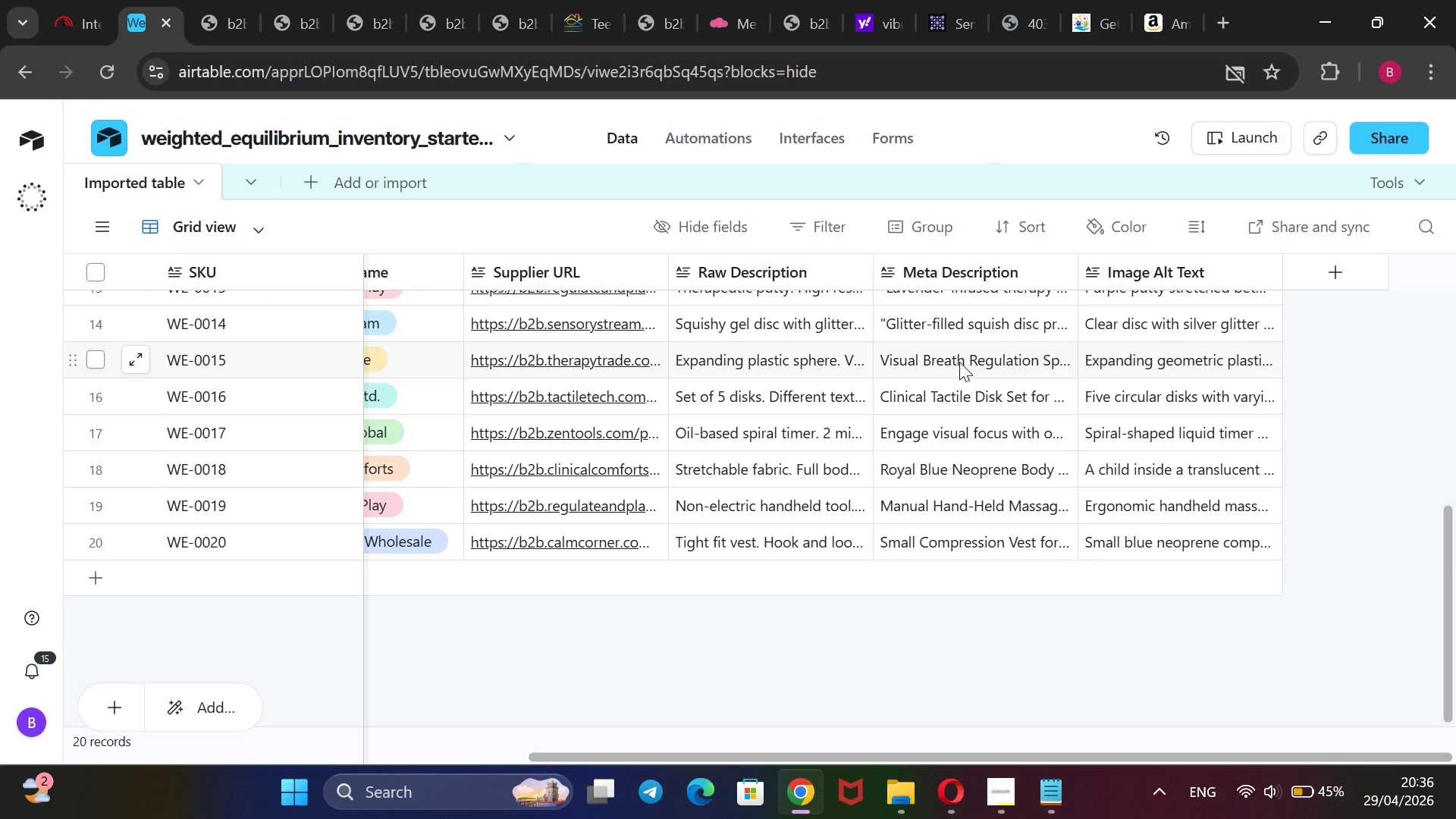 
triple_click([959, 362])
 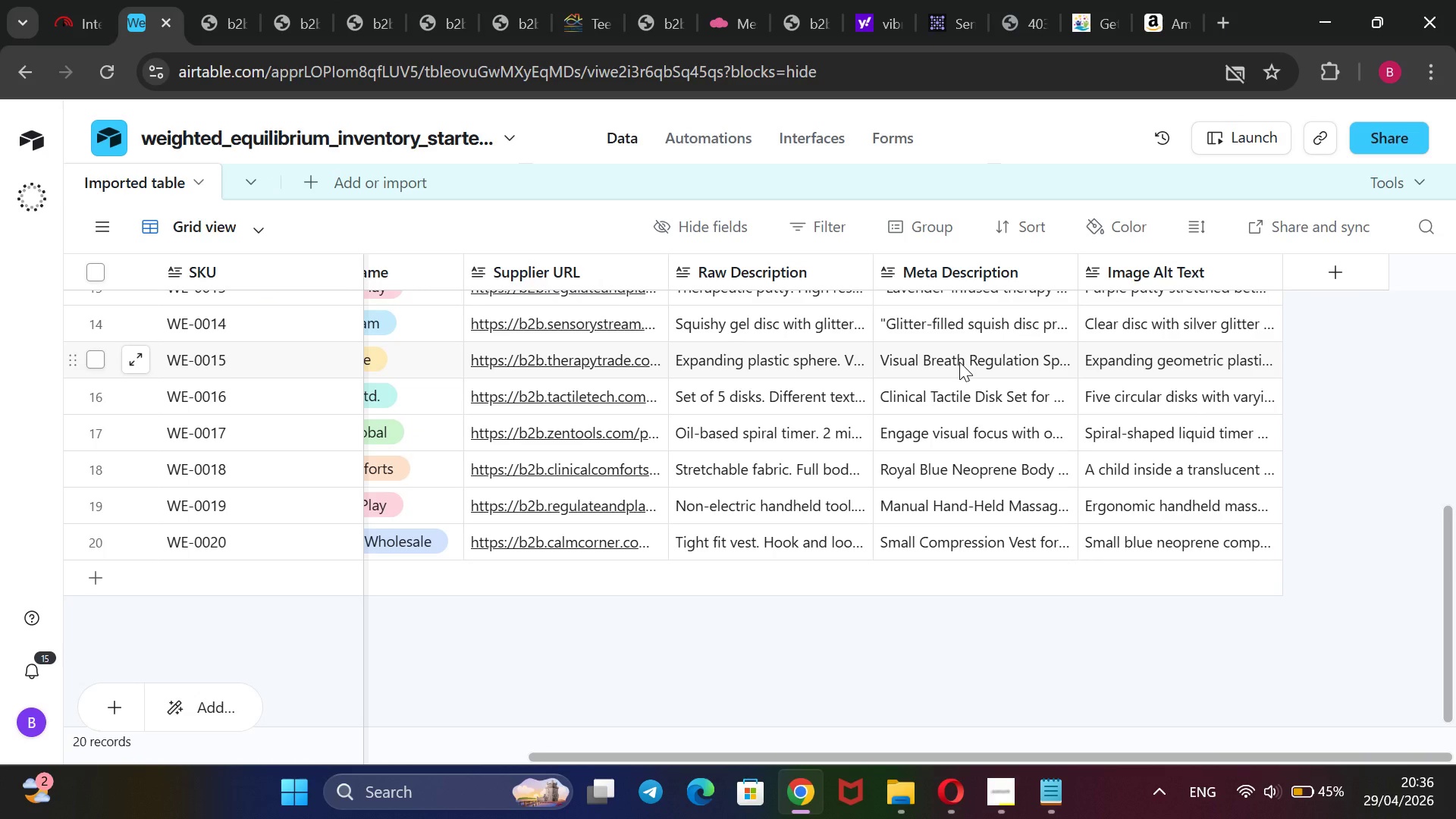 
triple_click([959, 362])
 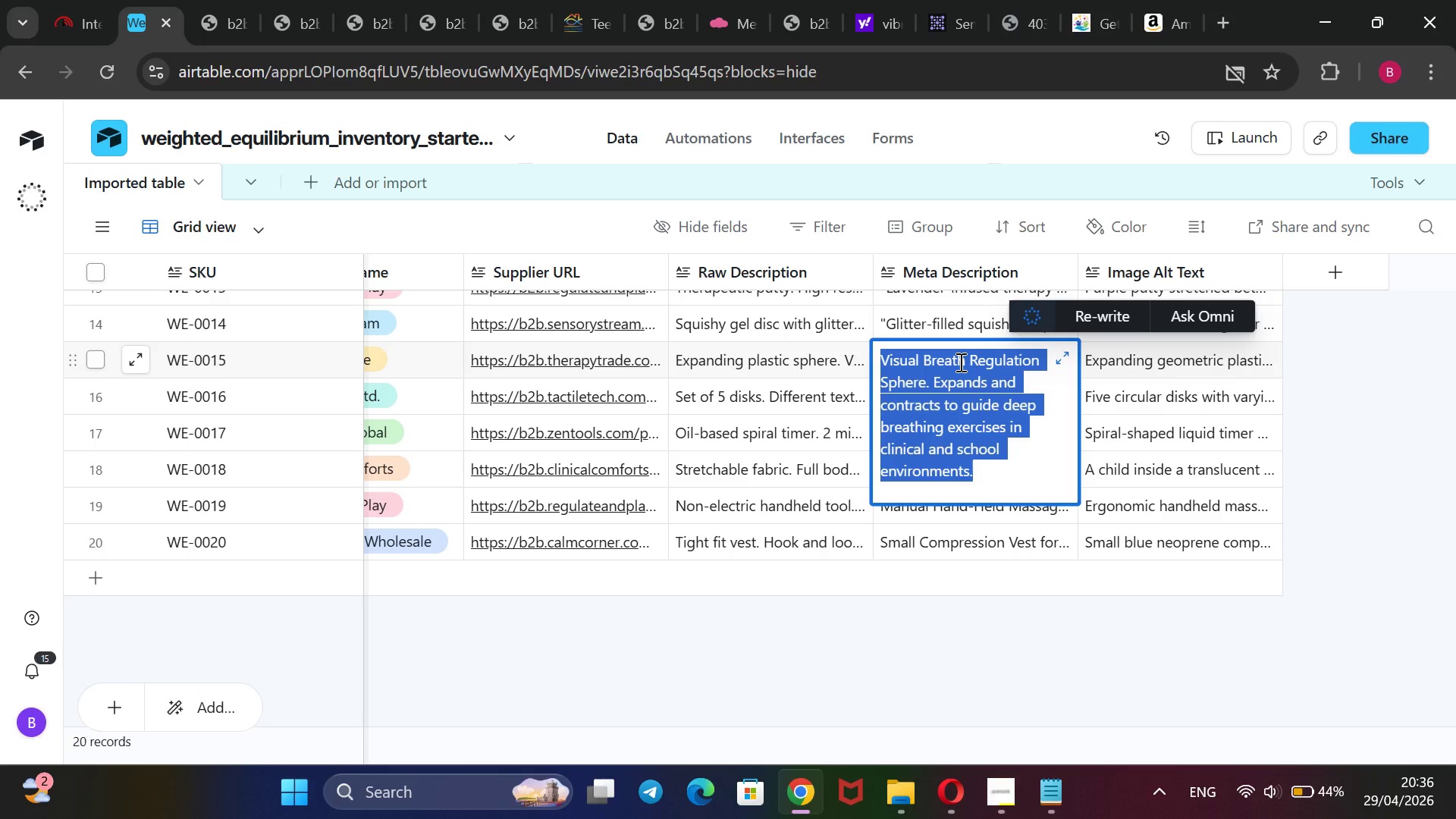 
wait(7.55)
 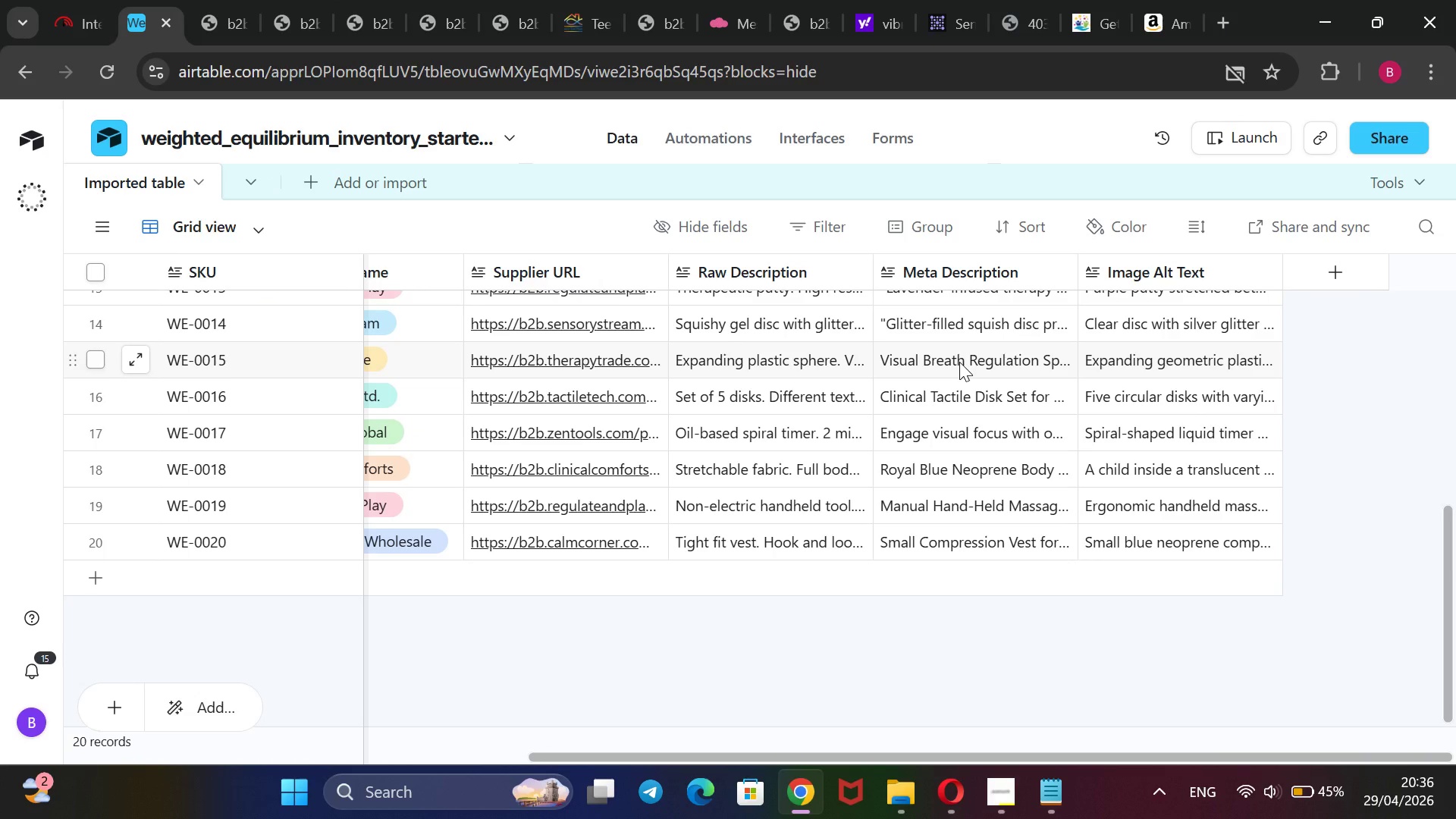 
key(Backspace)
type(Expanding spehre guides deep be)
key(Backspace)
type(rea)
 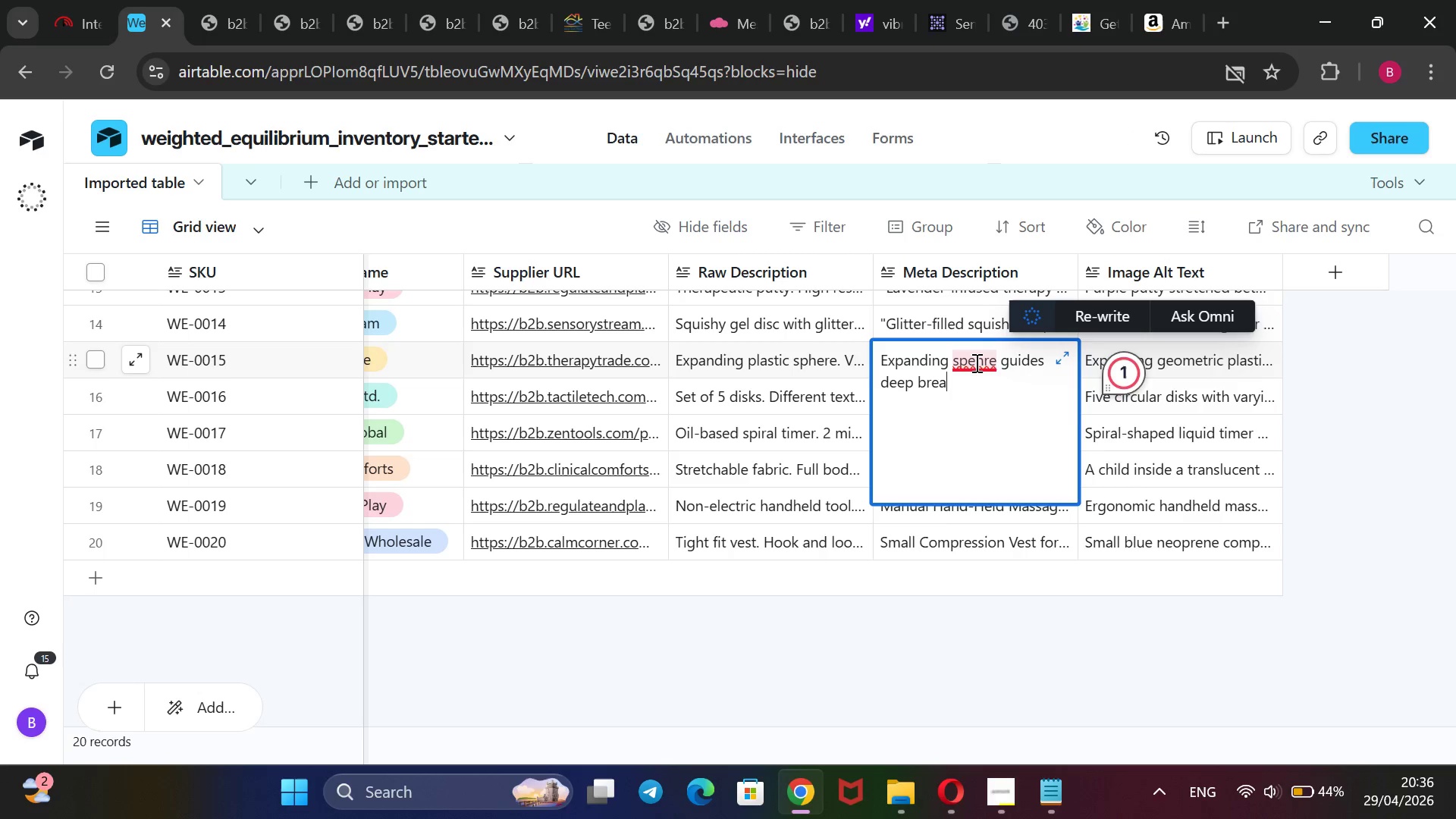 
left_click([976, 362])
 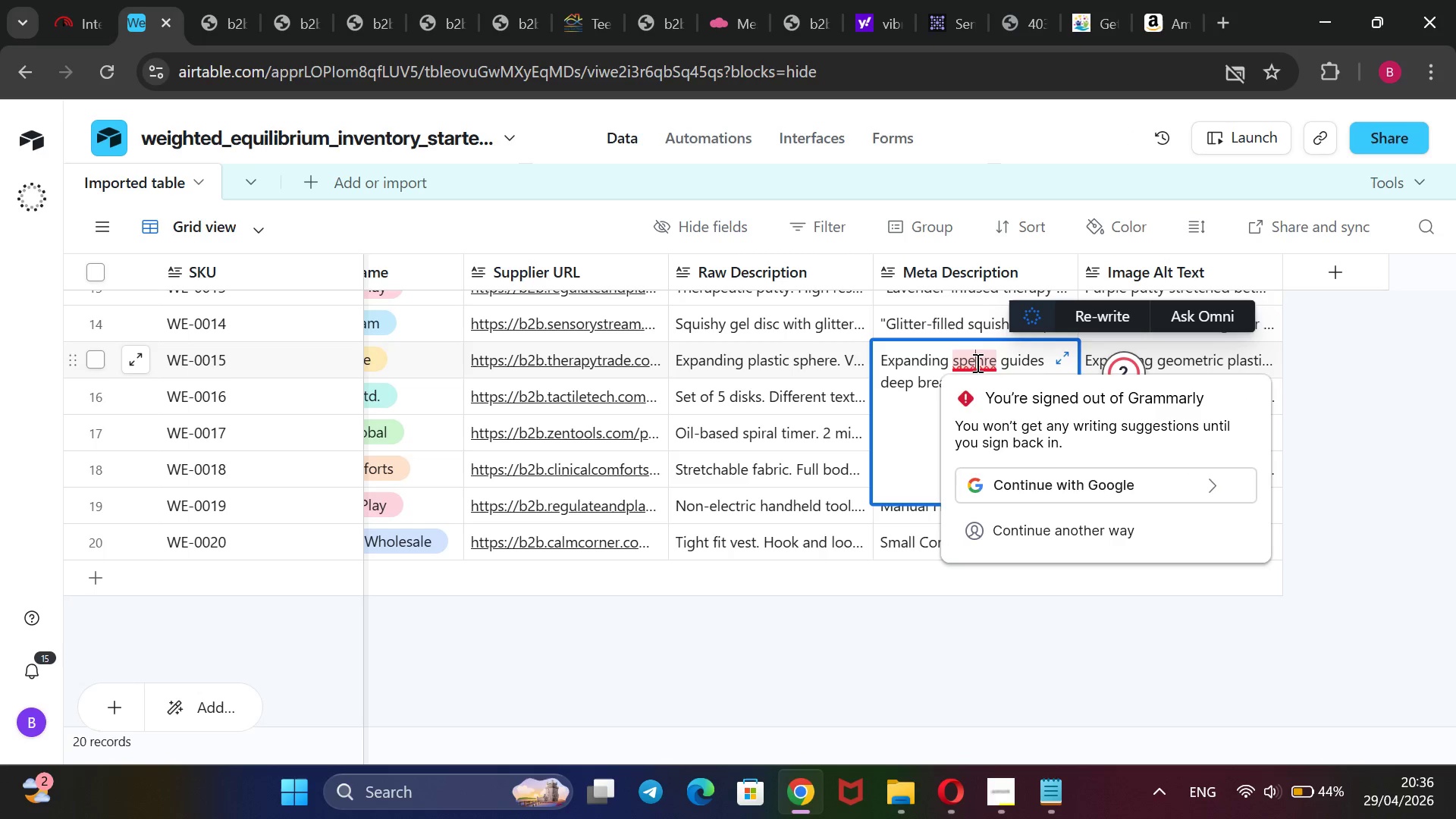 
key(Backspace)
 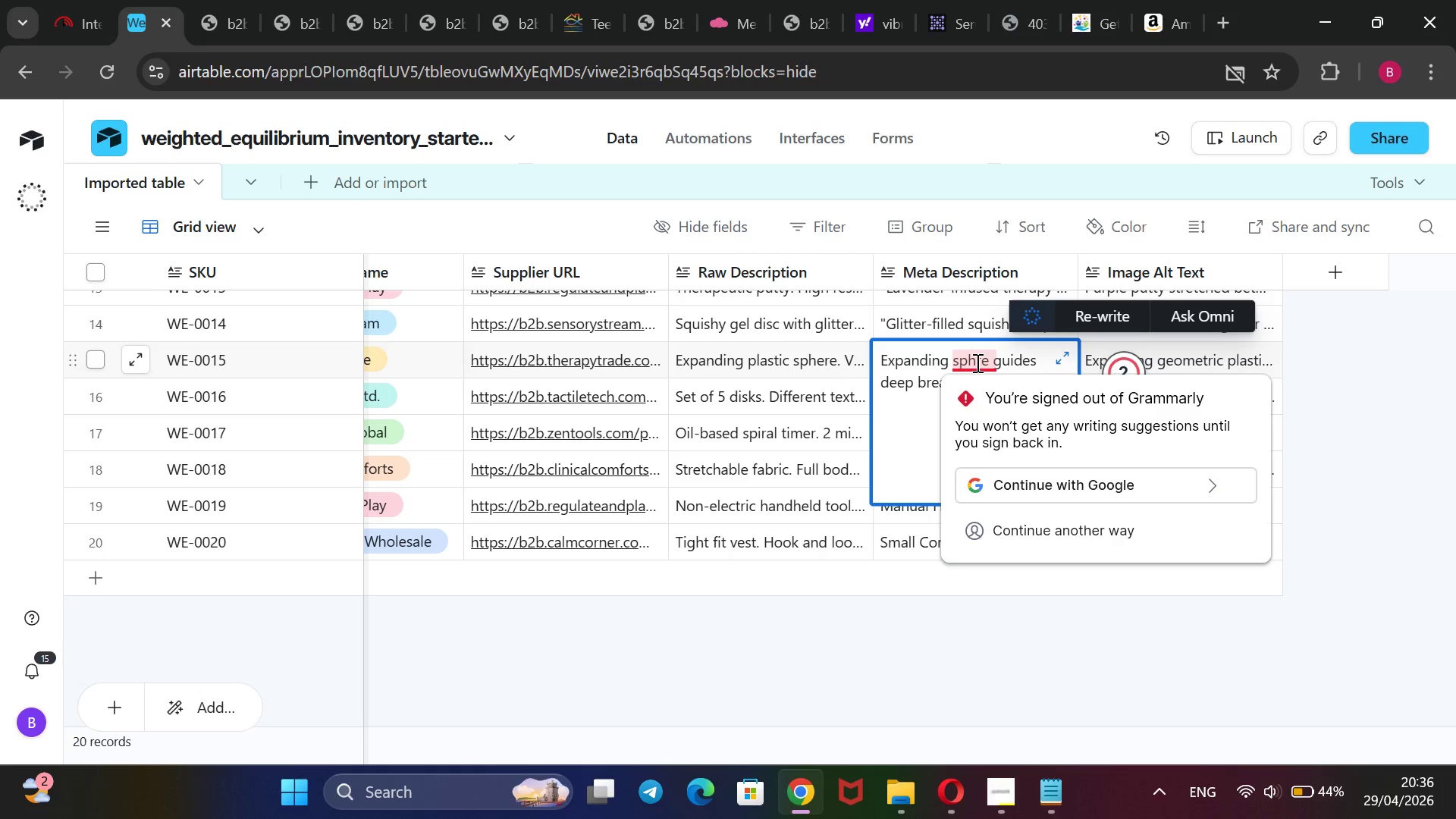 
key(ArrowRight)
 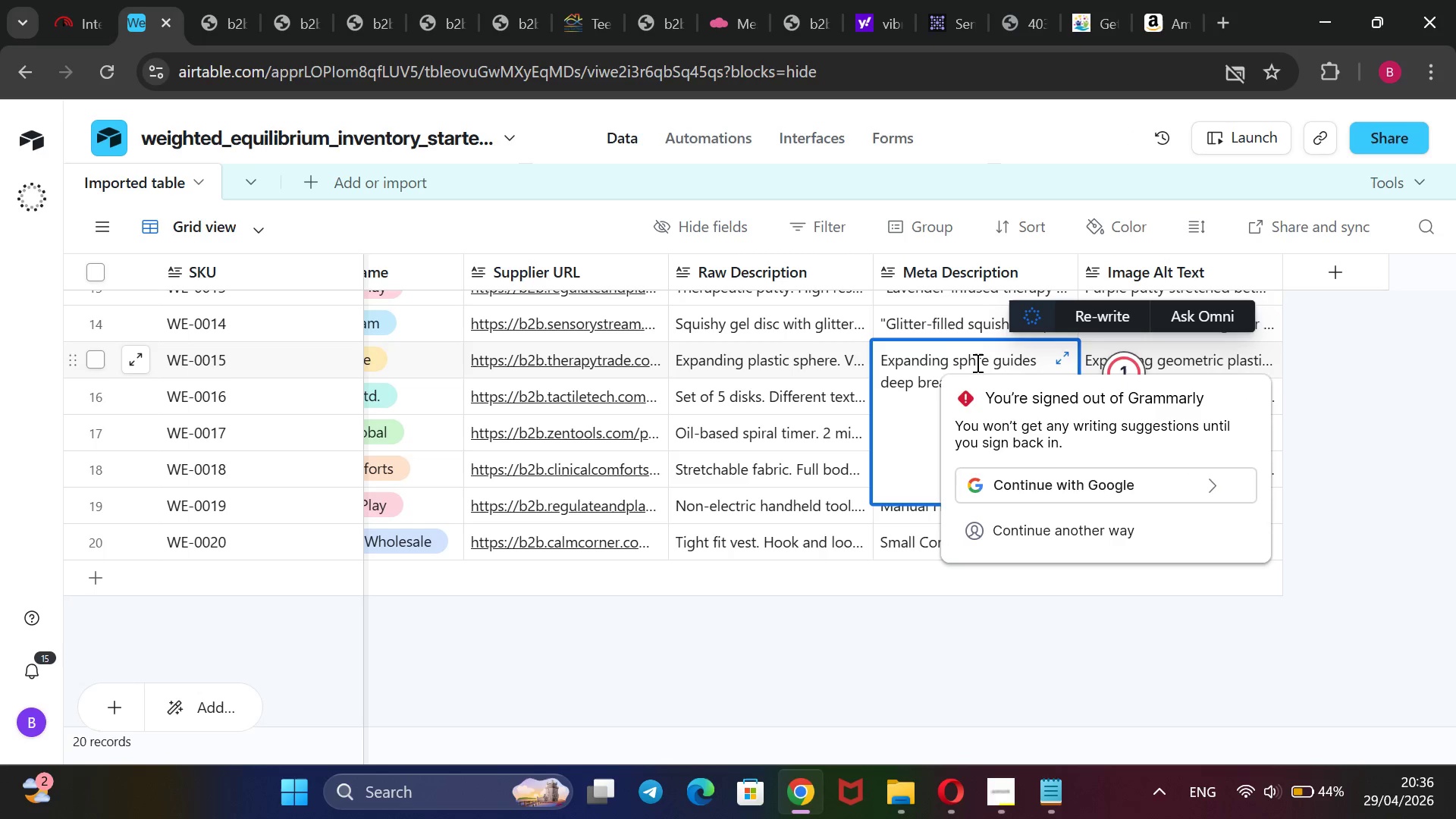 
key(E)
 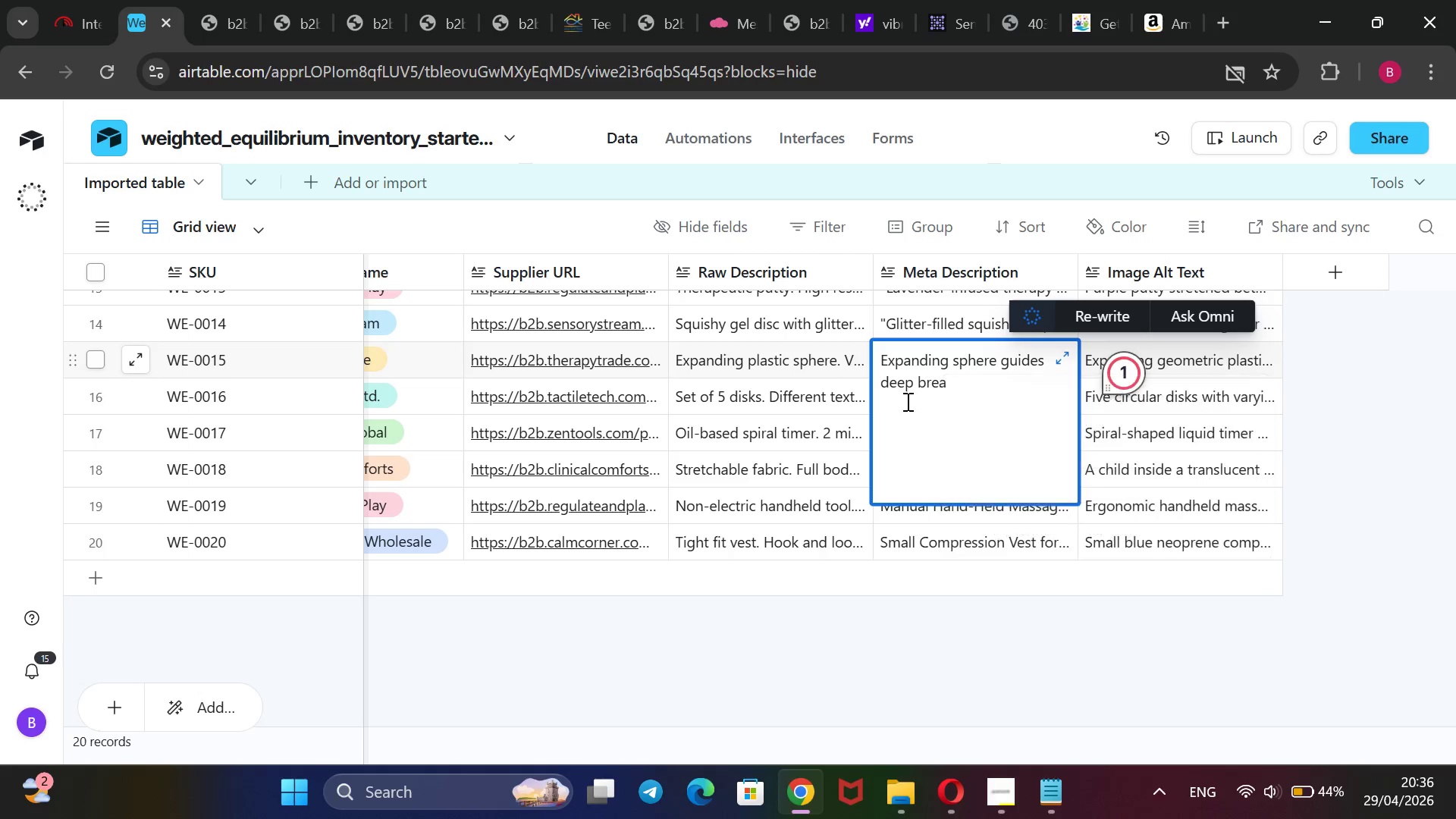 
left_click_drag(start_coordinate=[906, 403], to_coordinate=[947, 383])
 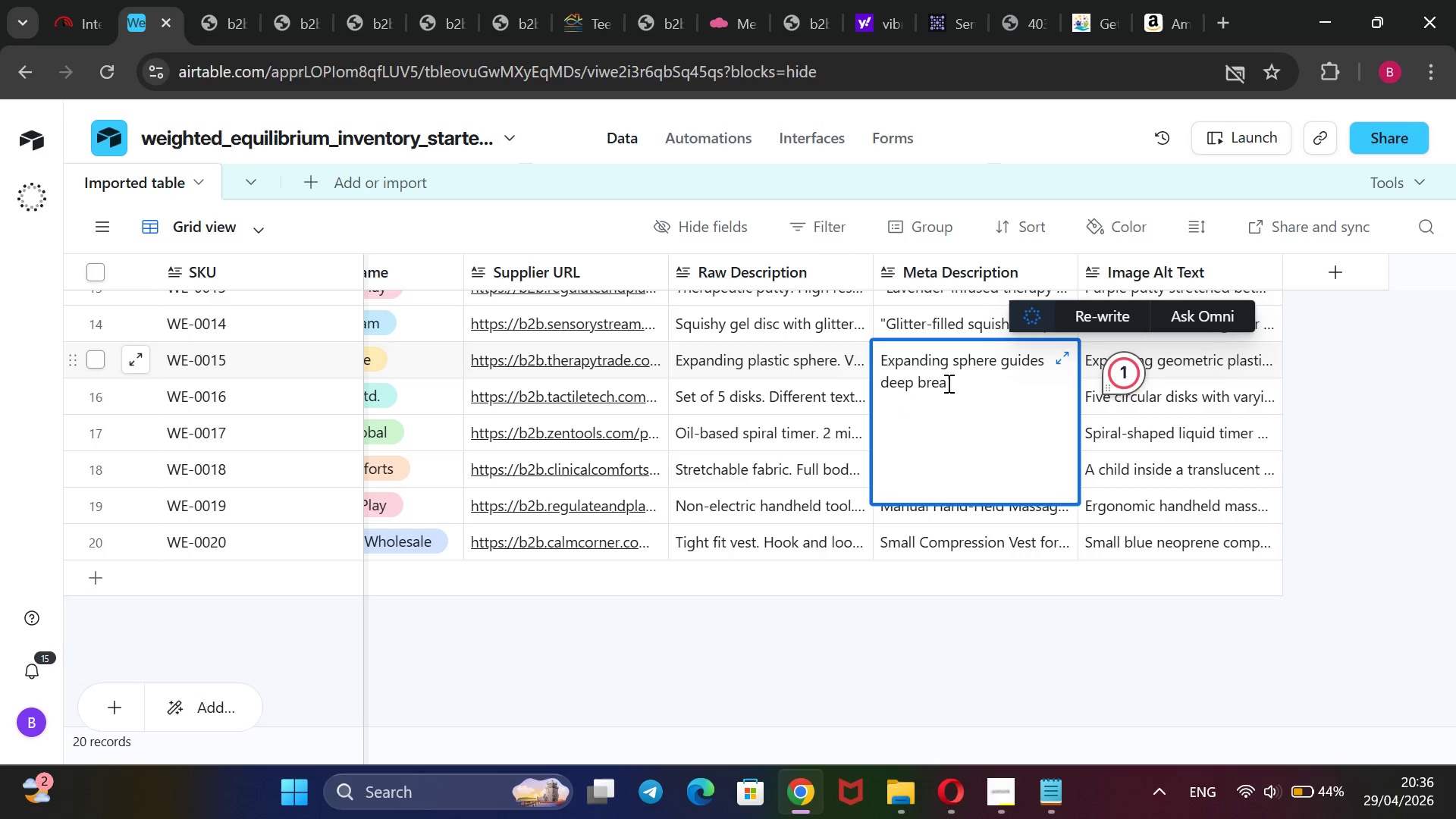 
left_click([947, 383])
 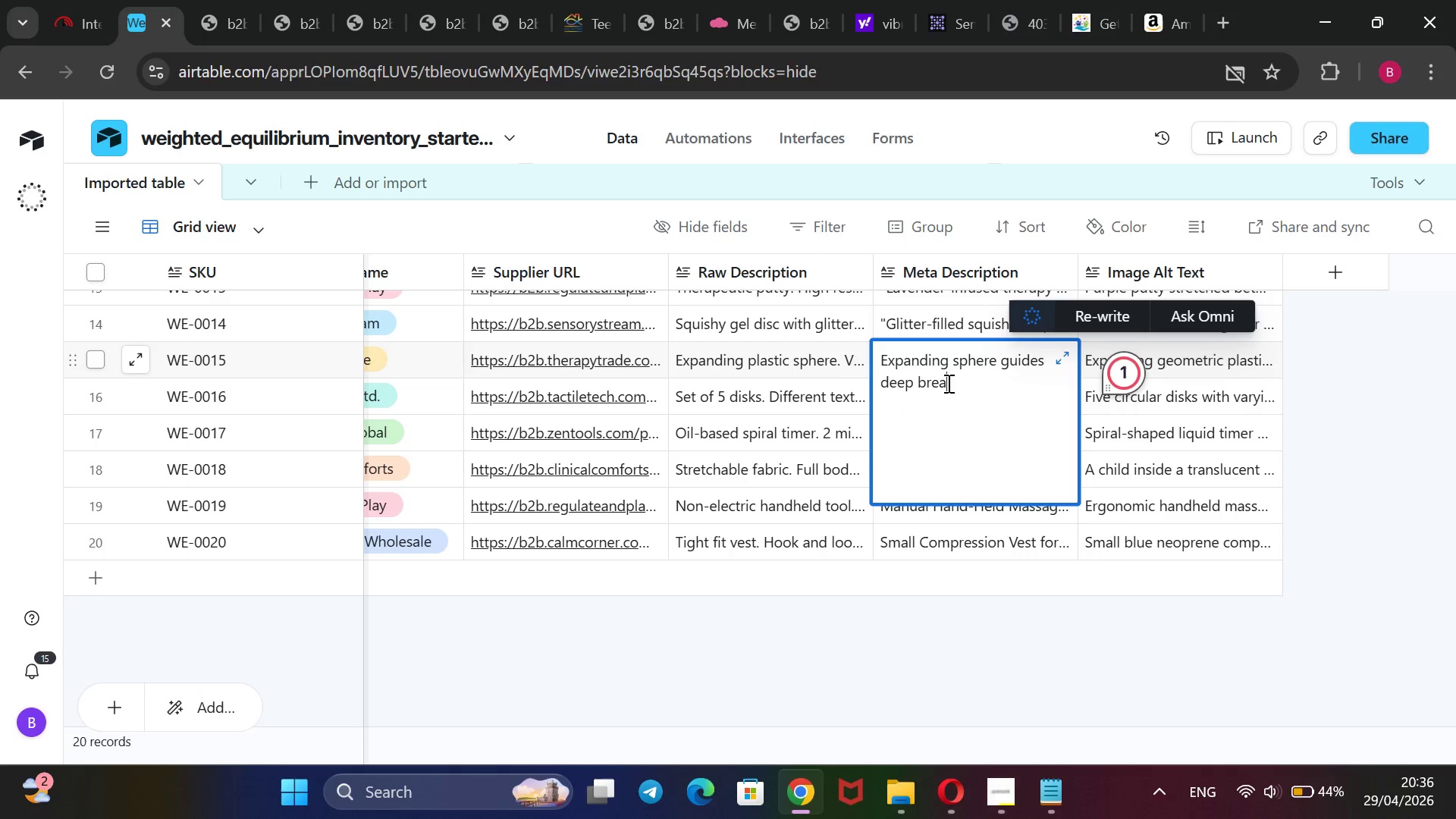 
type(thin)
 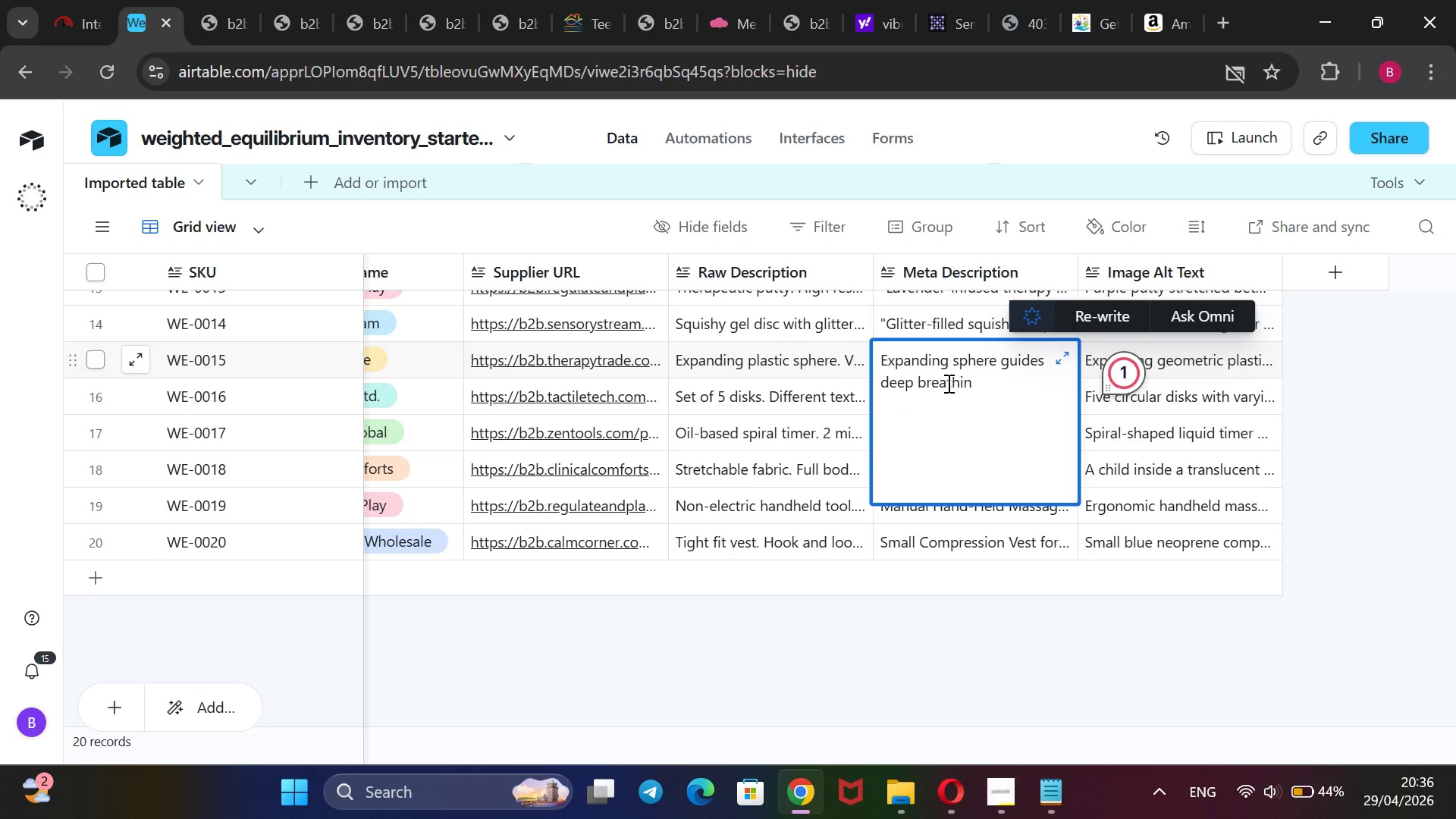 
wait(5.23)
 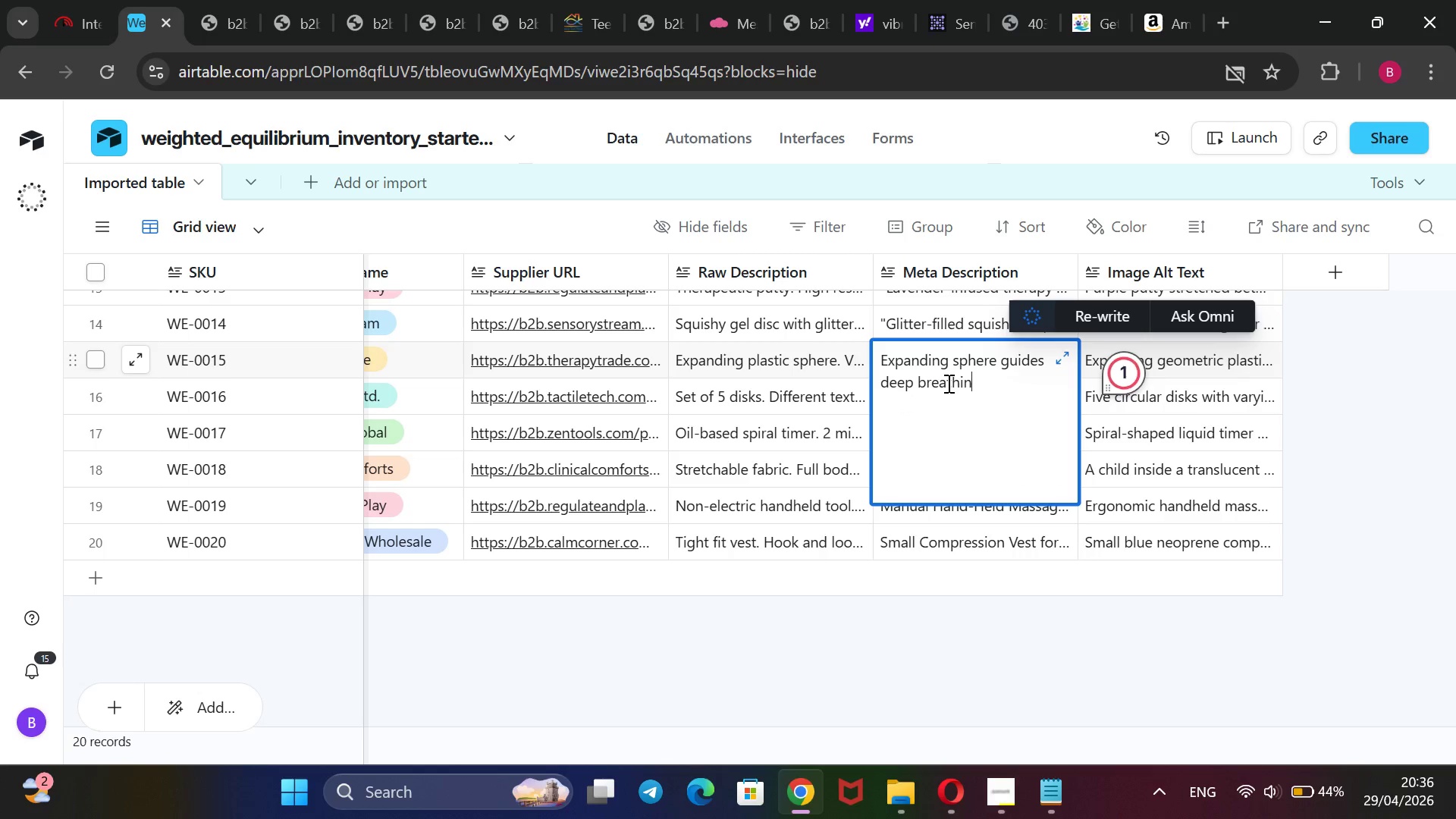 
type(g exercises, helping children regulate emotions and focus during therapy or classroom mindfulness.@@)
 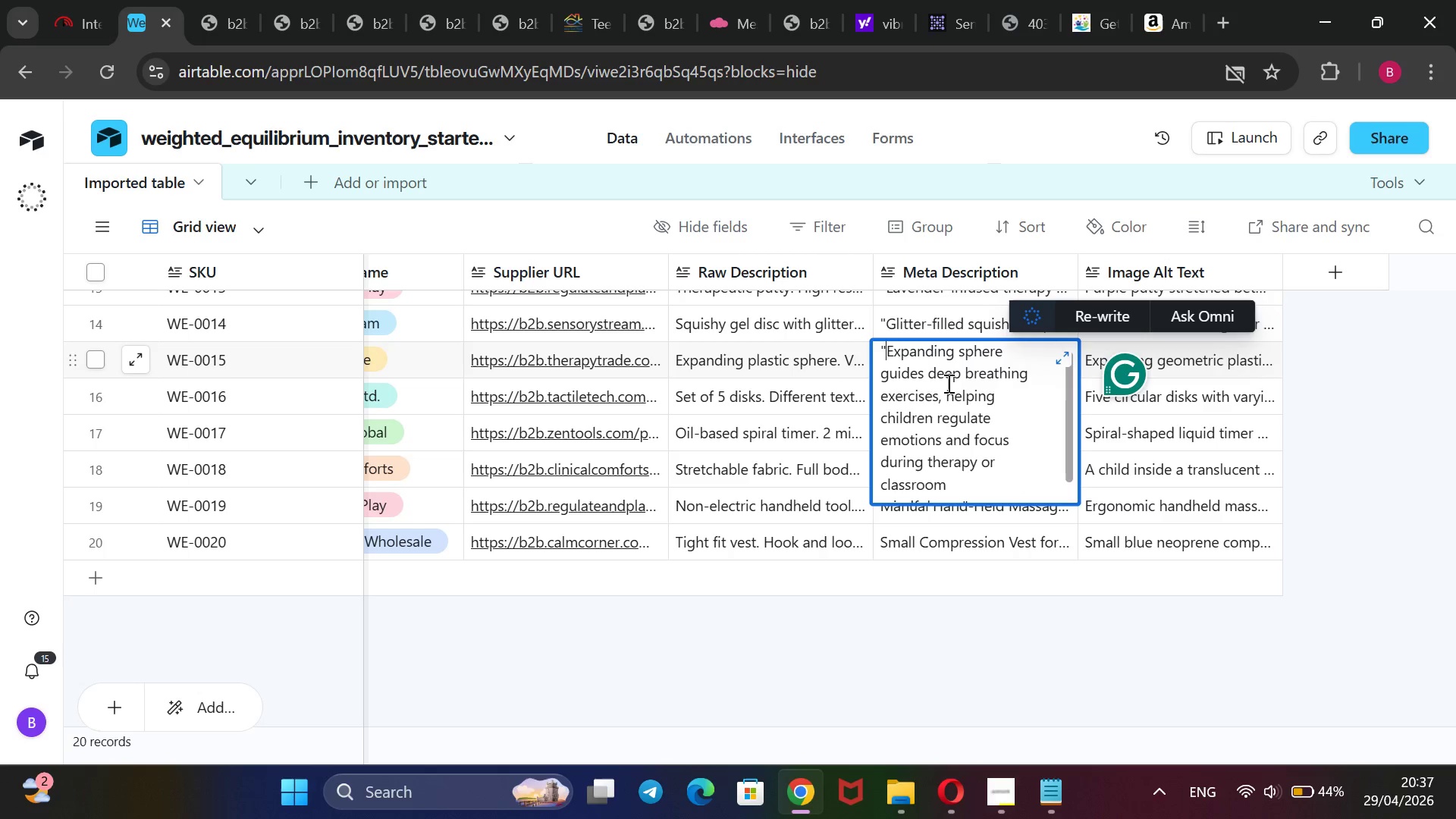 
 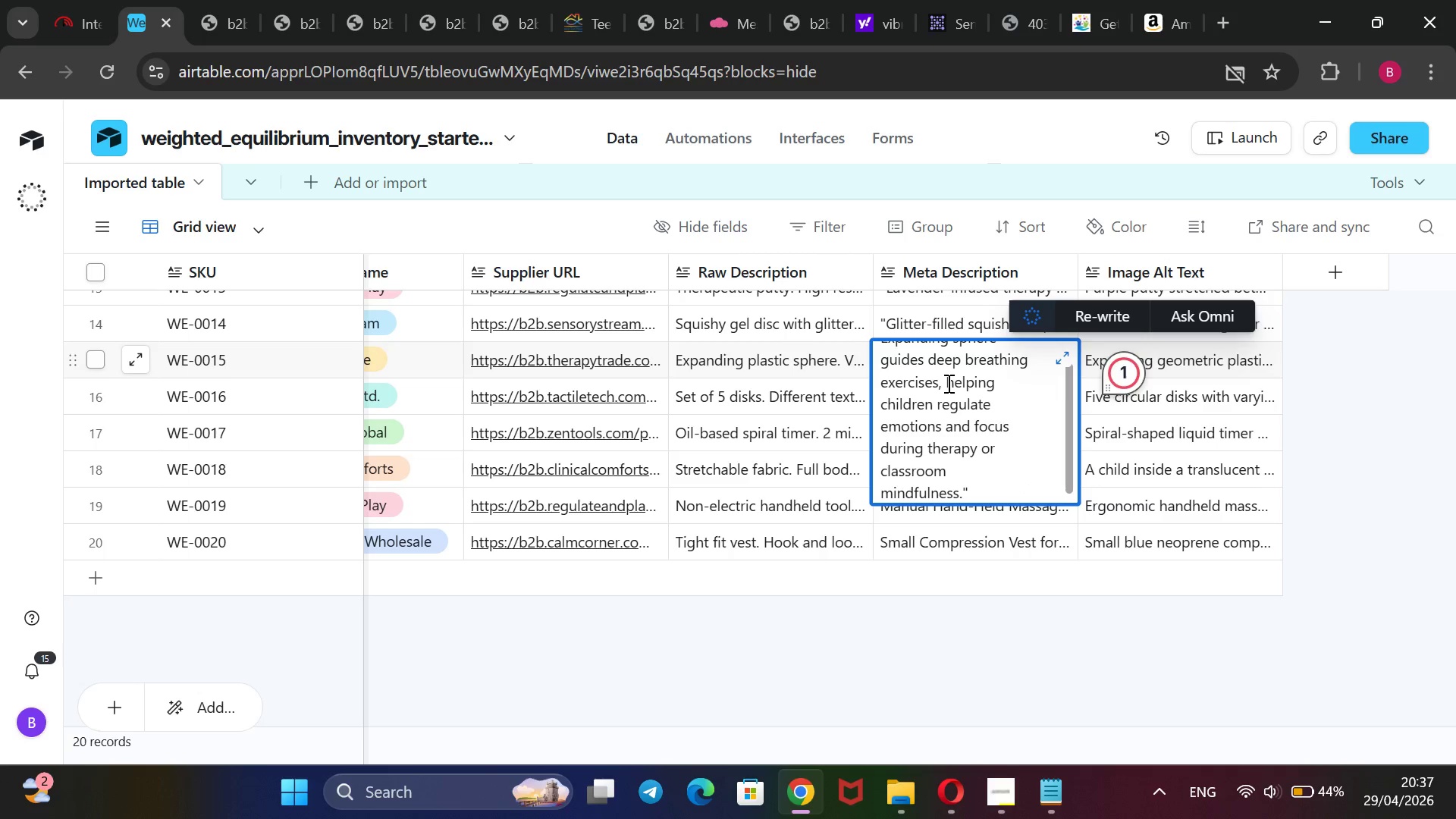 
hold_key(key=ArrowUp, duration=1.3)
 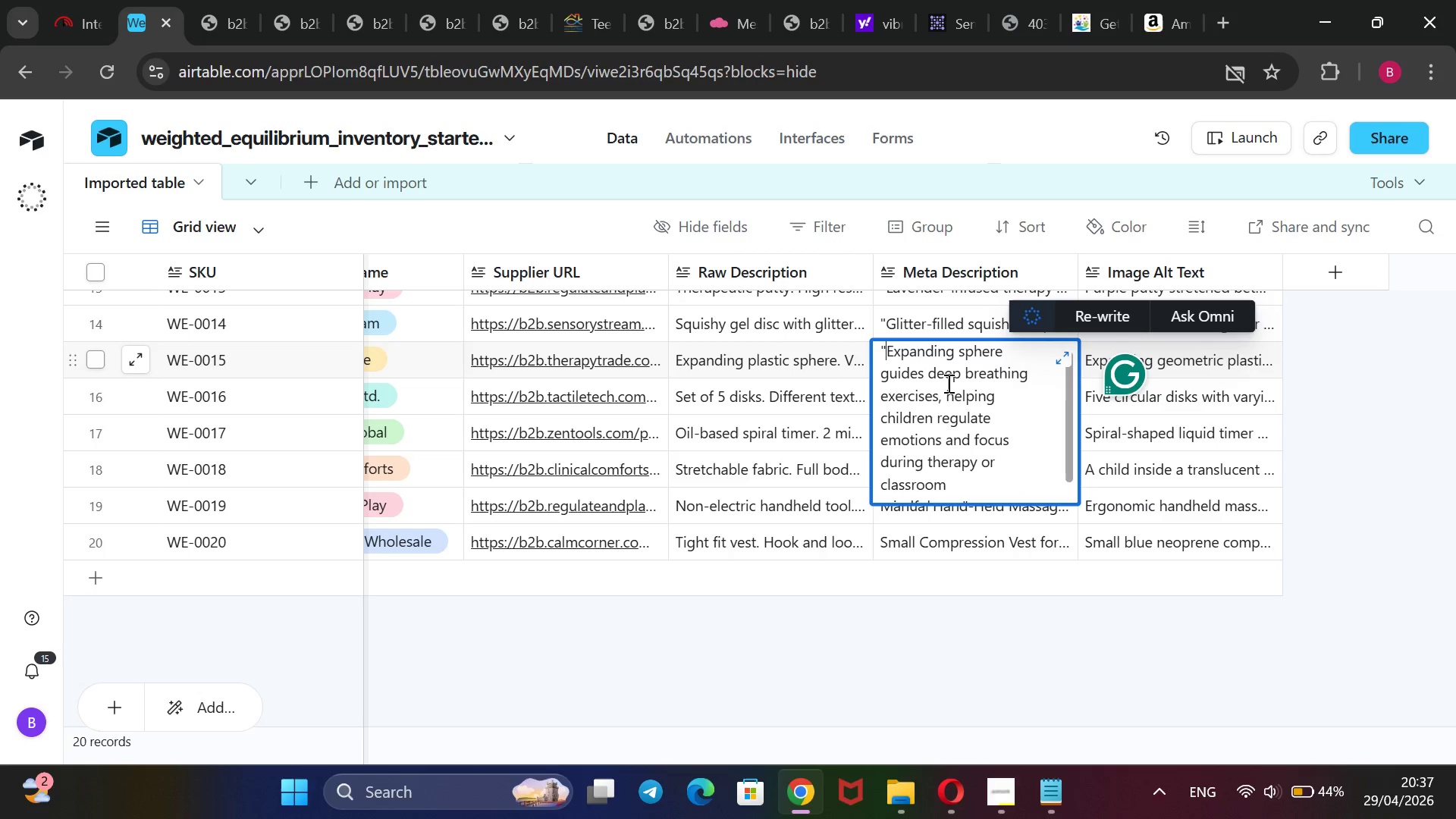 
left_click([955, 692])
 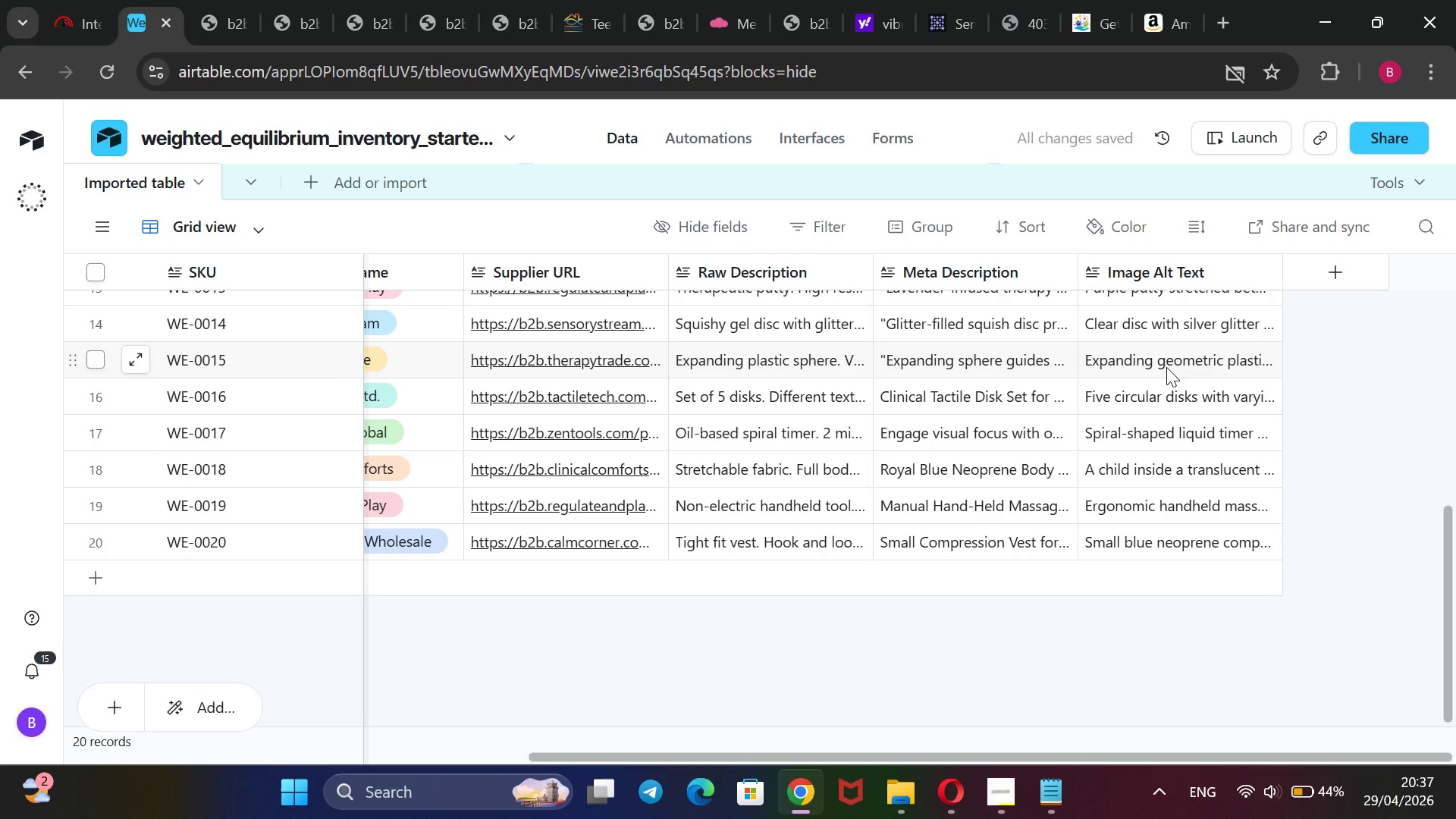 
wait(6.09)
 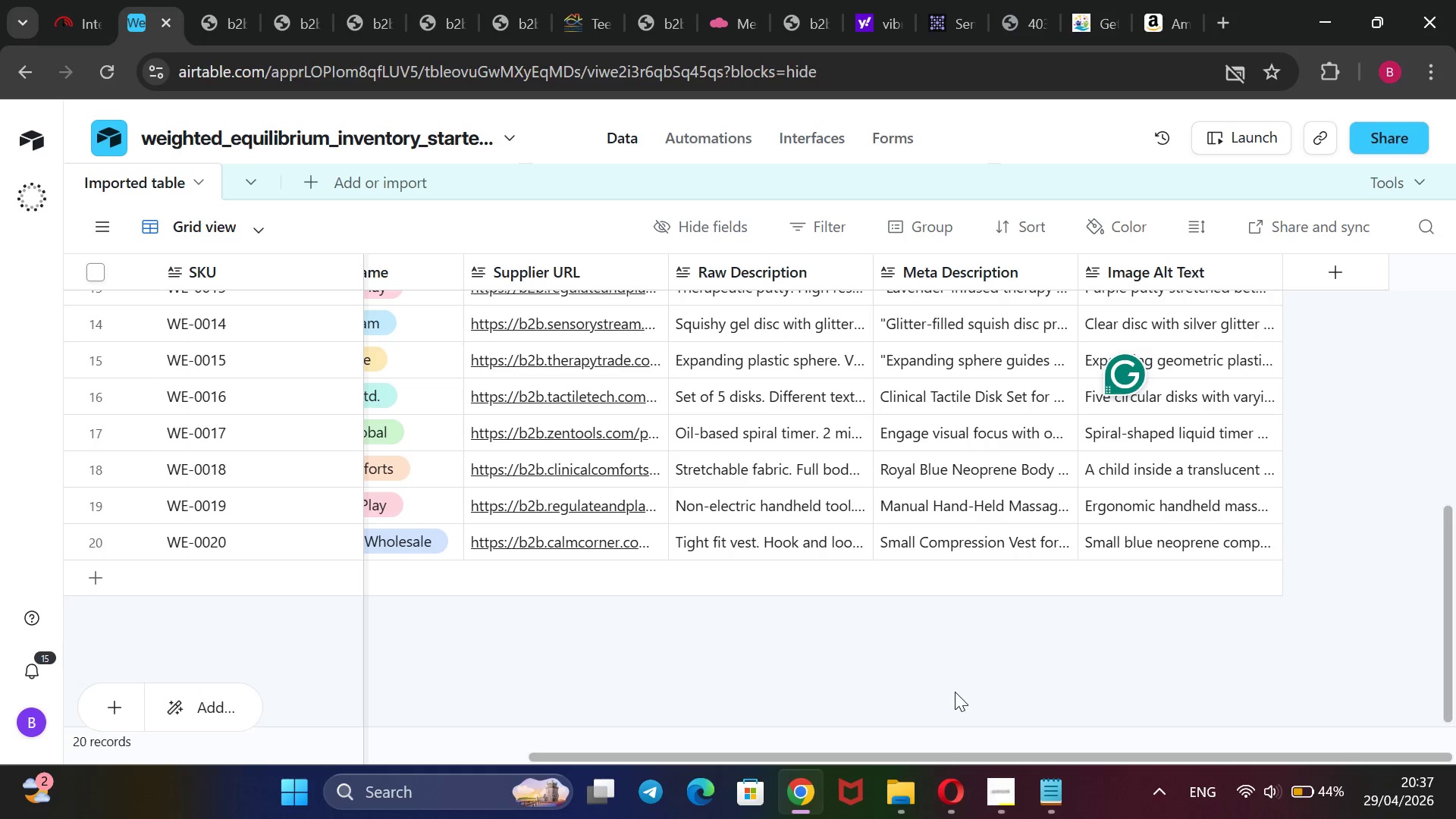 
double_click([1166, 367])
 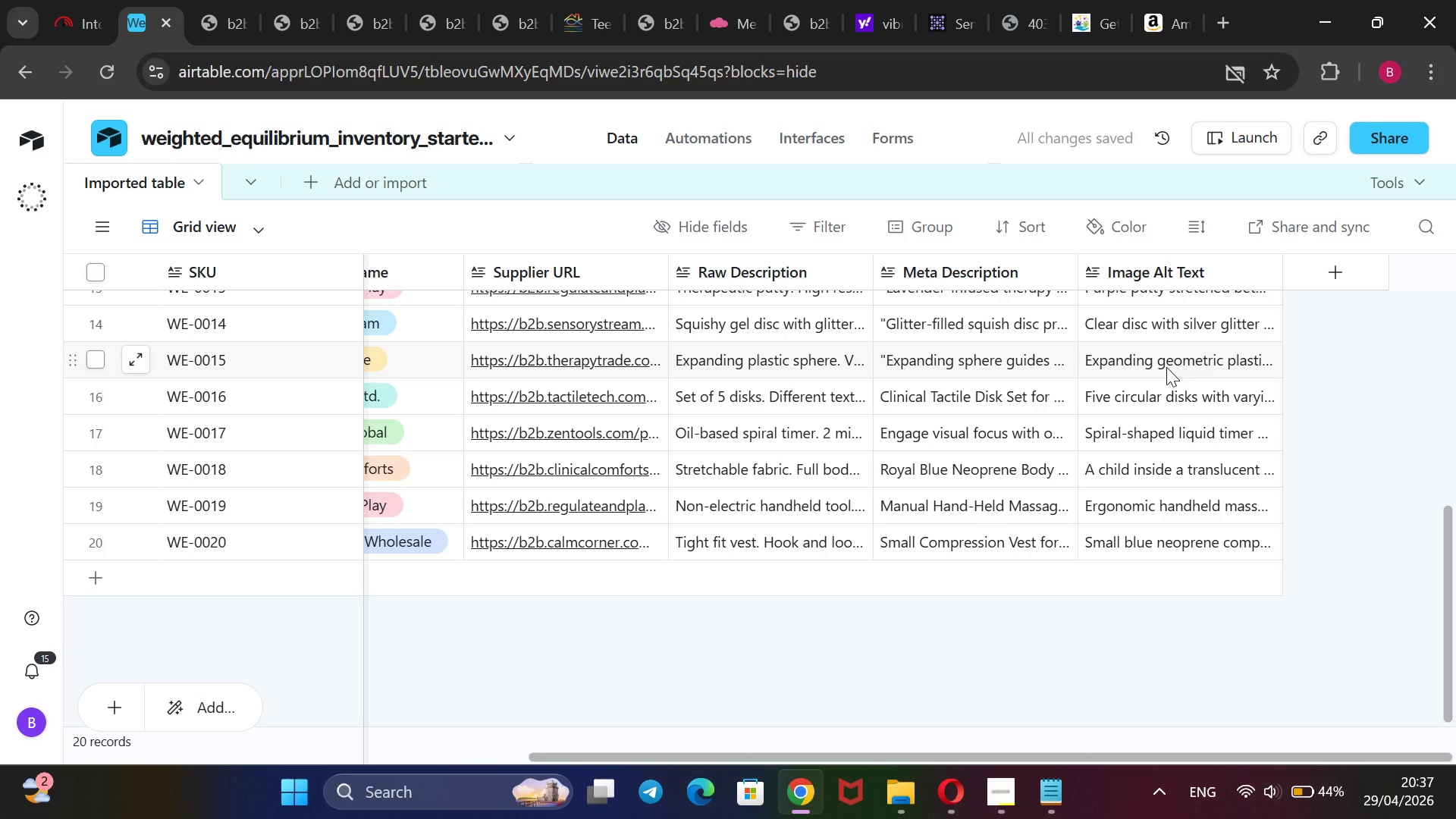 
triple_click([1166, 367])
 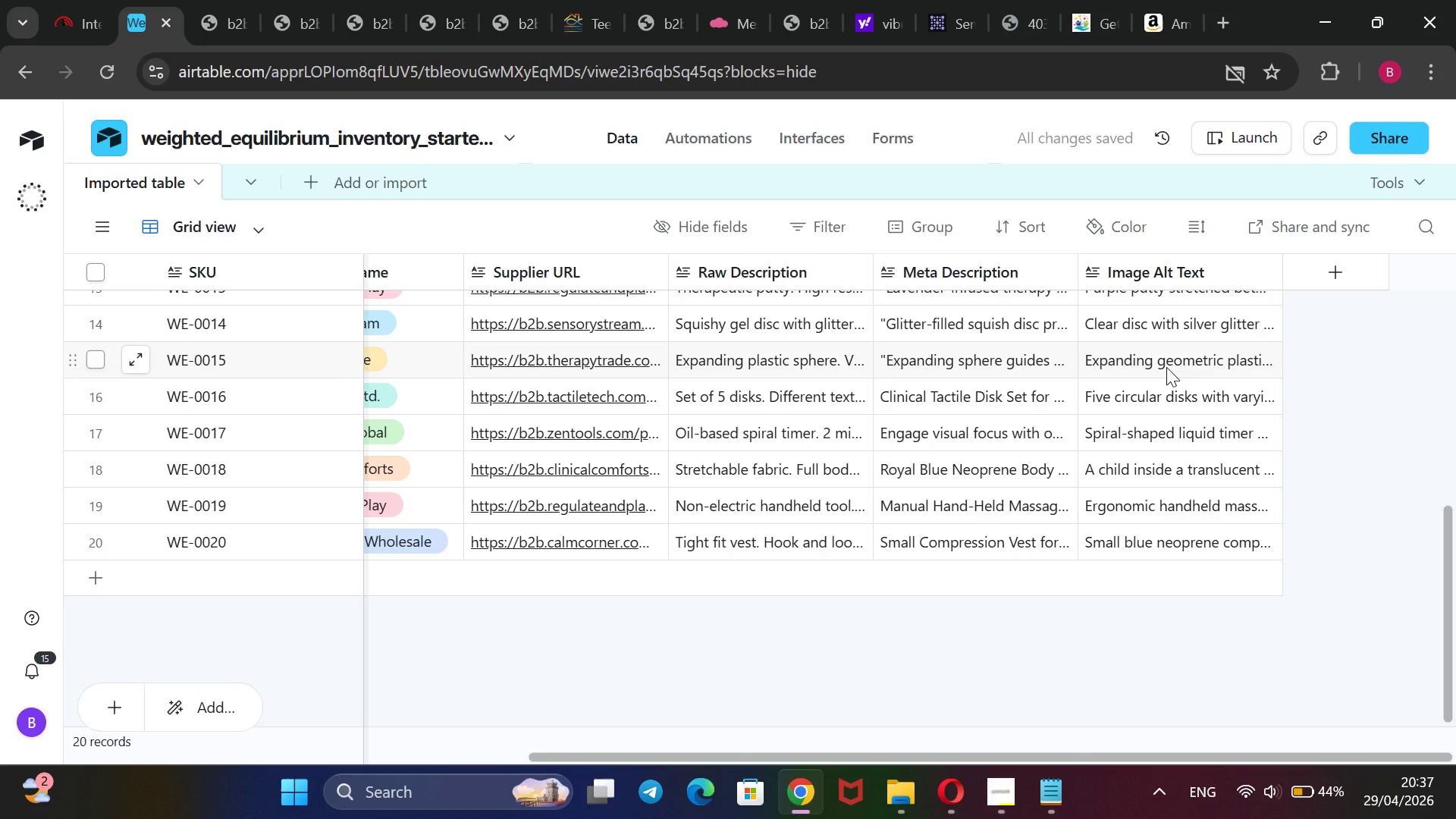 
triple_click([1166, 367])
 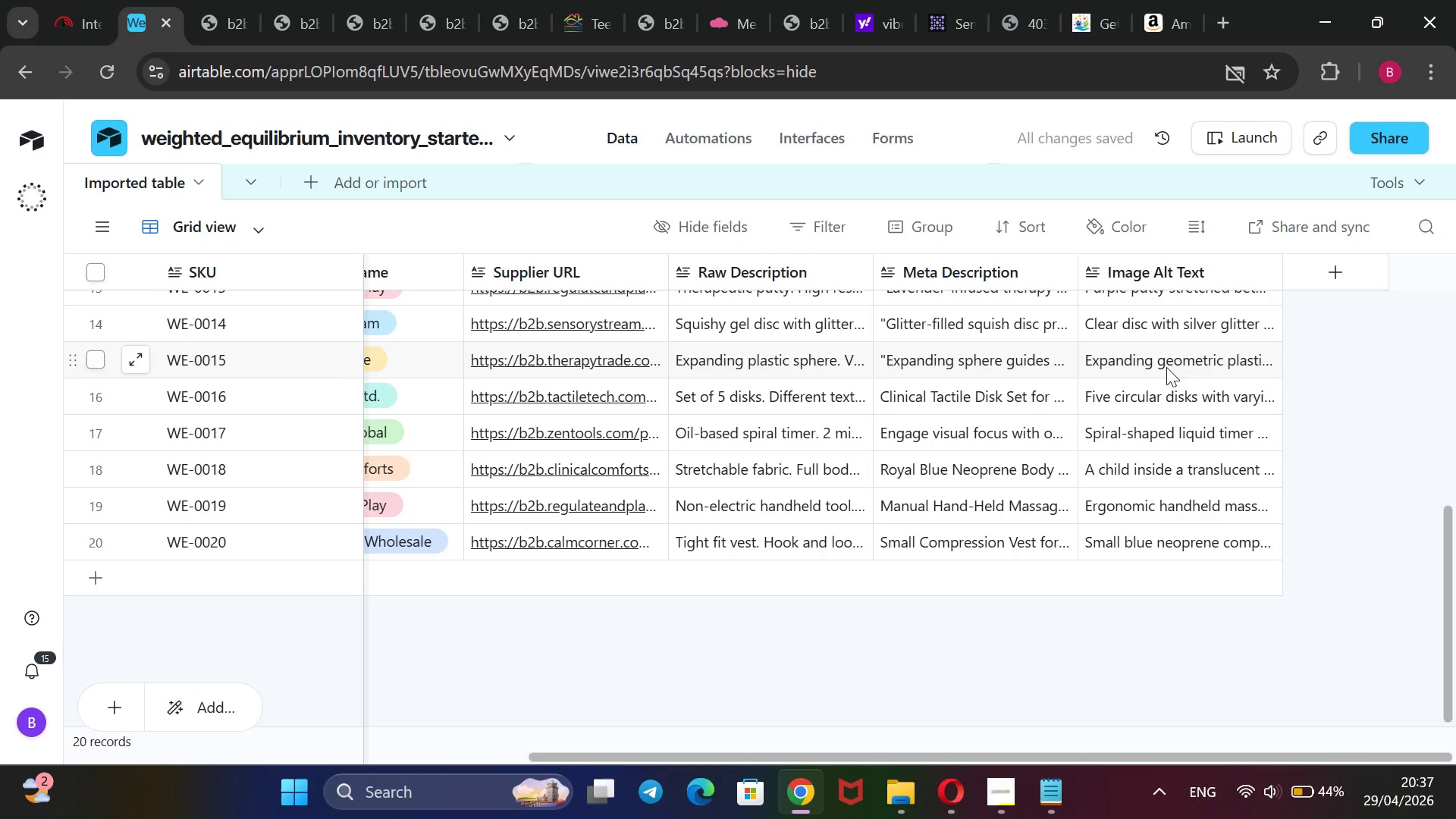 
triple_click([1166, 367])
 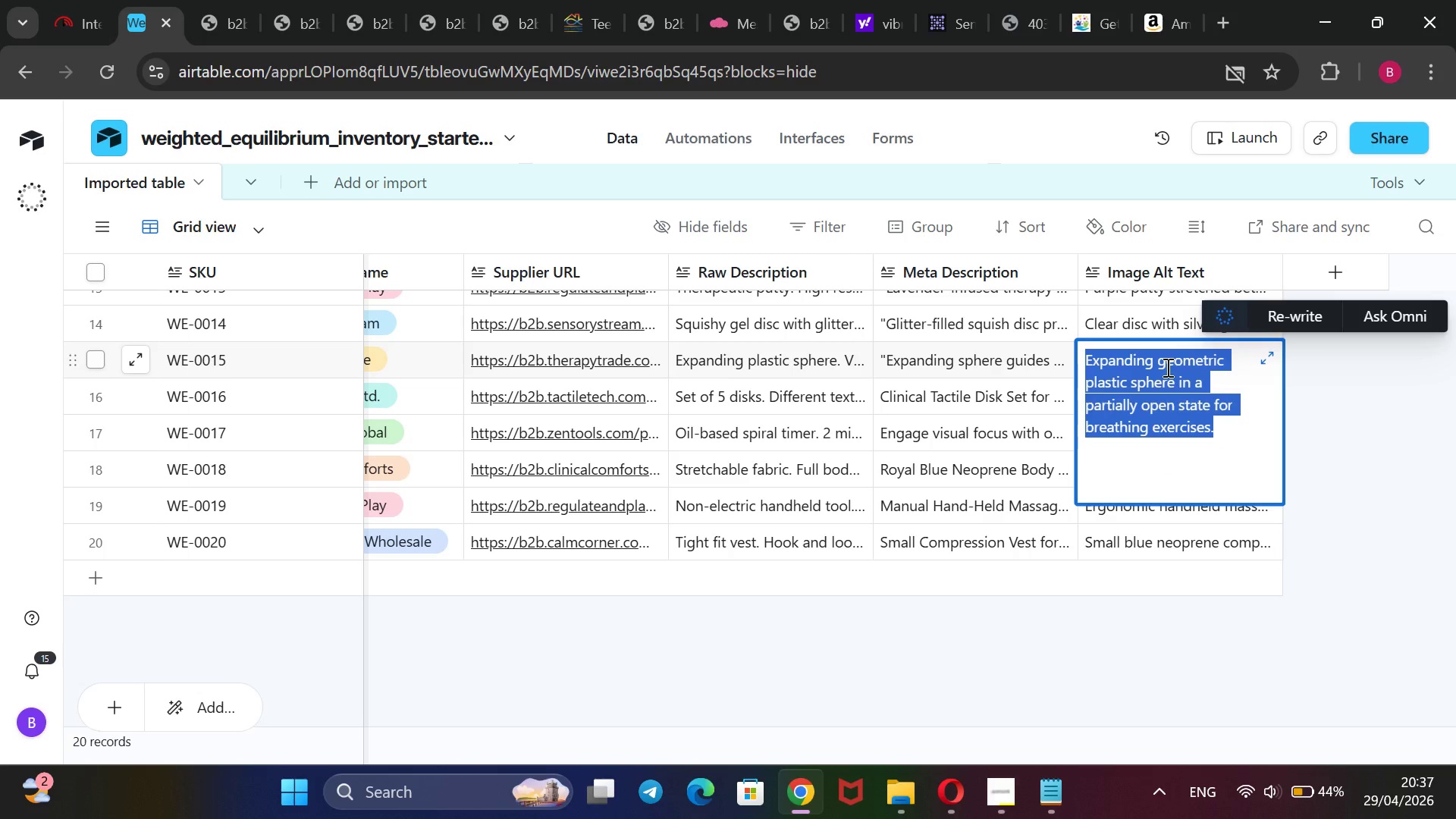 
wait(5.38)
 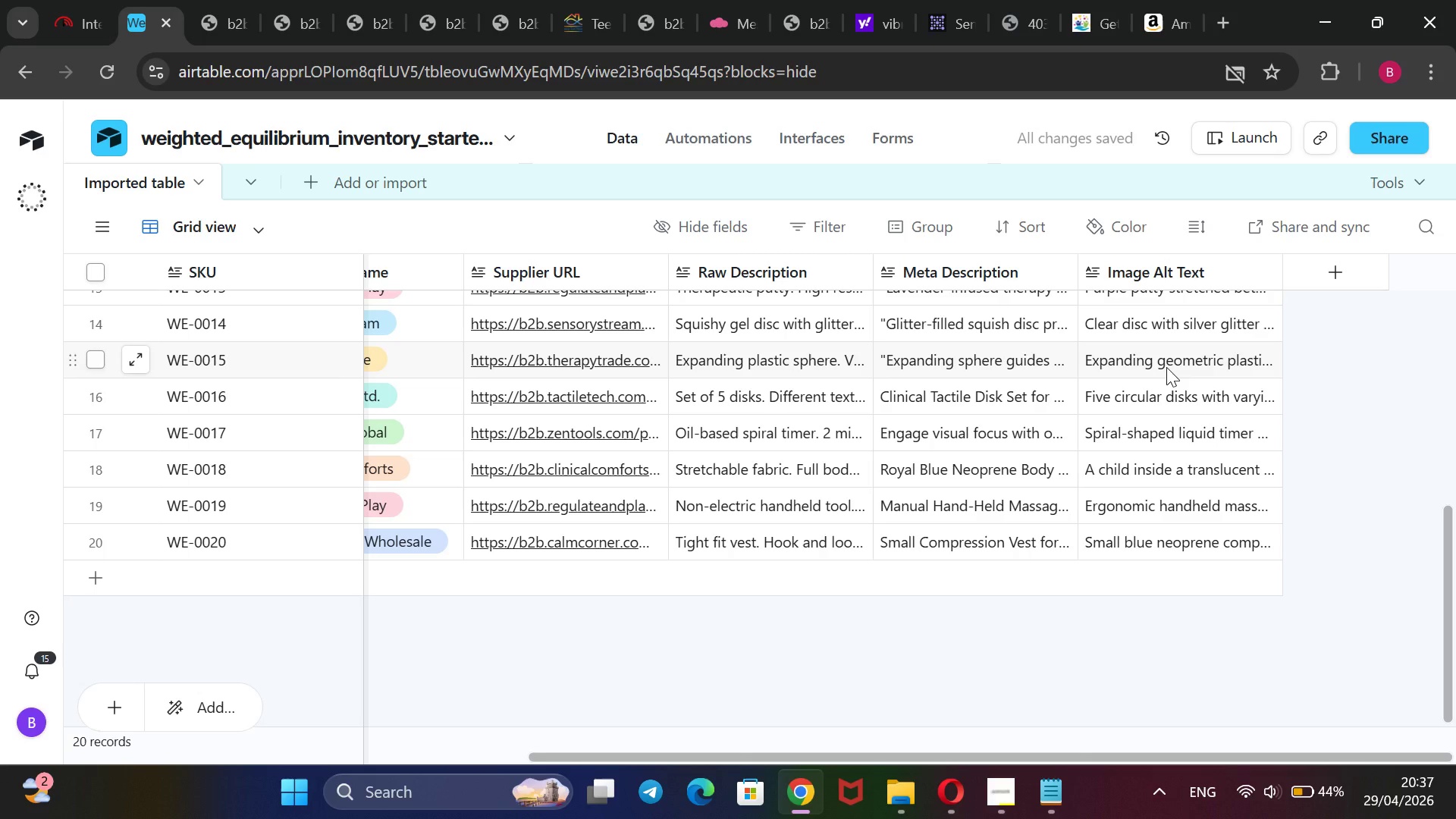 
key(Backspace)
type(Plastic spehre expan)
 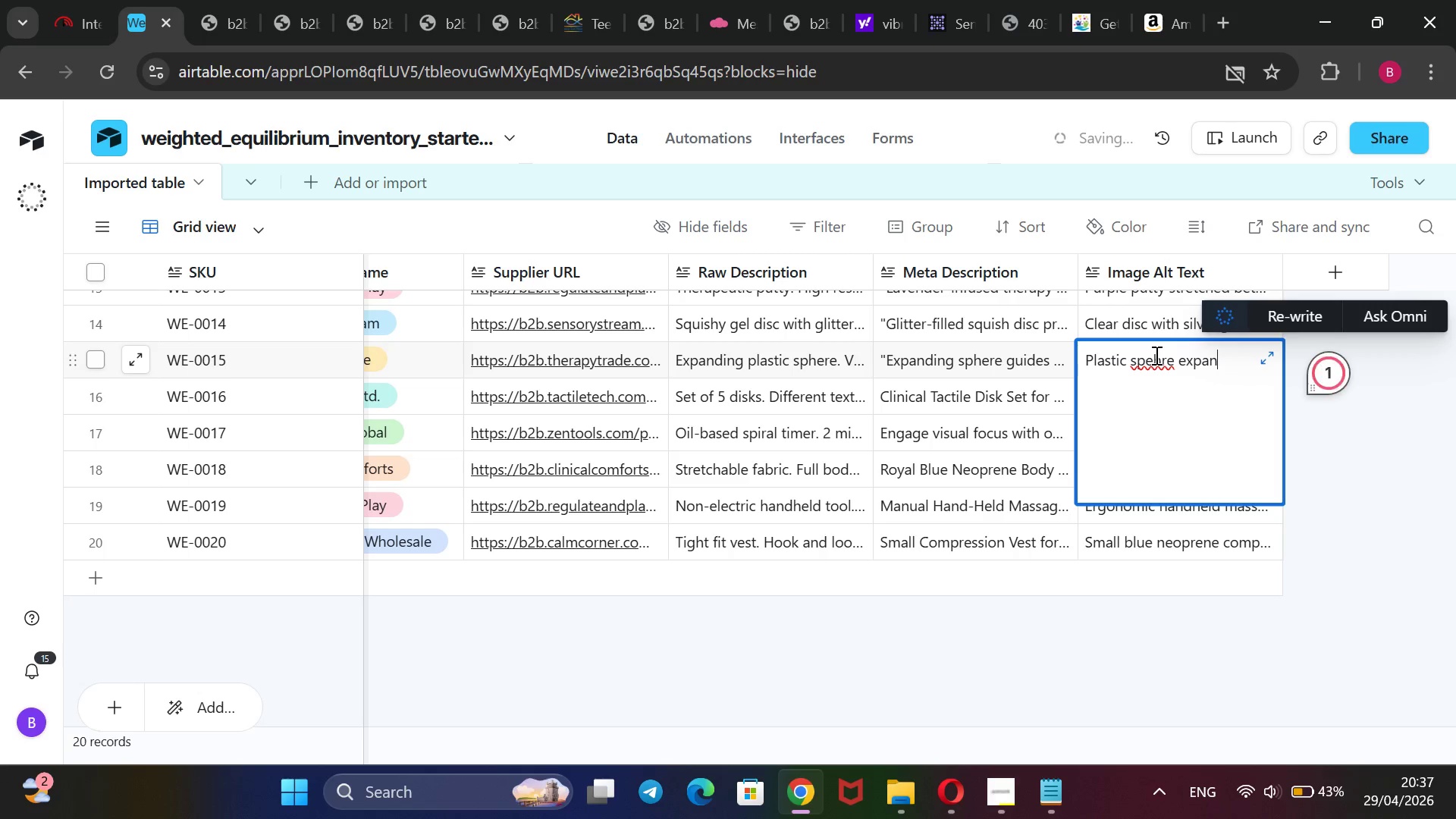 
left_click([1155, 355])
 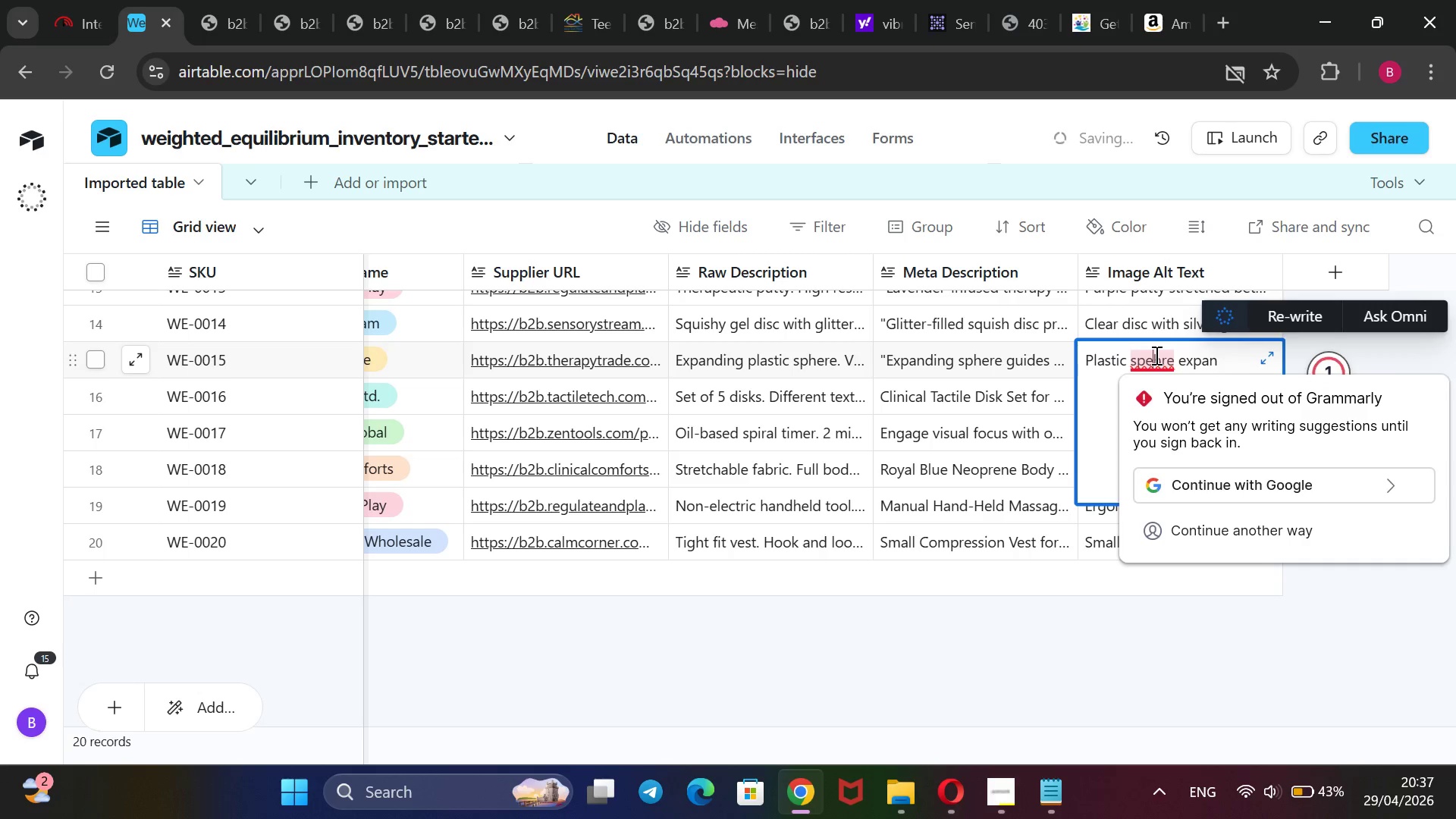 
key(Backspace)
 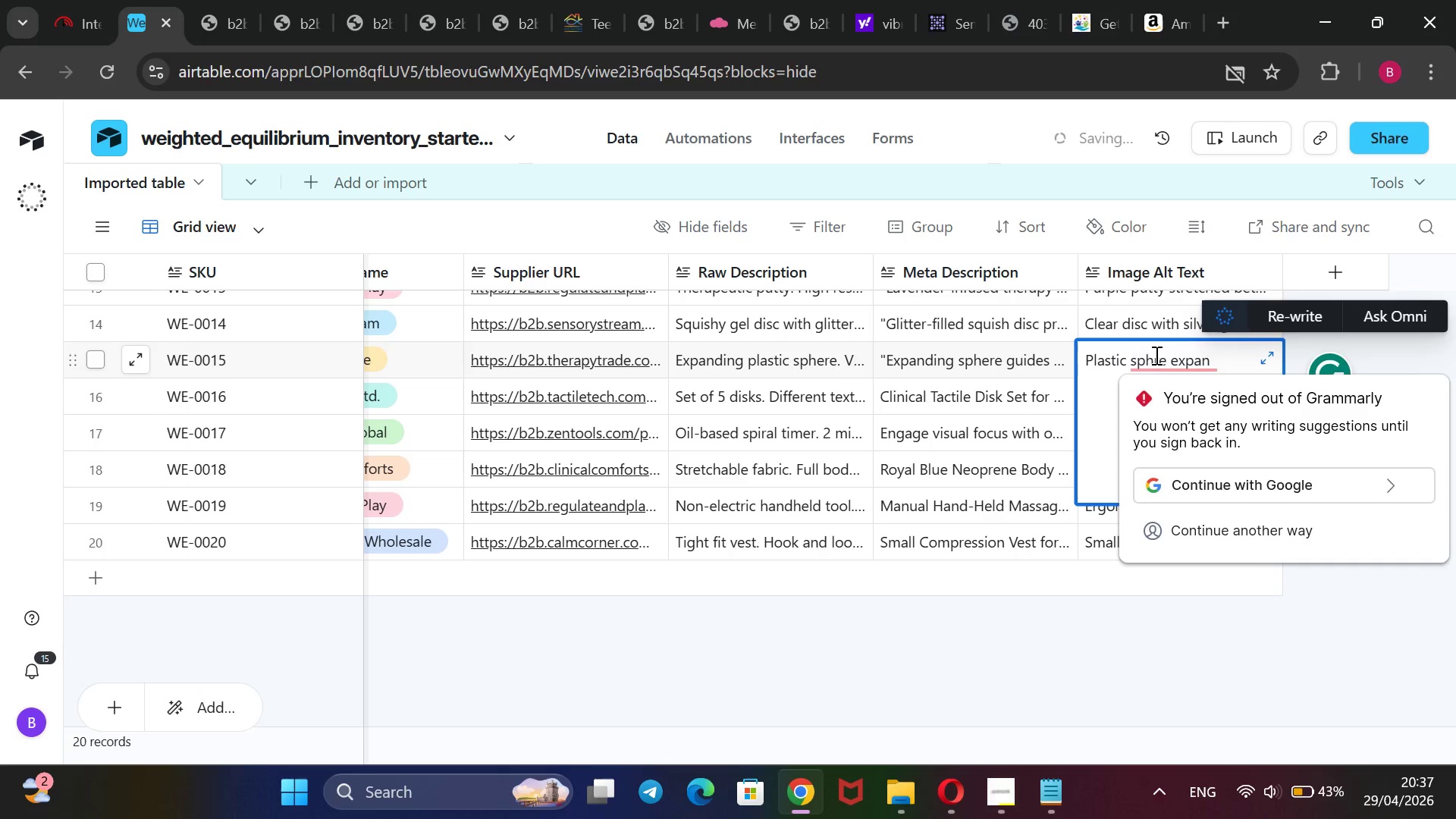 
key(ArrowRight)
 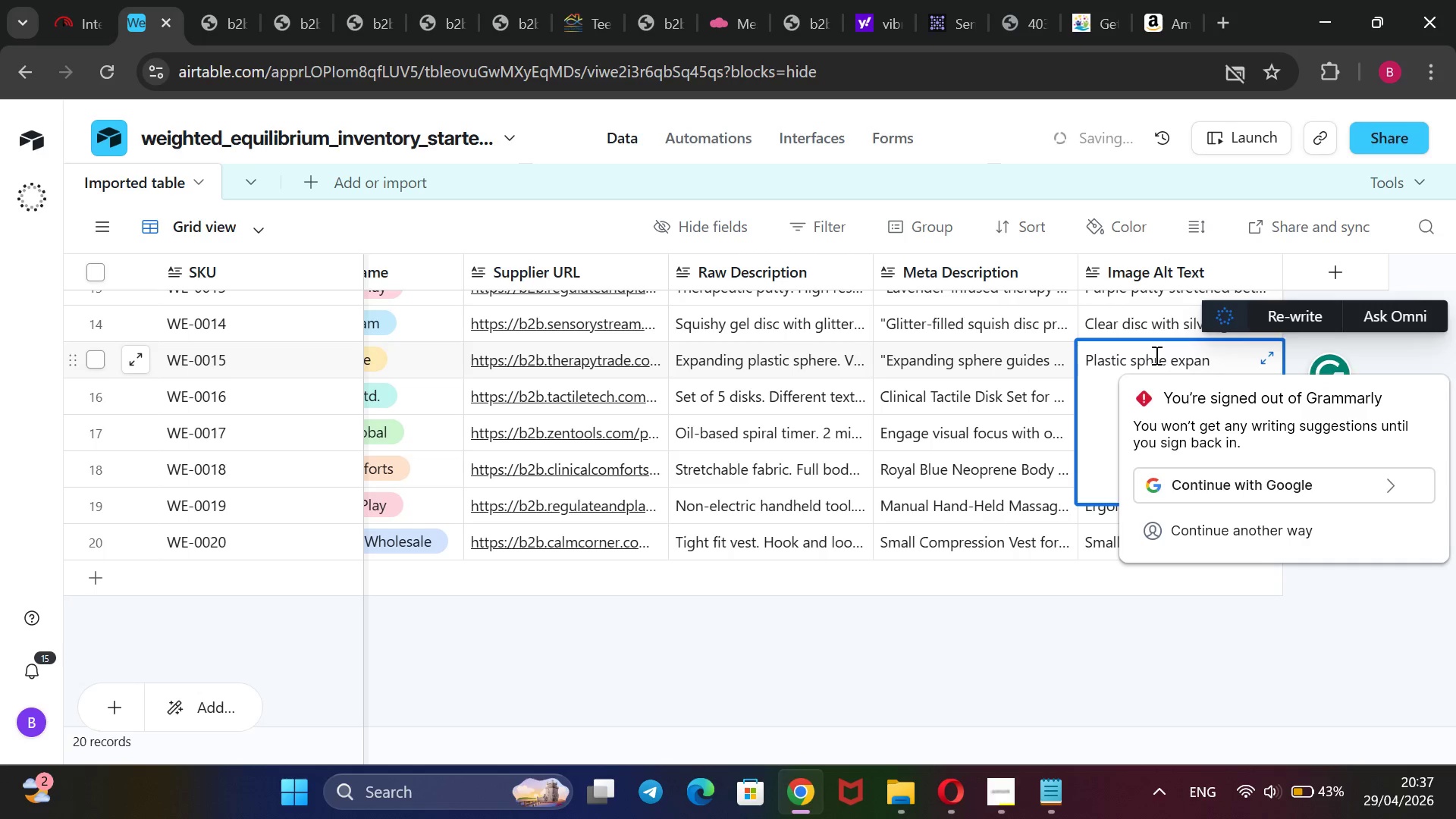 
key(E)
 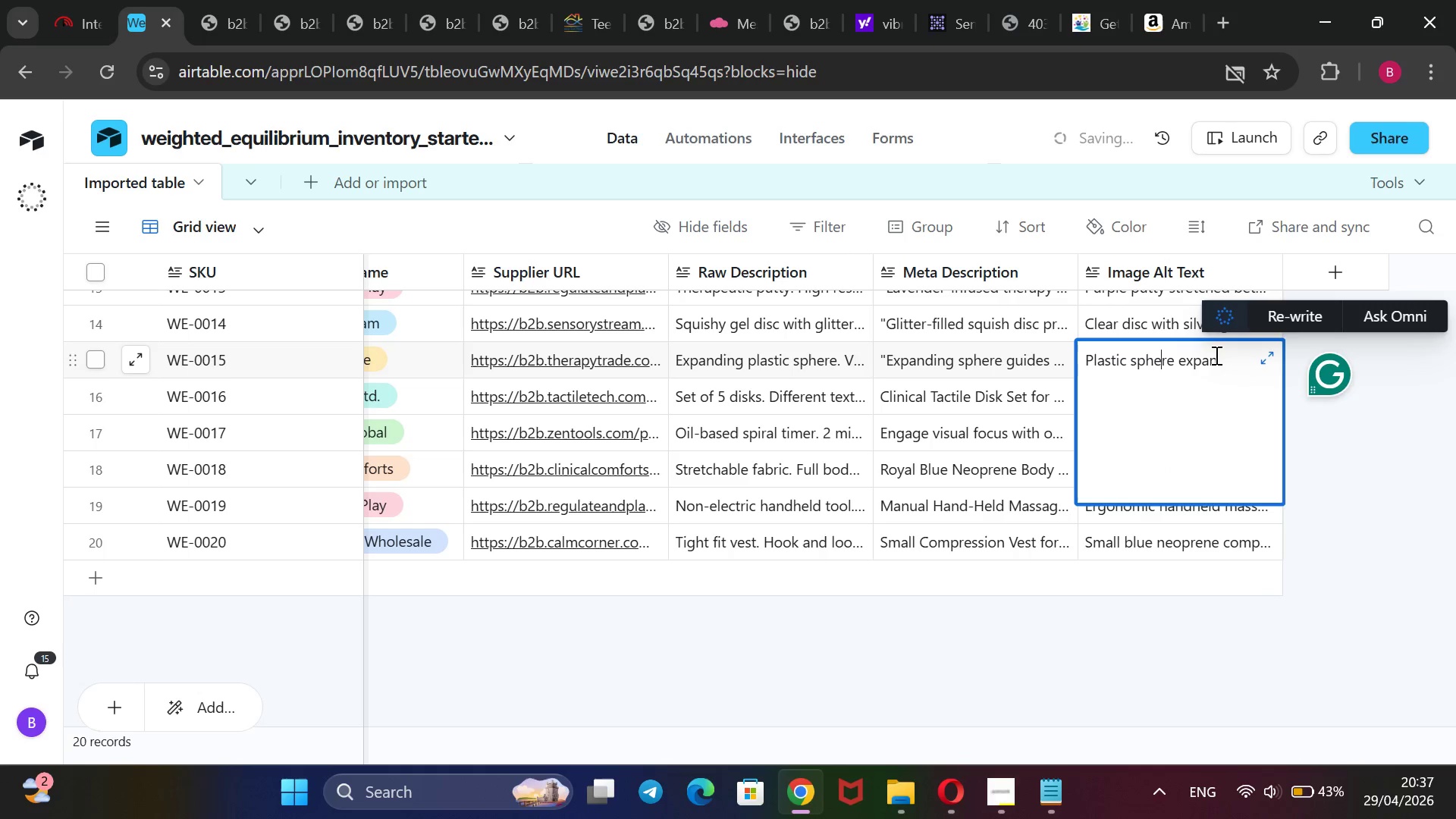 
left_click([1217, 356])
 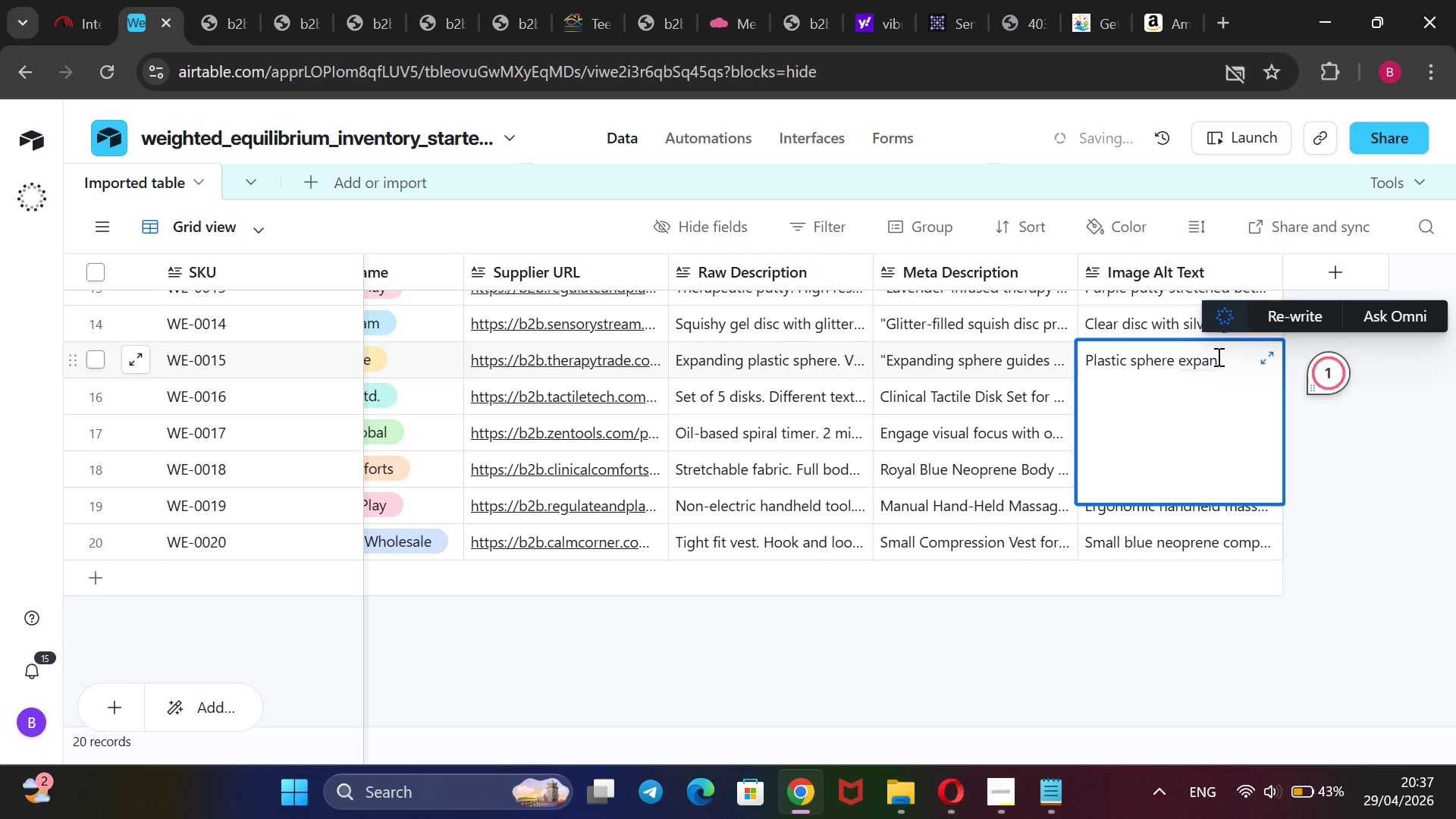 
type(ding)
 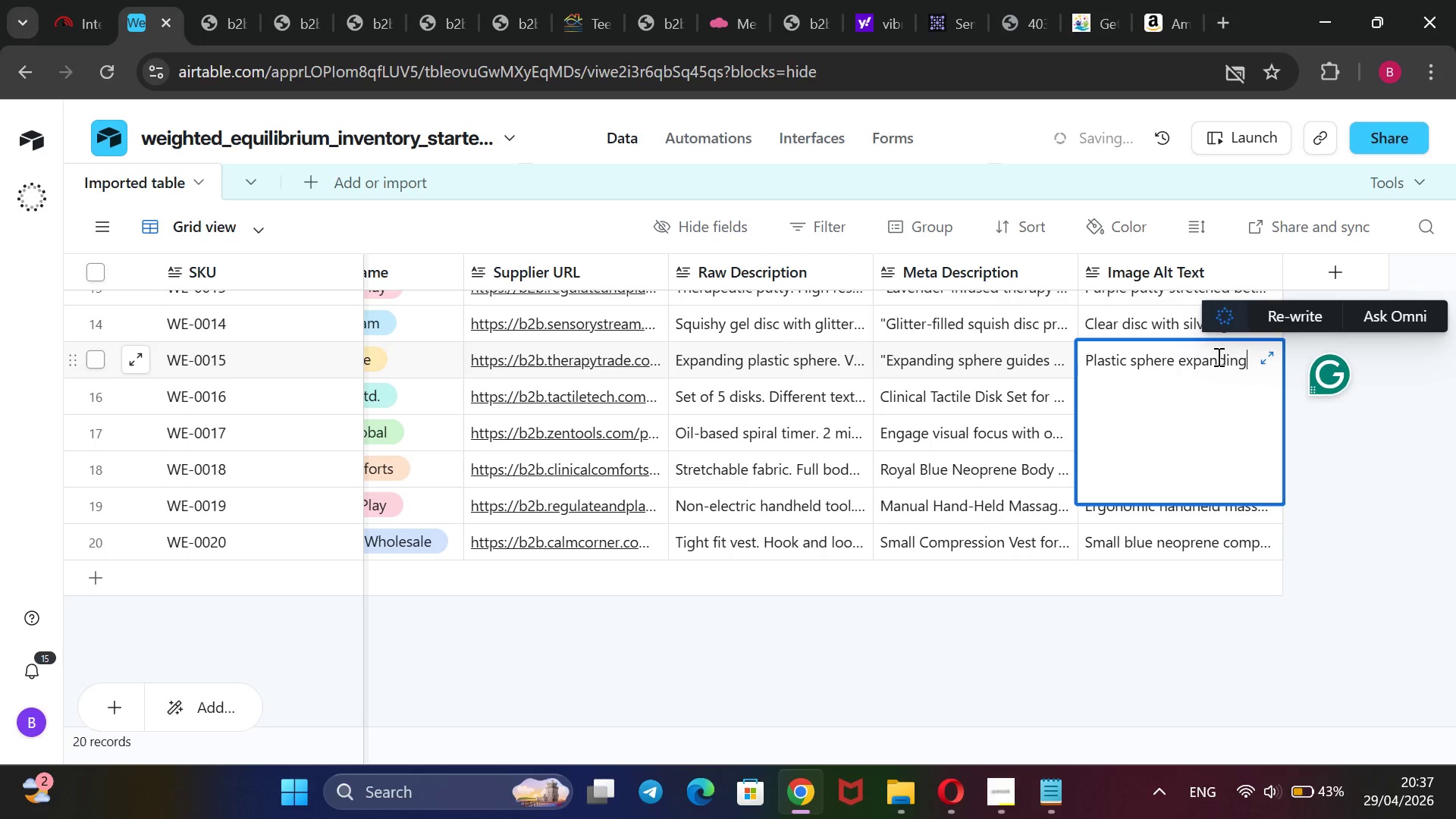 
type( mid-breath exercise)
 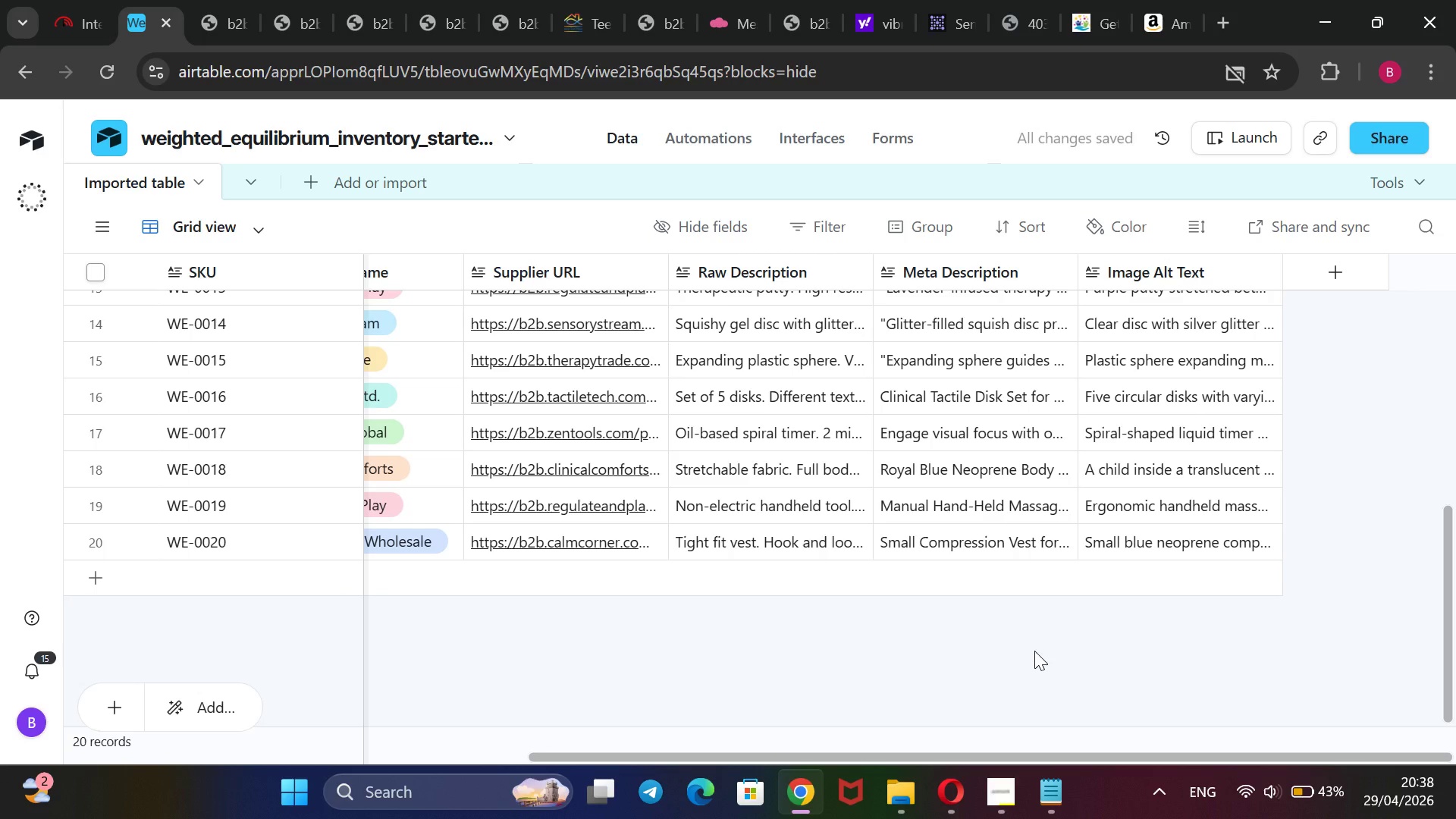 
wait(15.56)
 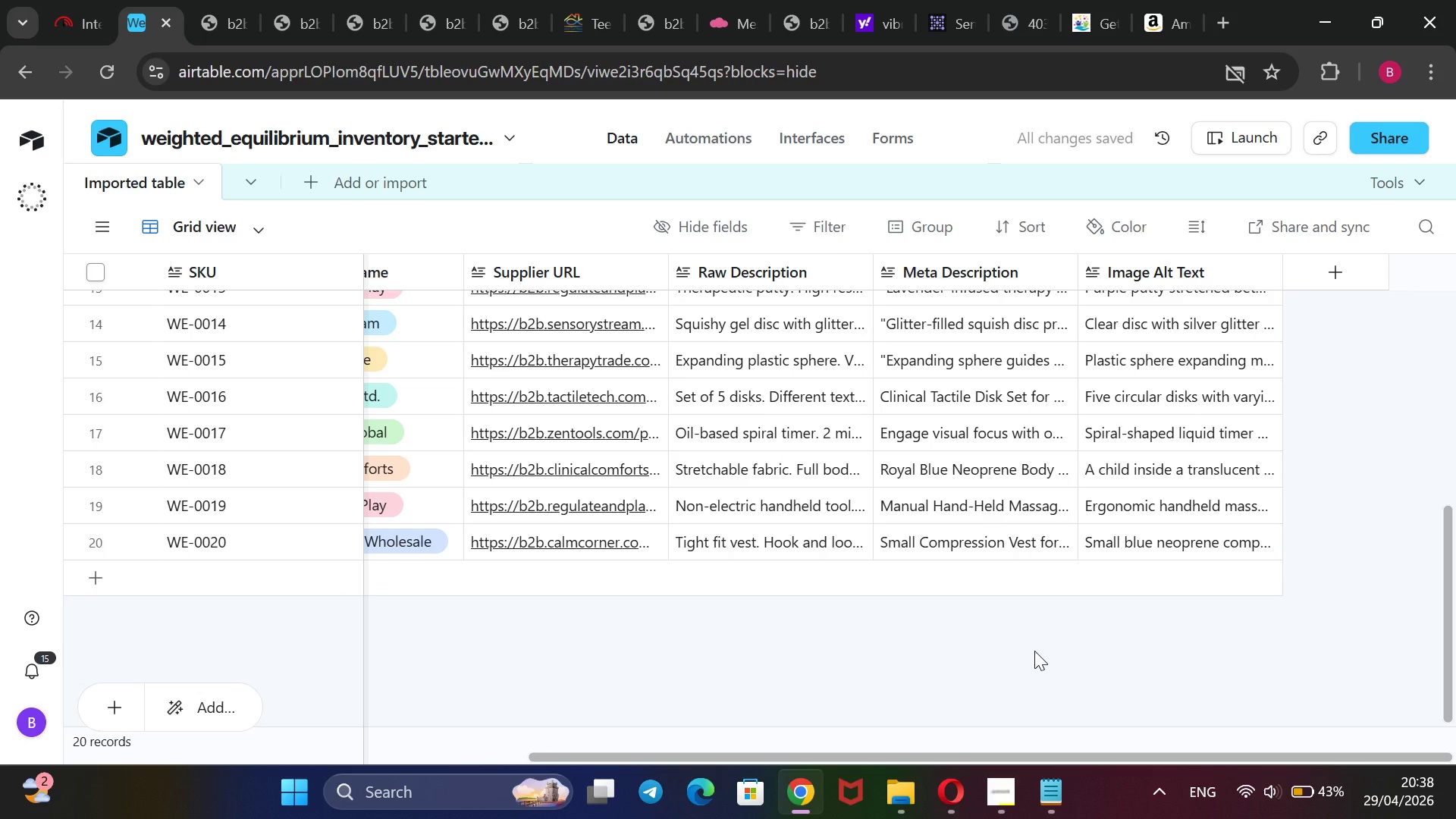 
double_click([973, 395])
 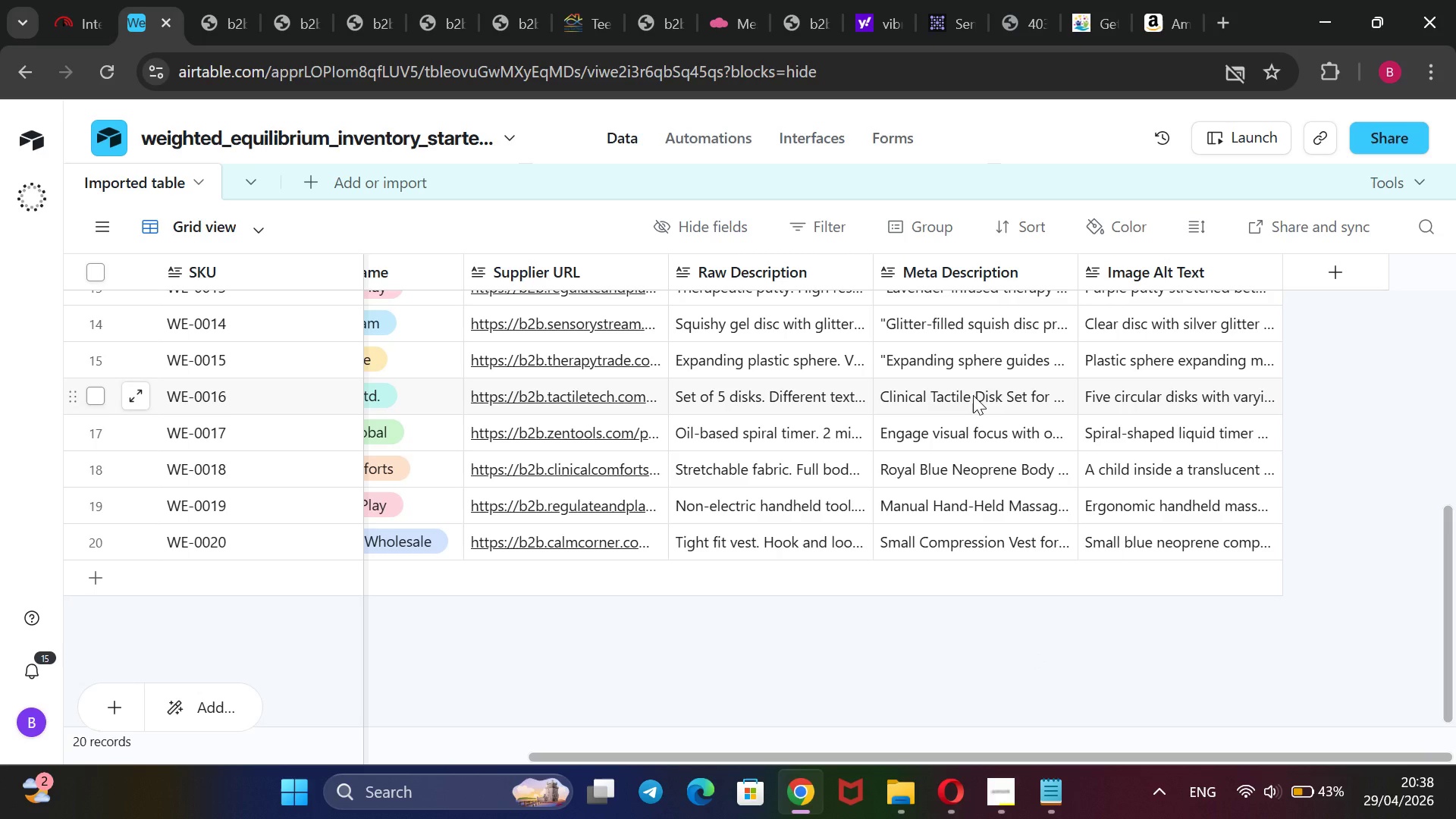 
triple_click([973, 395])
 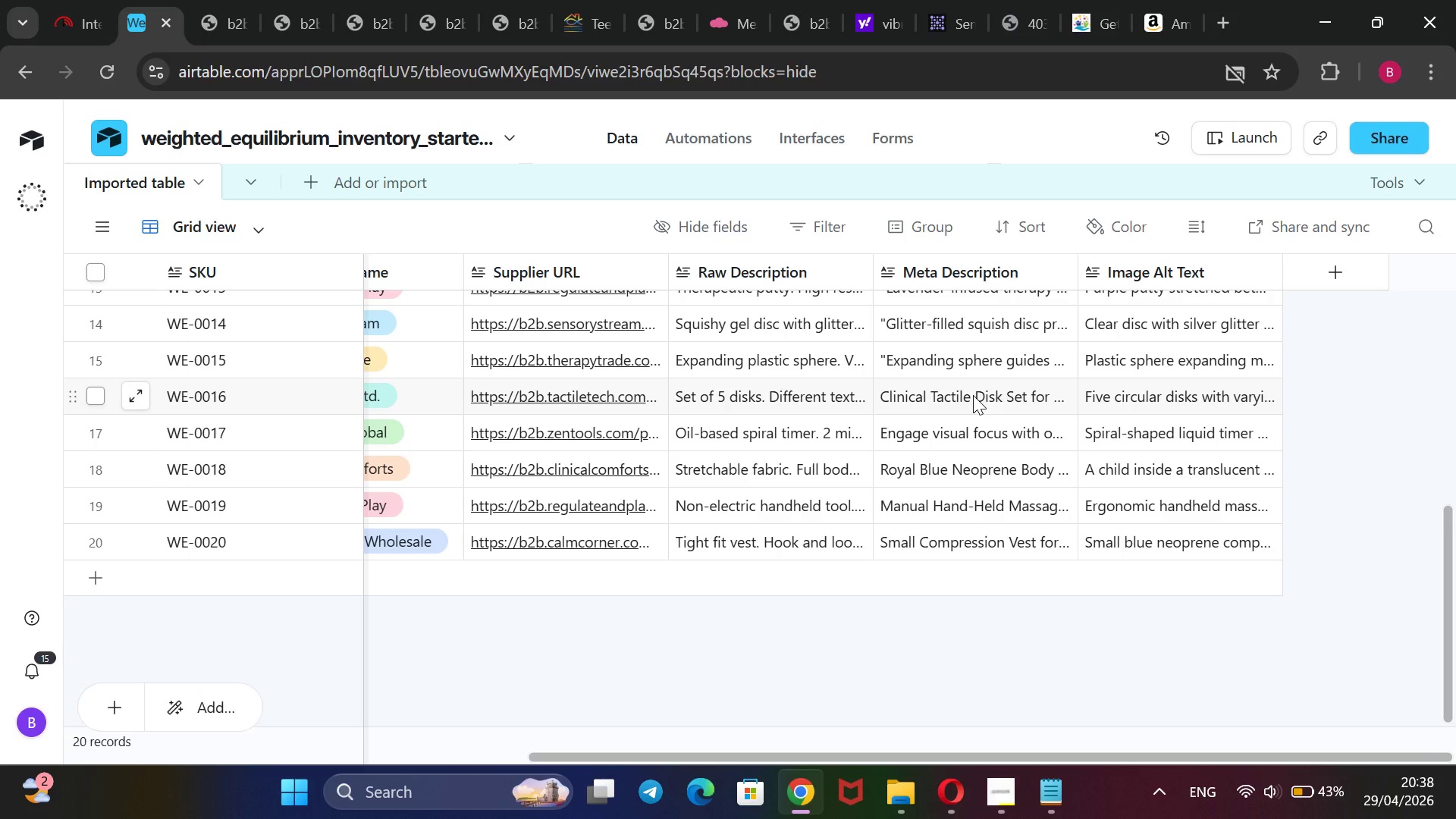 
triple_click([973, 395])
 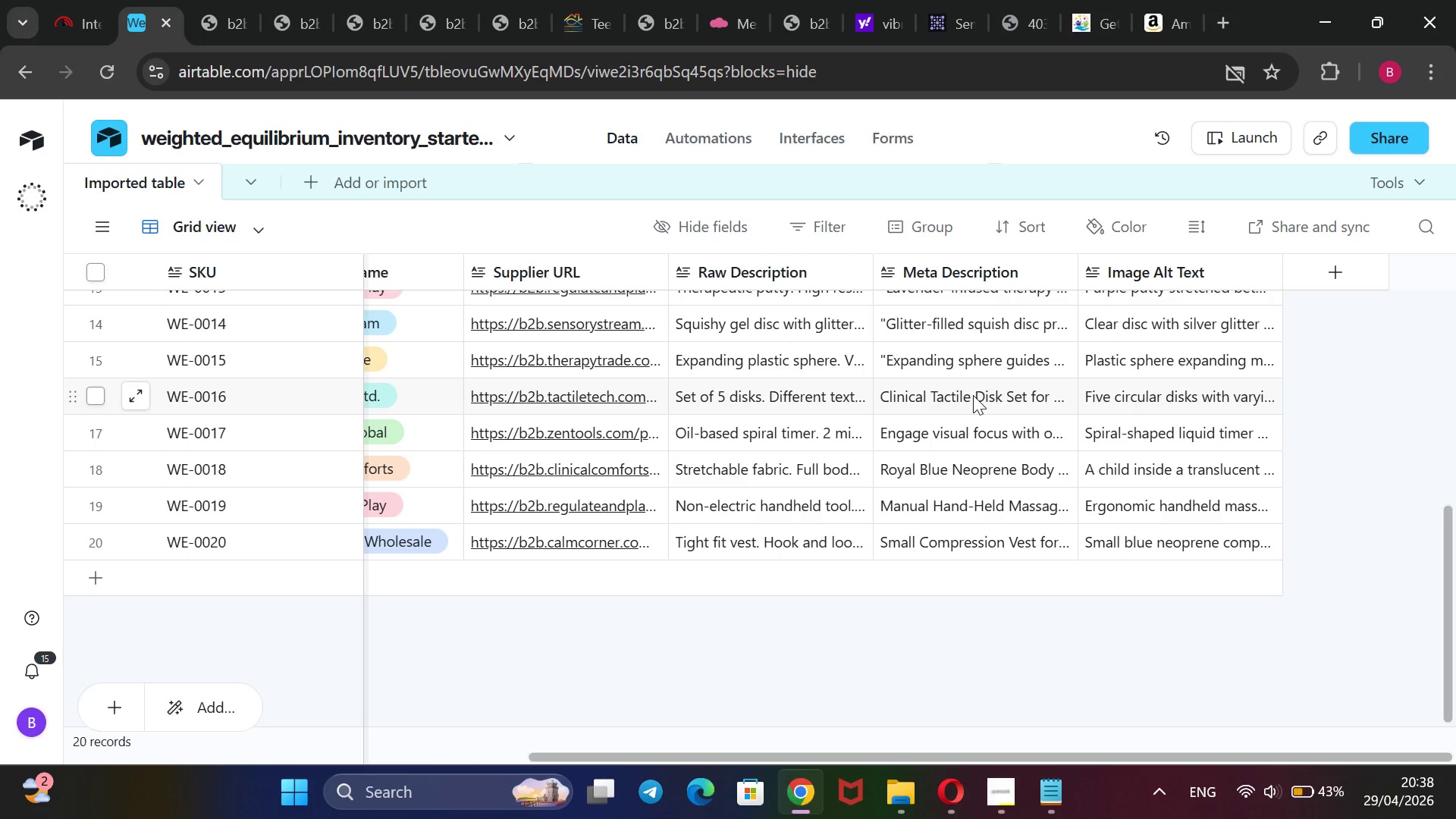 
triple_click([973, 395])
 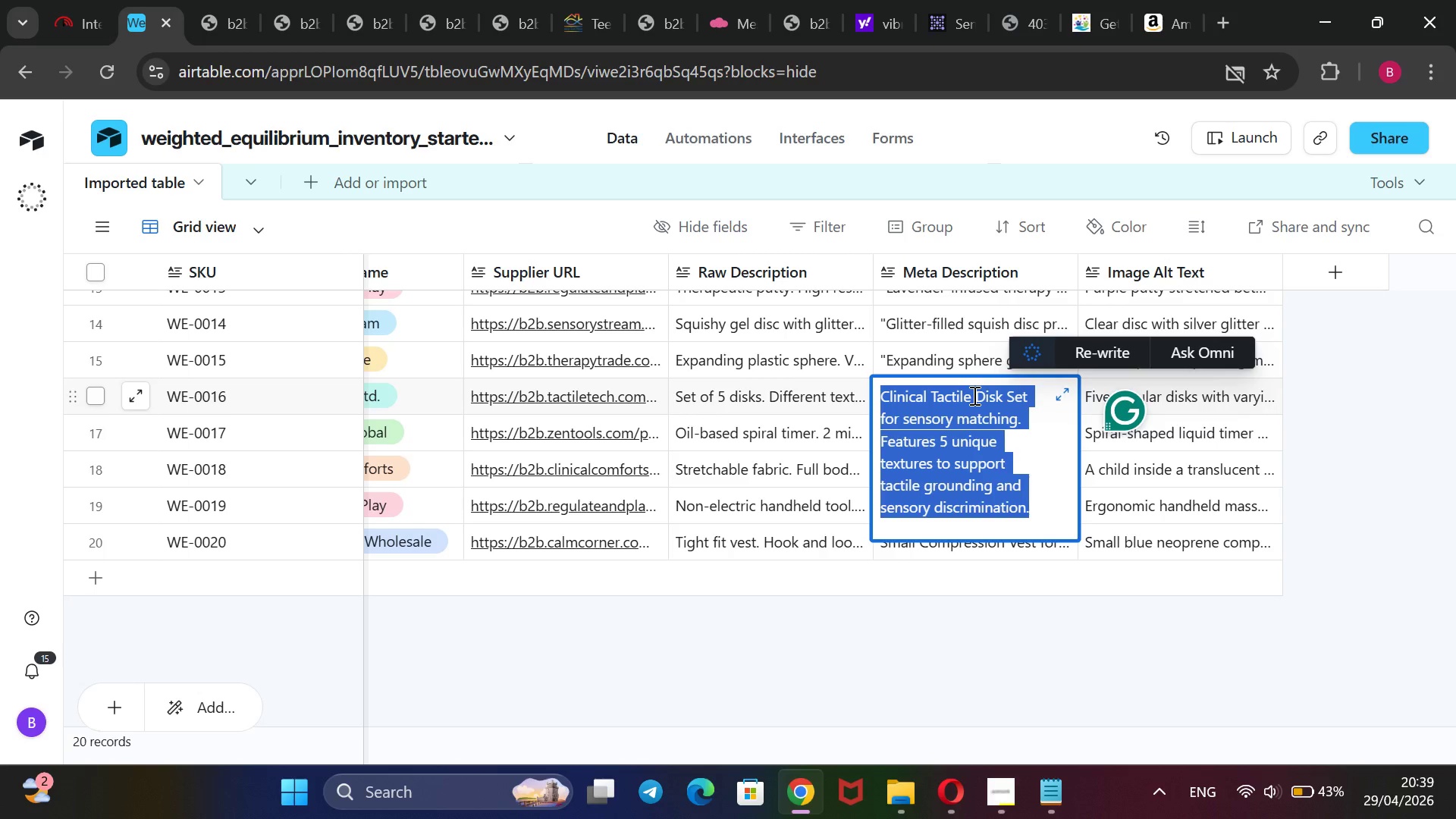 
wait(50.41)
 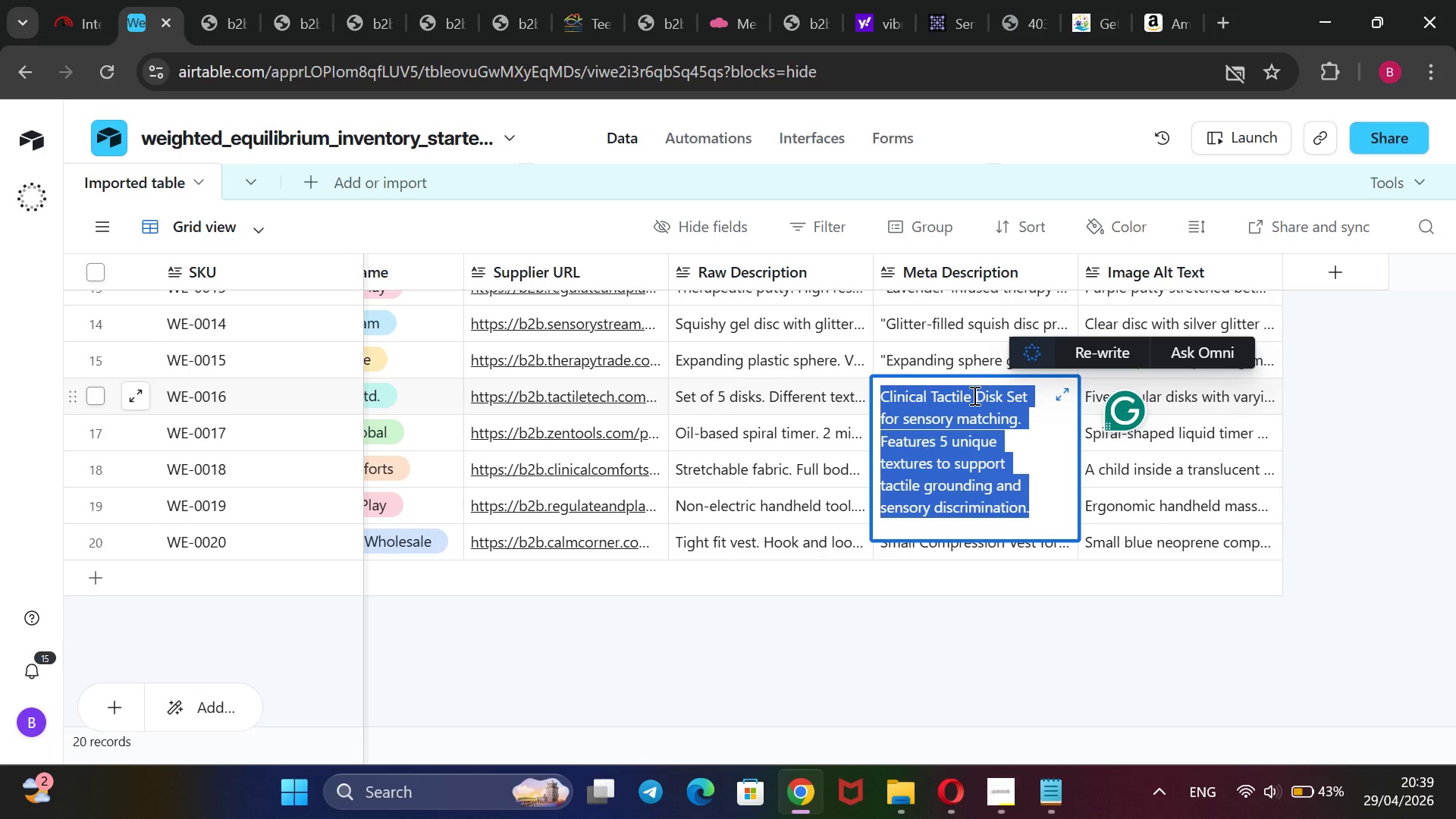 
key(Backspace)
 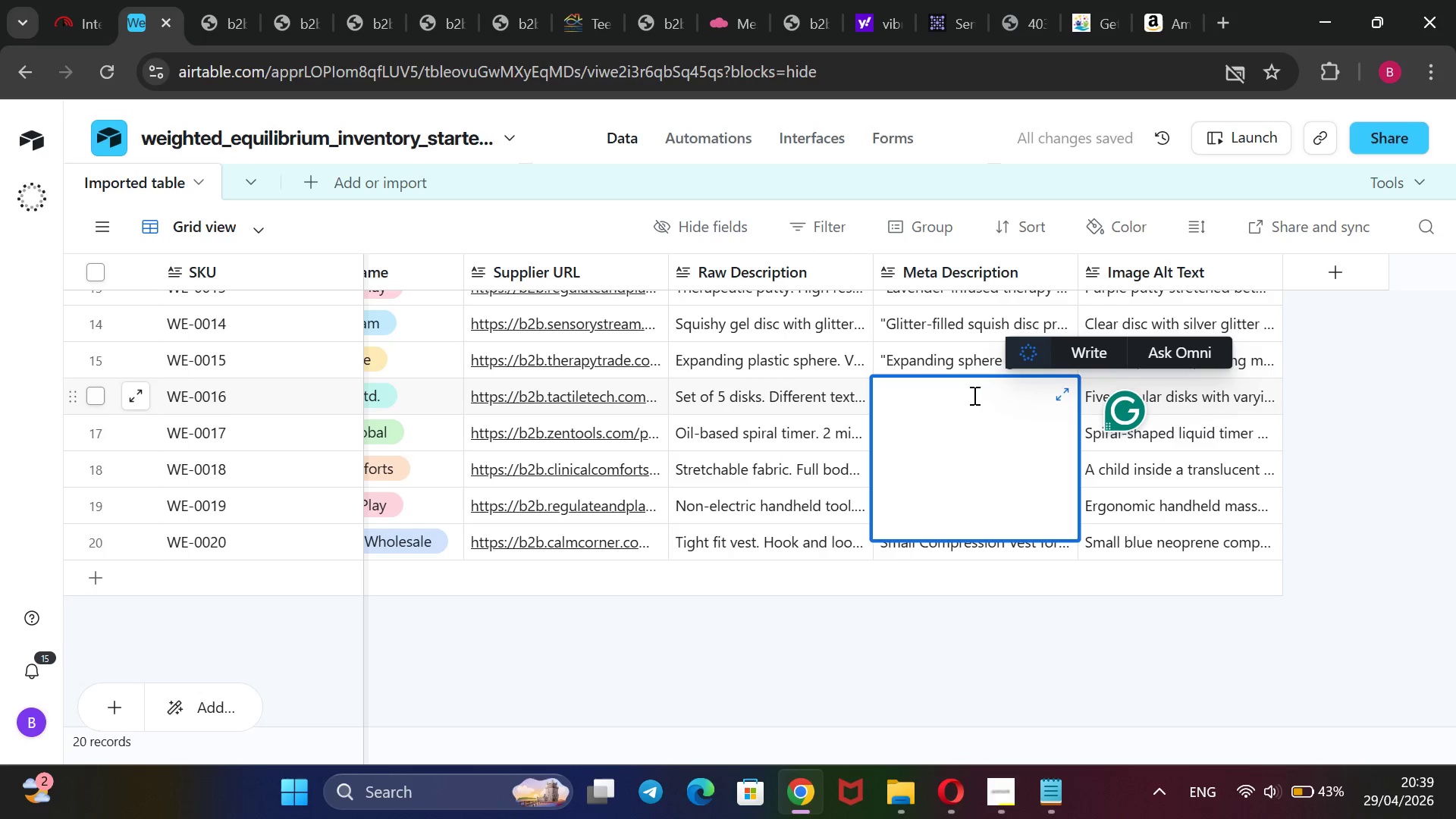 
wait(8.88)
 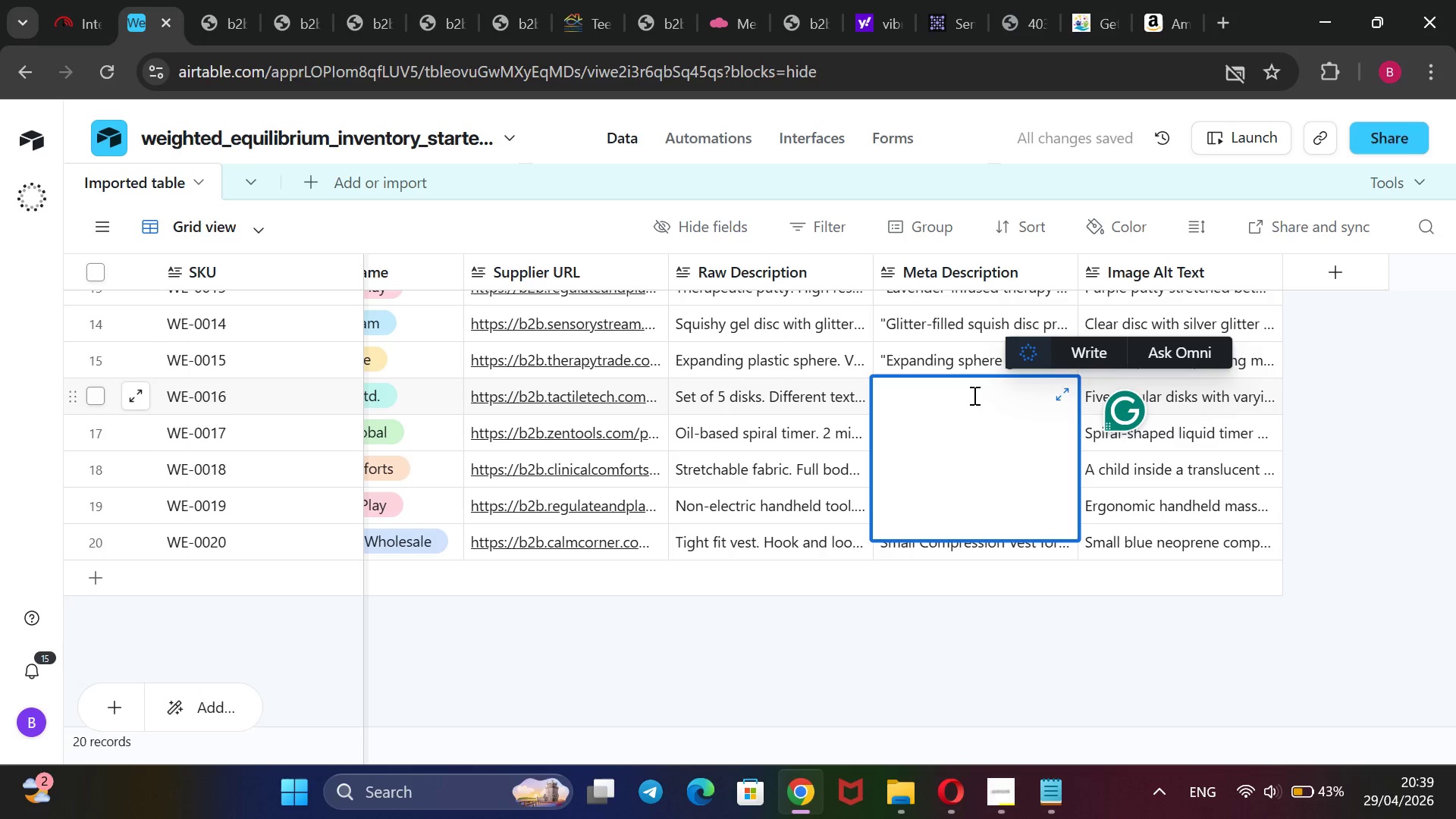 
type(Set of five textured disks supports tactile matching, sensory discrimination )
key(Backspace)
type(, and grouding)
 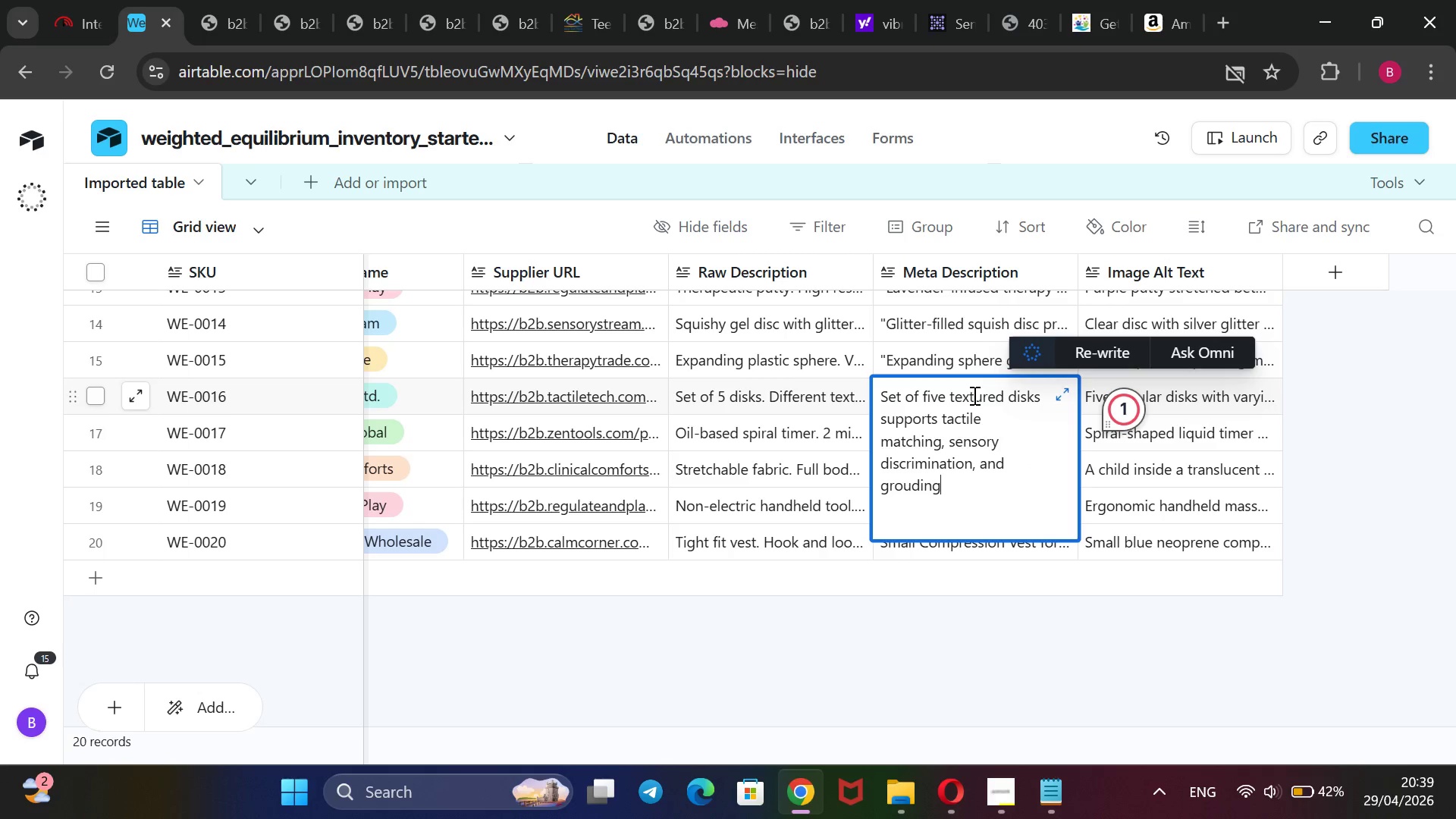 
type( activities)
 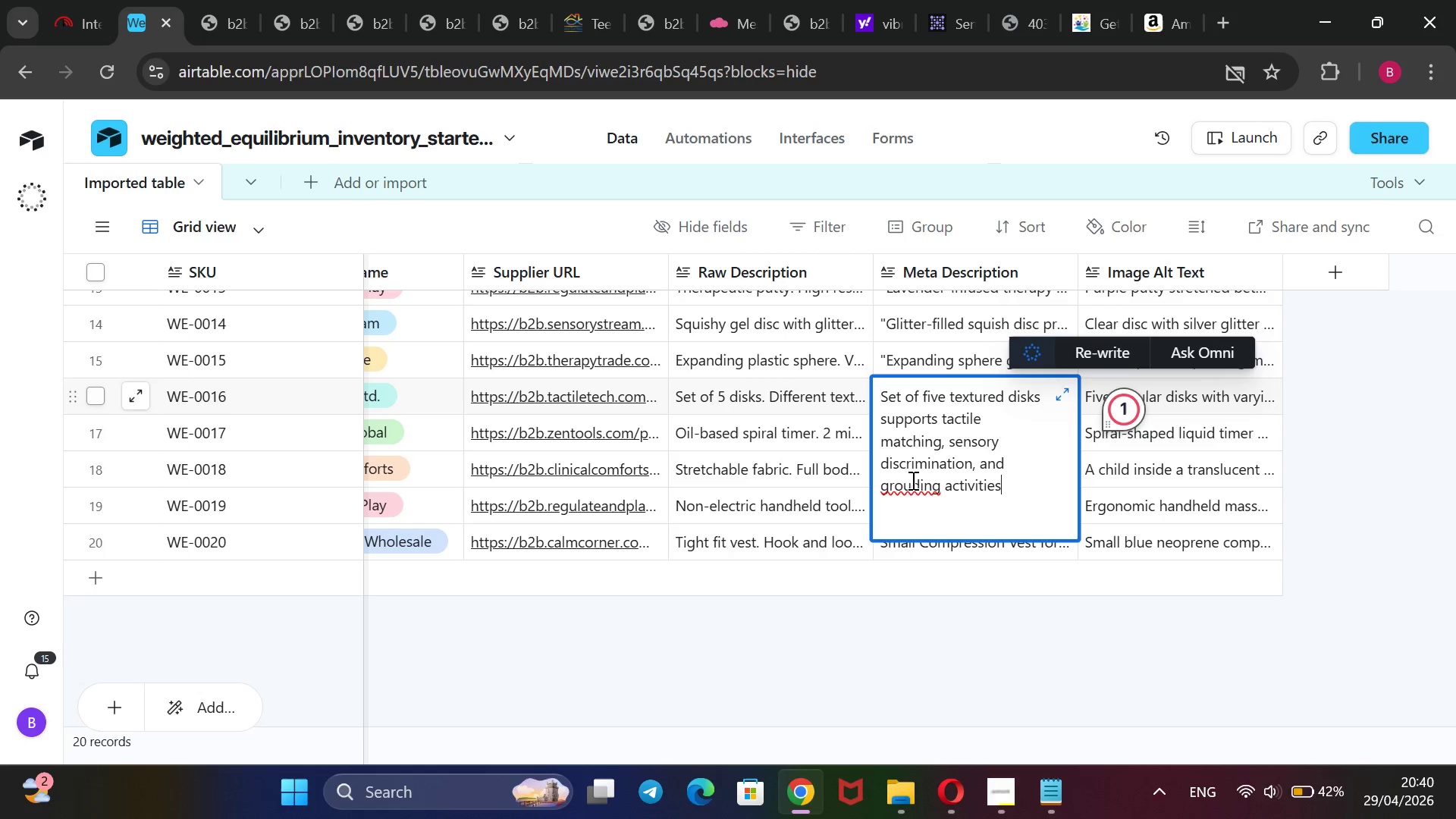 
left_click([912, 482])
 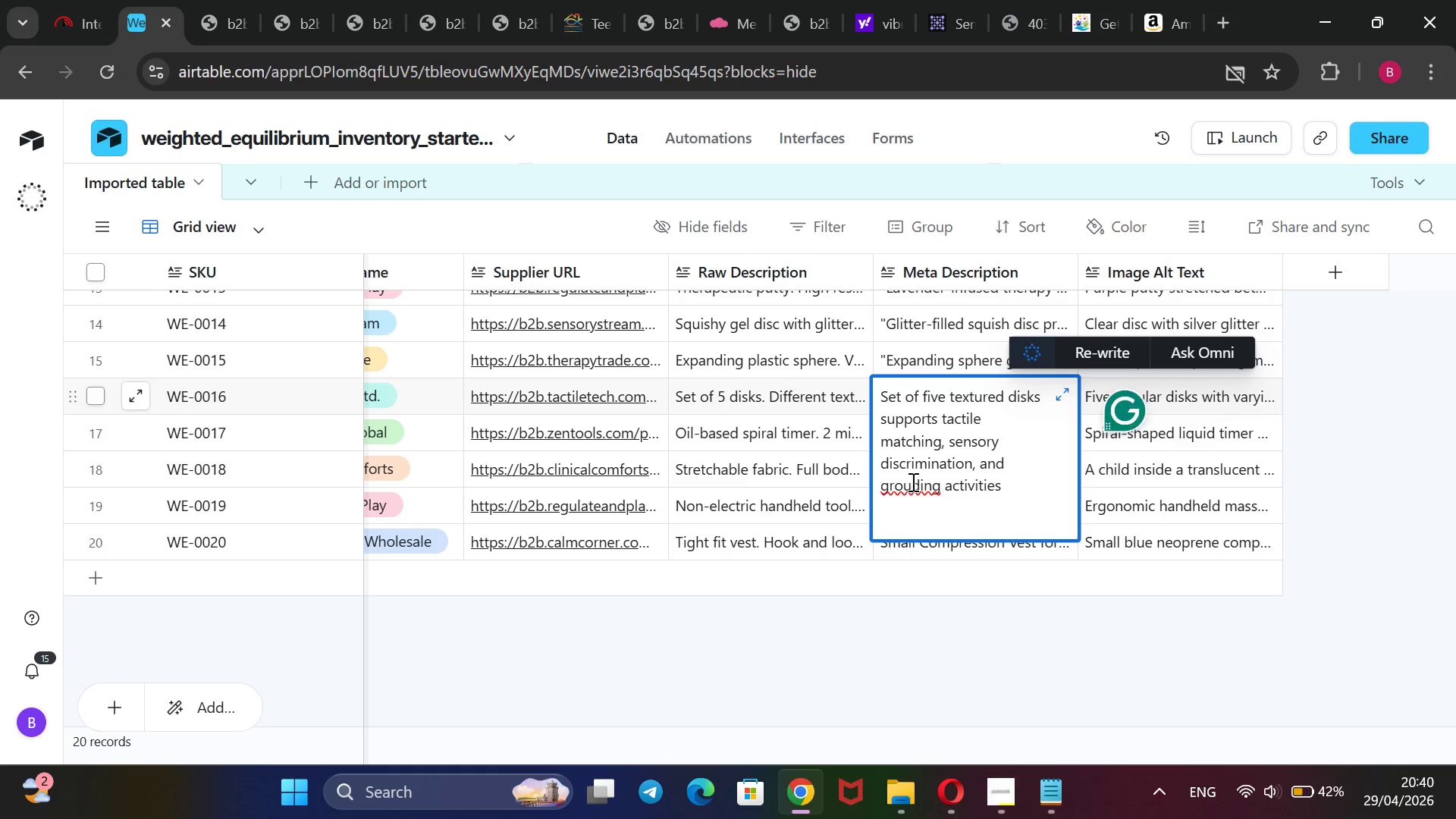 
key(N)
 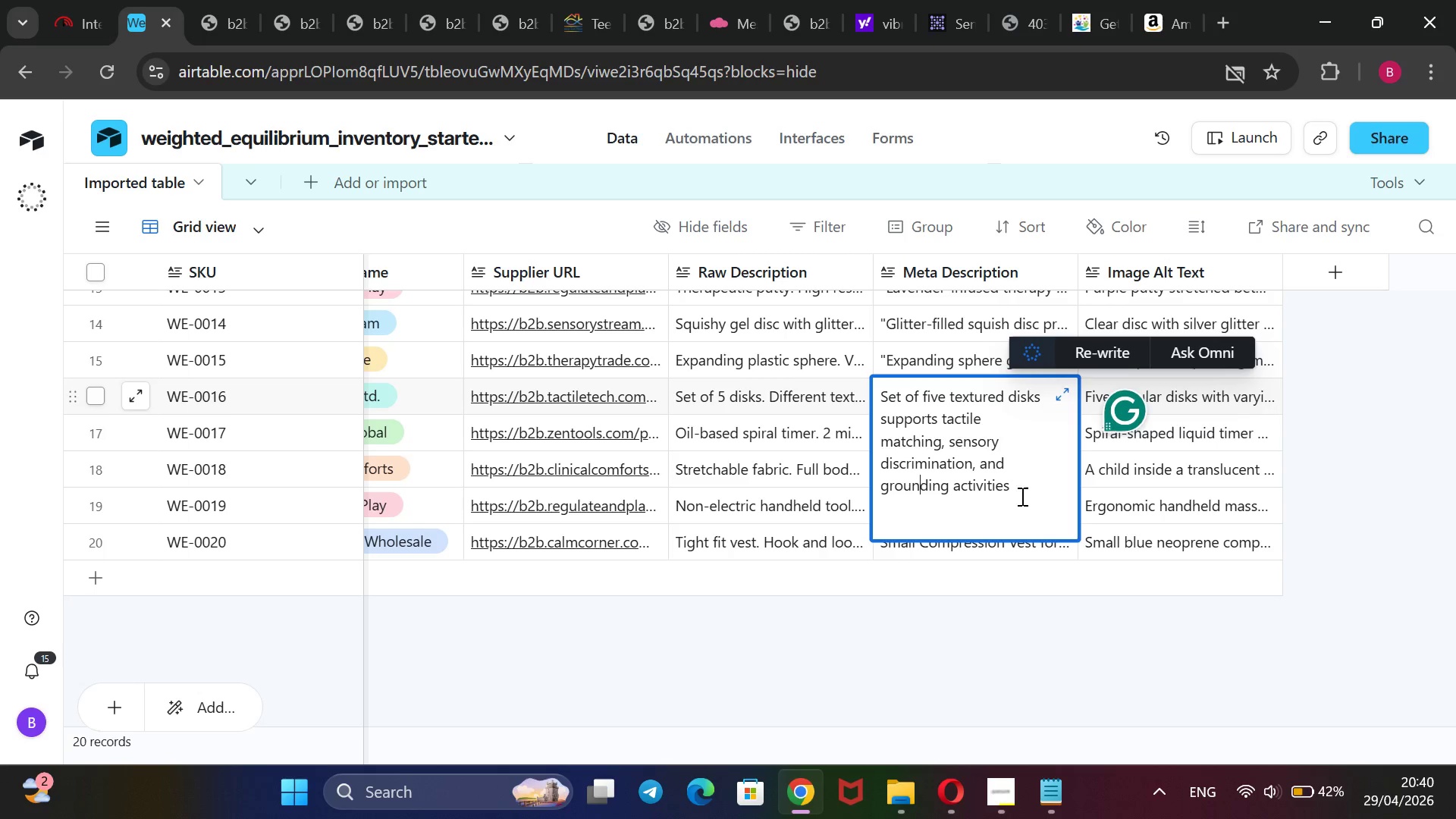 
left_click([1016, 494])
 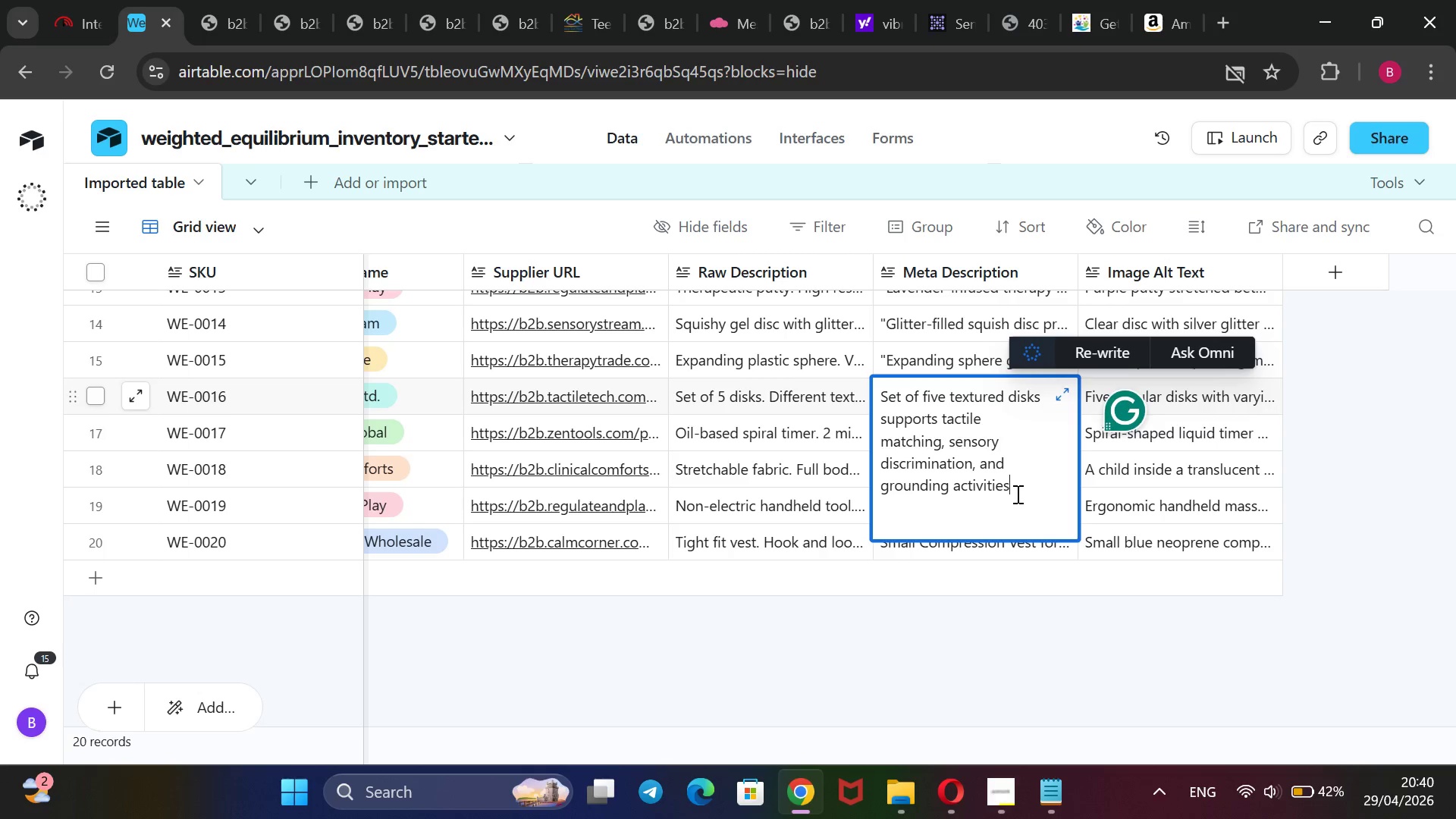 
type( in therapy )
 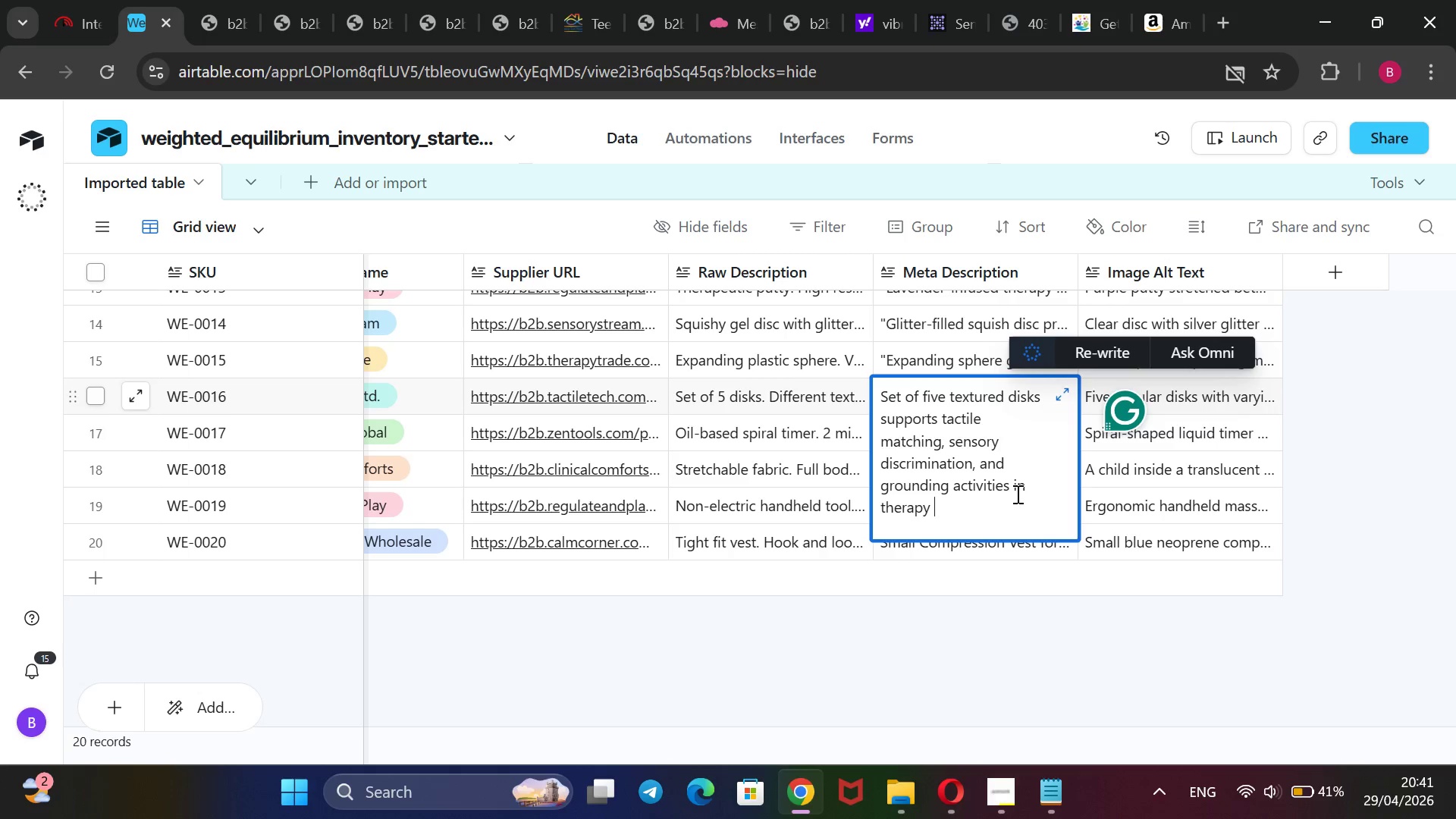 
wait(92.84)
 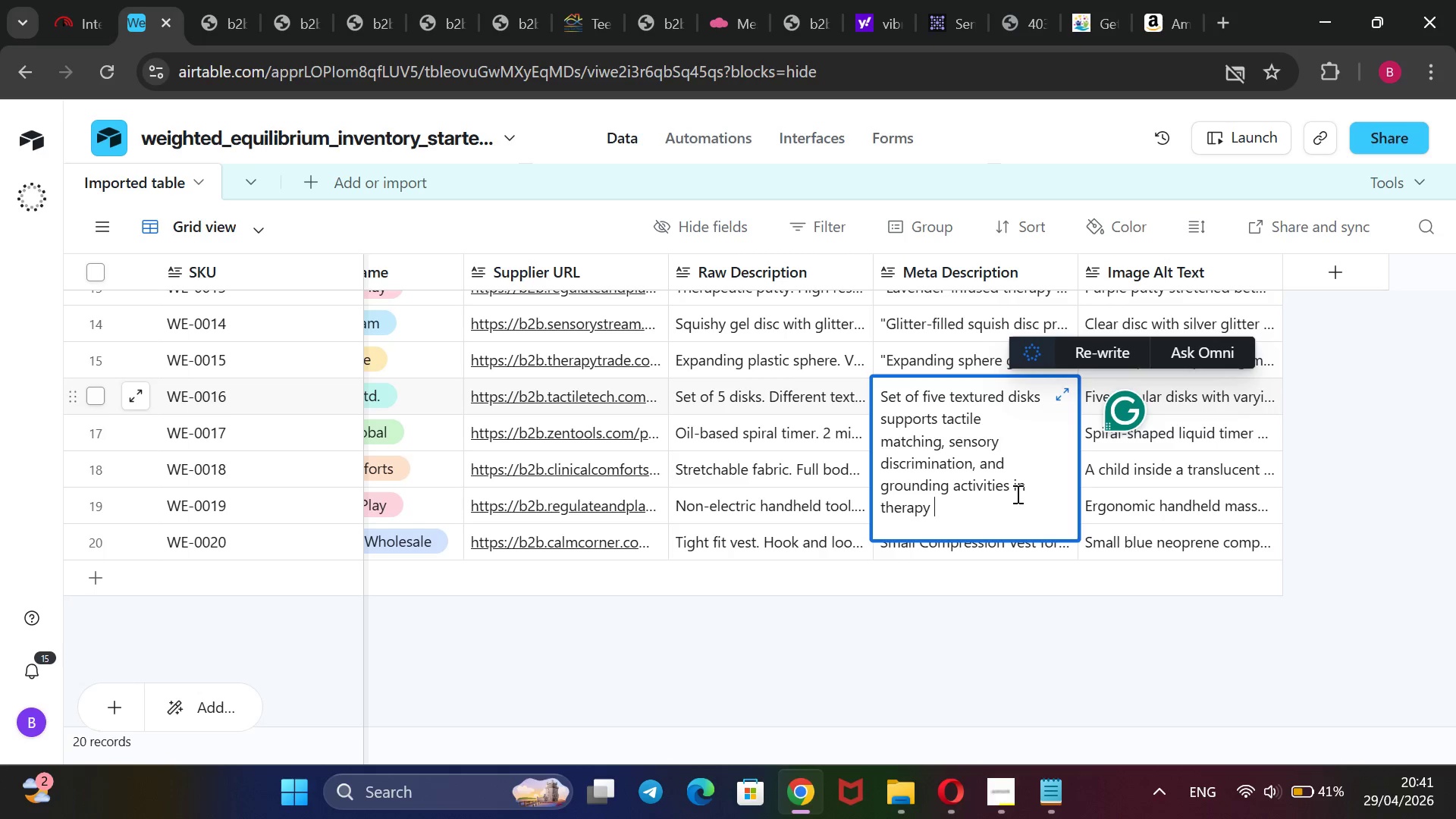 
type(and educational )
 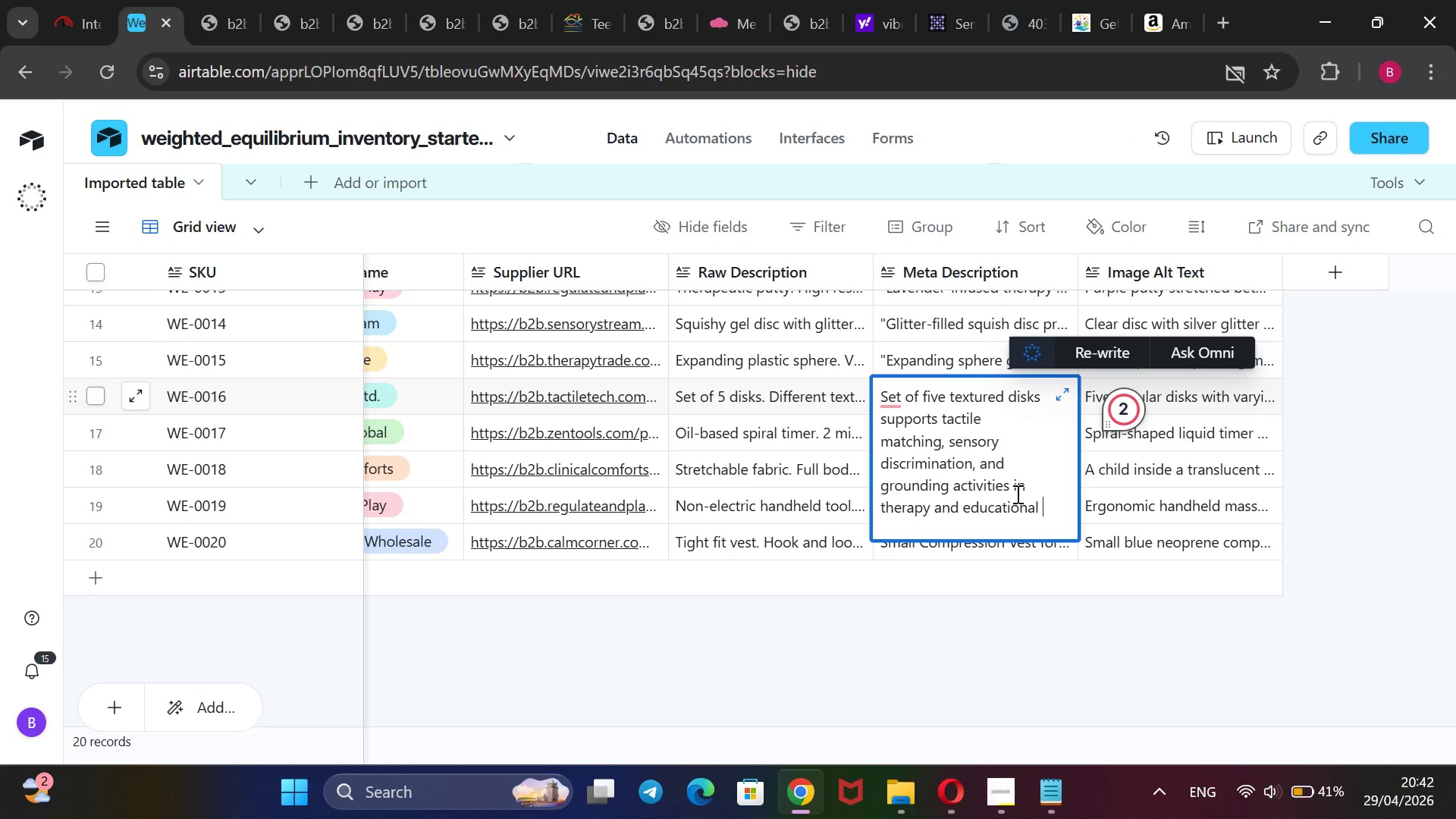 
wait(16.64)
 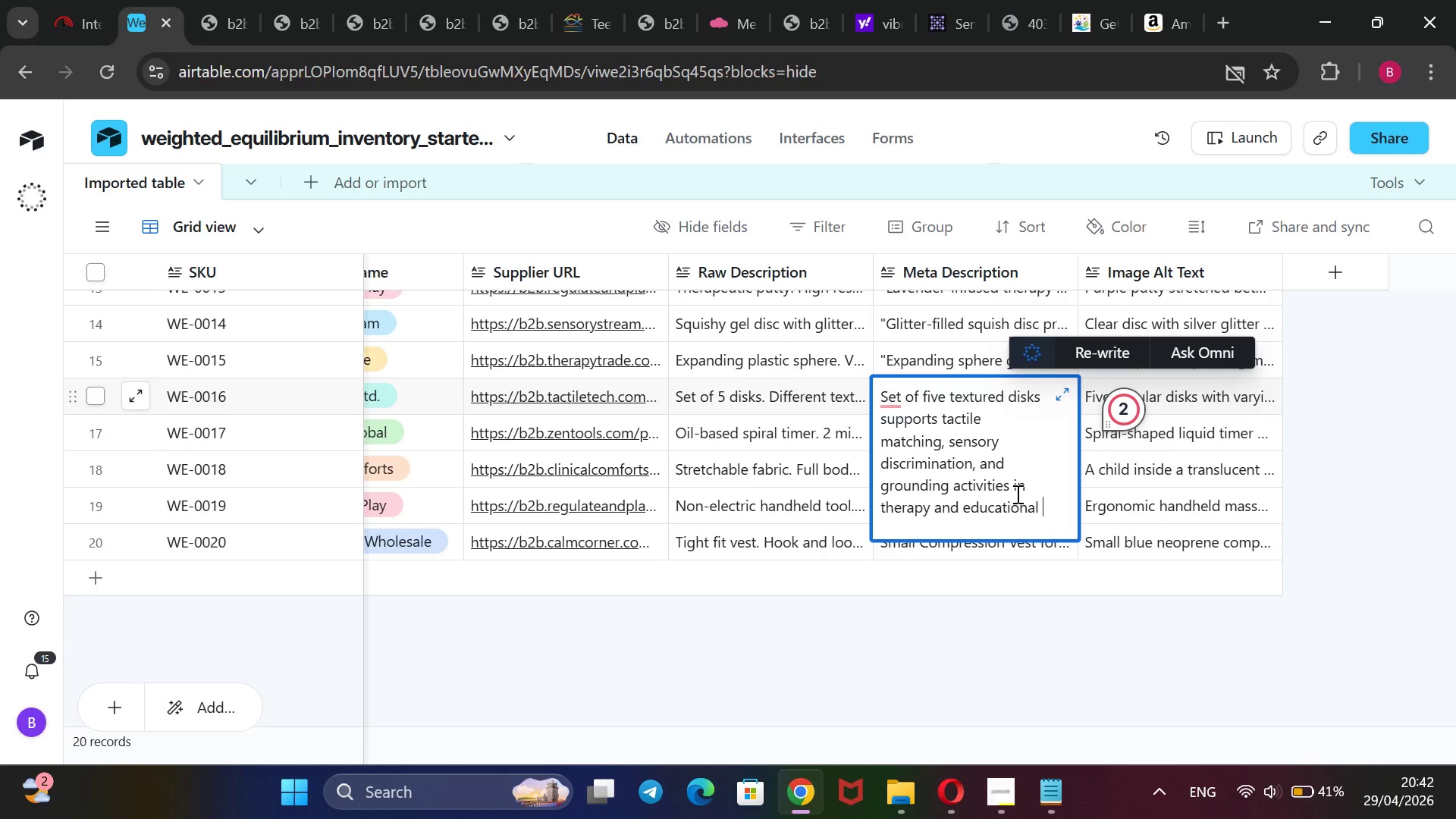 
type(settings.)
 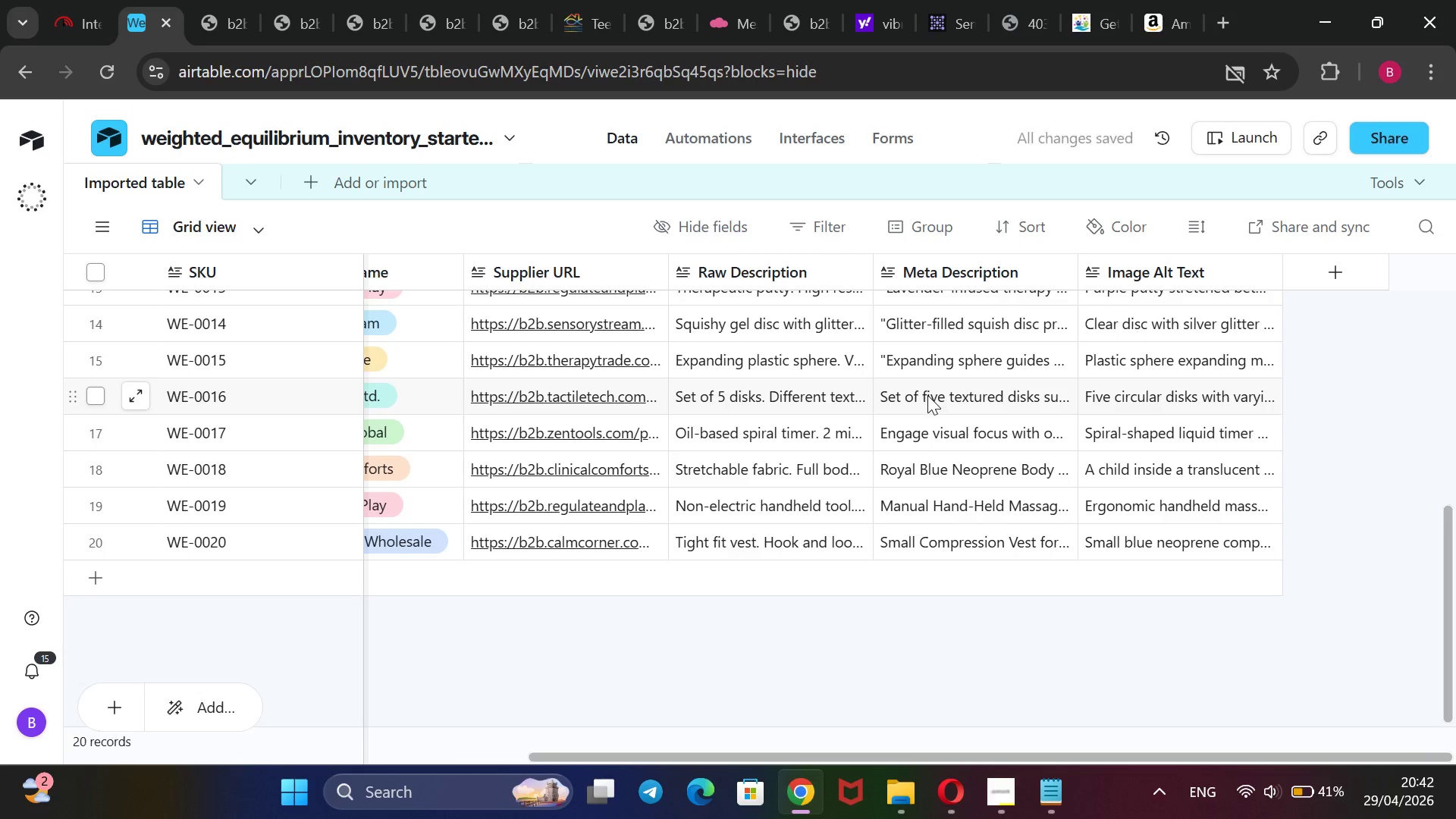 
wait(10.53)
 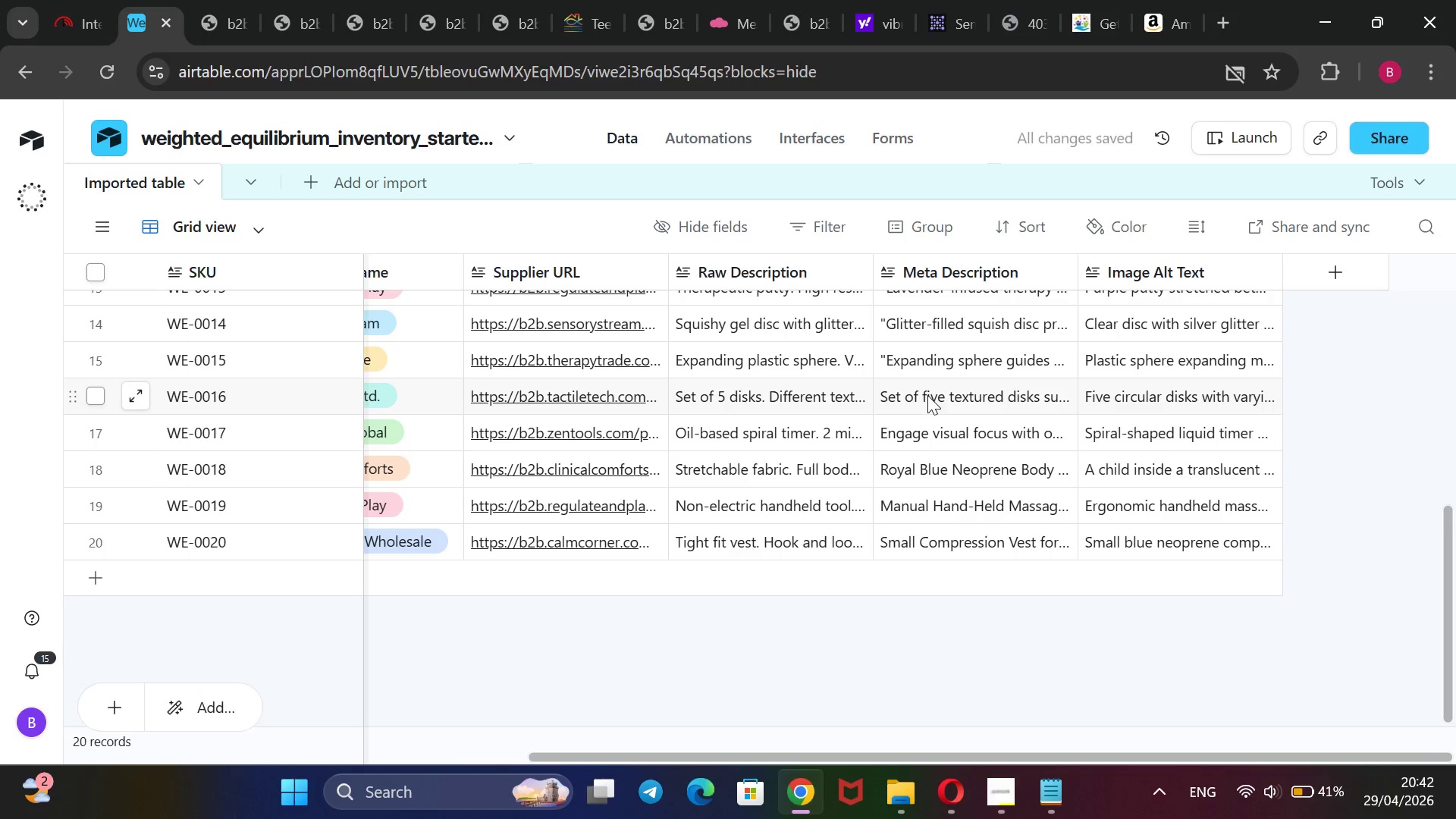 
double_click([935, 406])
 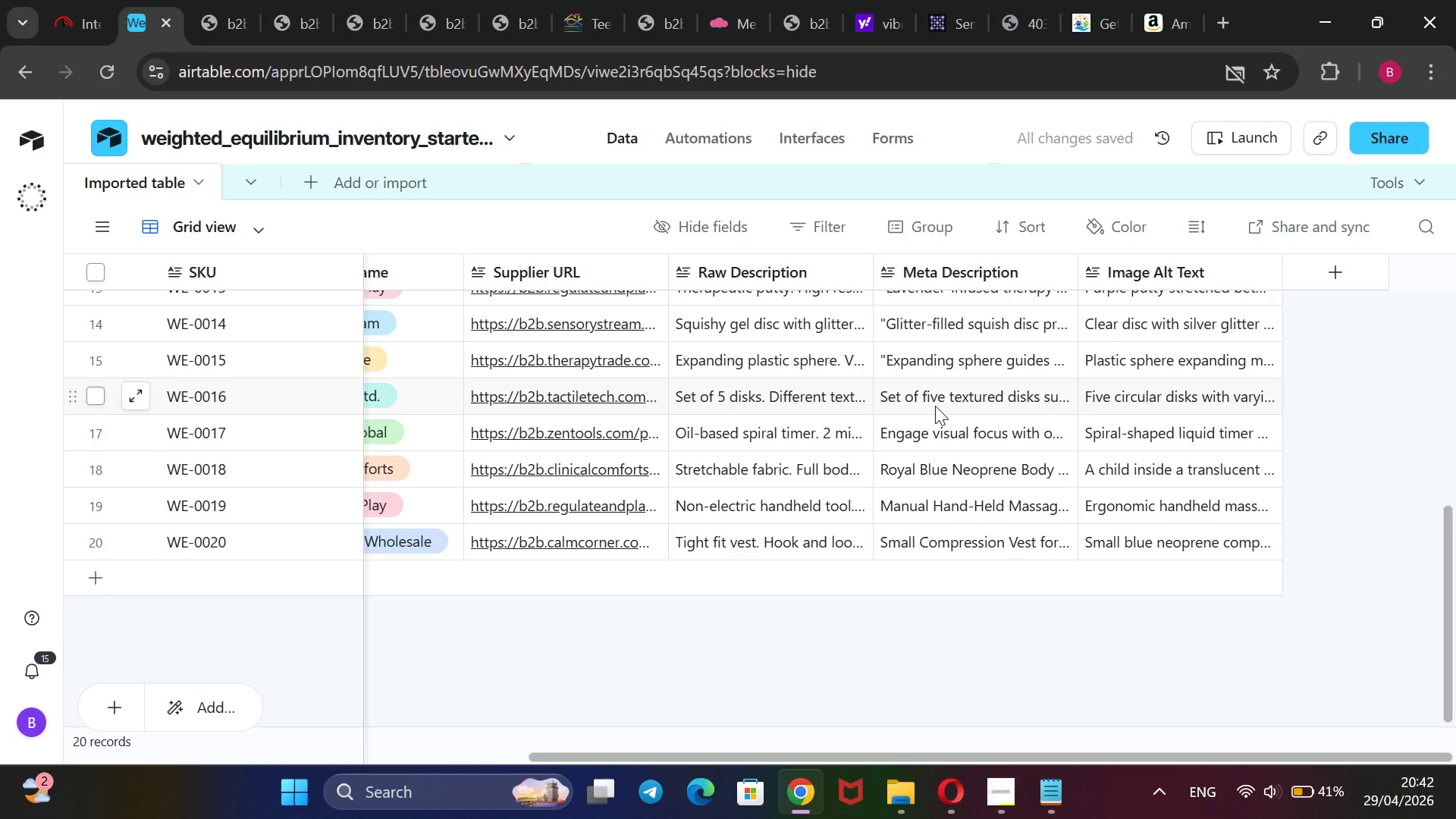 
triple_click([935, 406])
 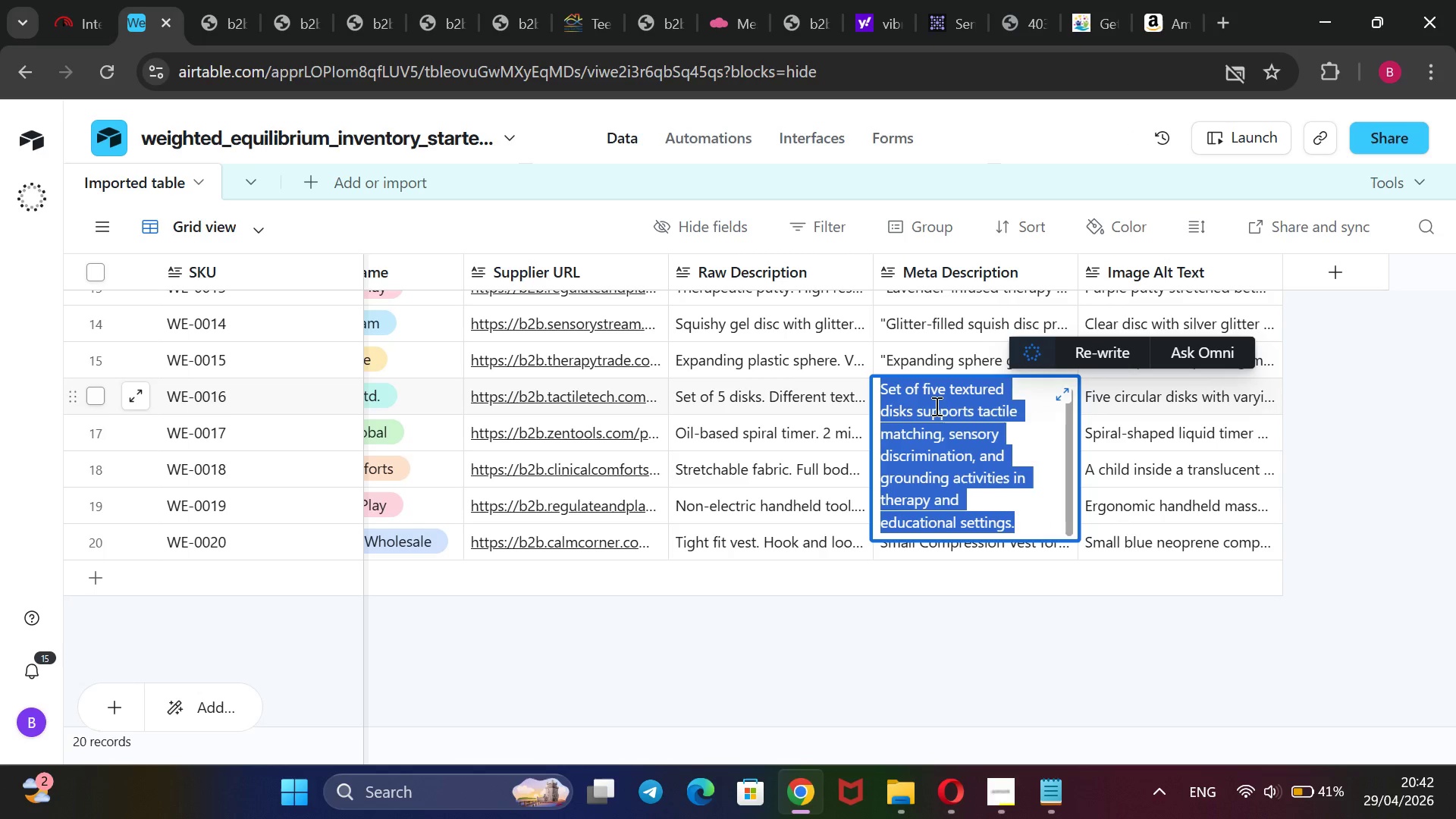 
wait(7.97)
 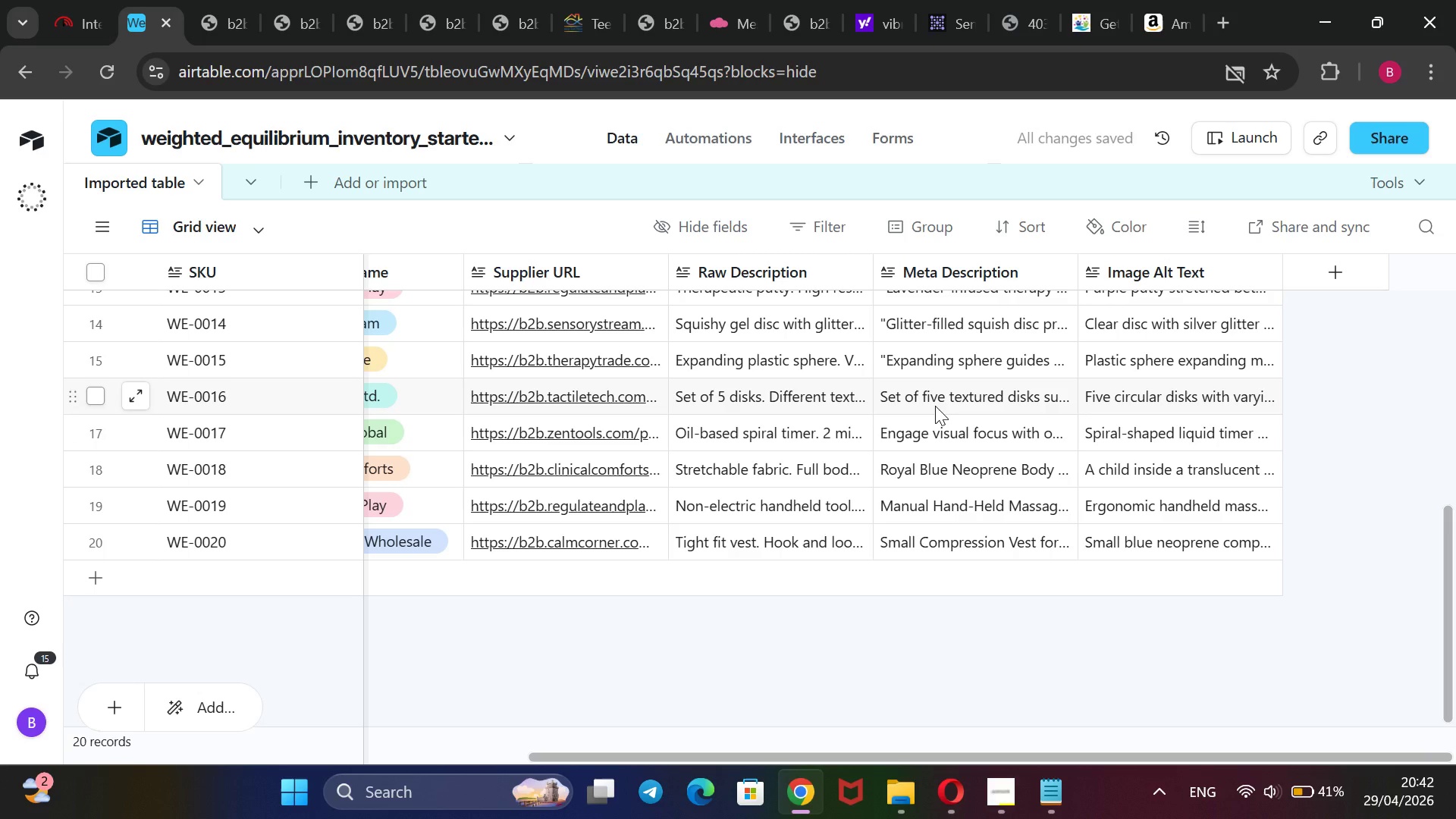 
left_click([1025, 527])
 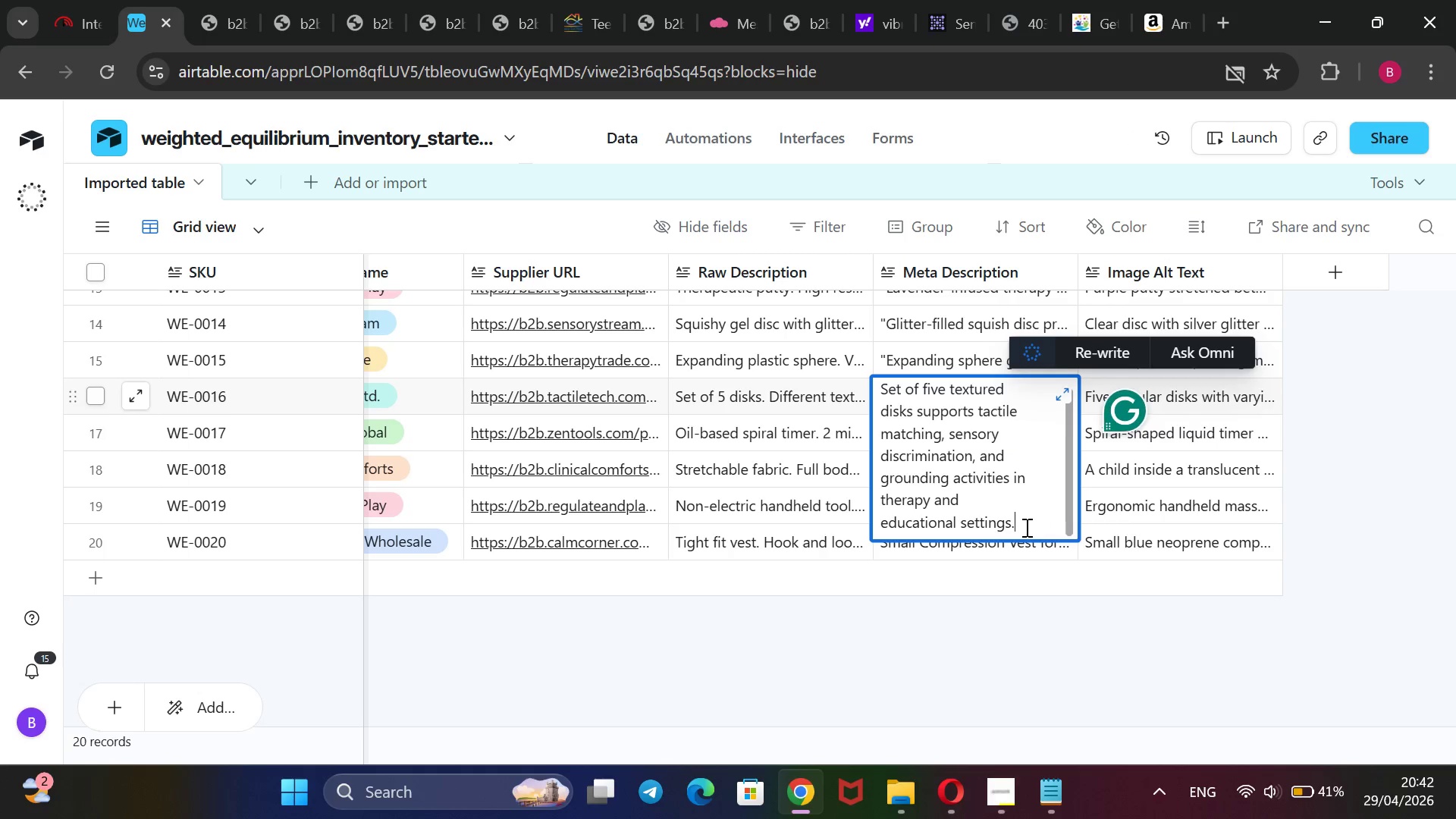 
type(@@)
 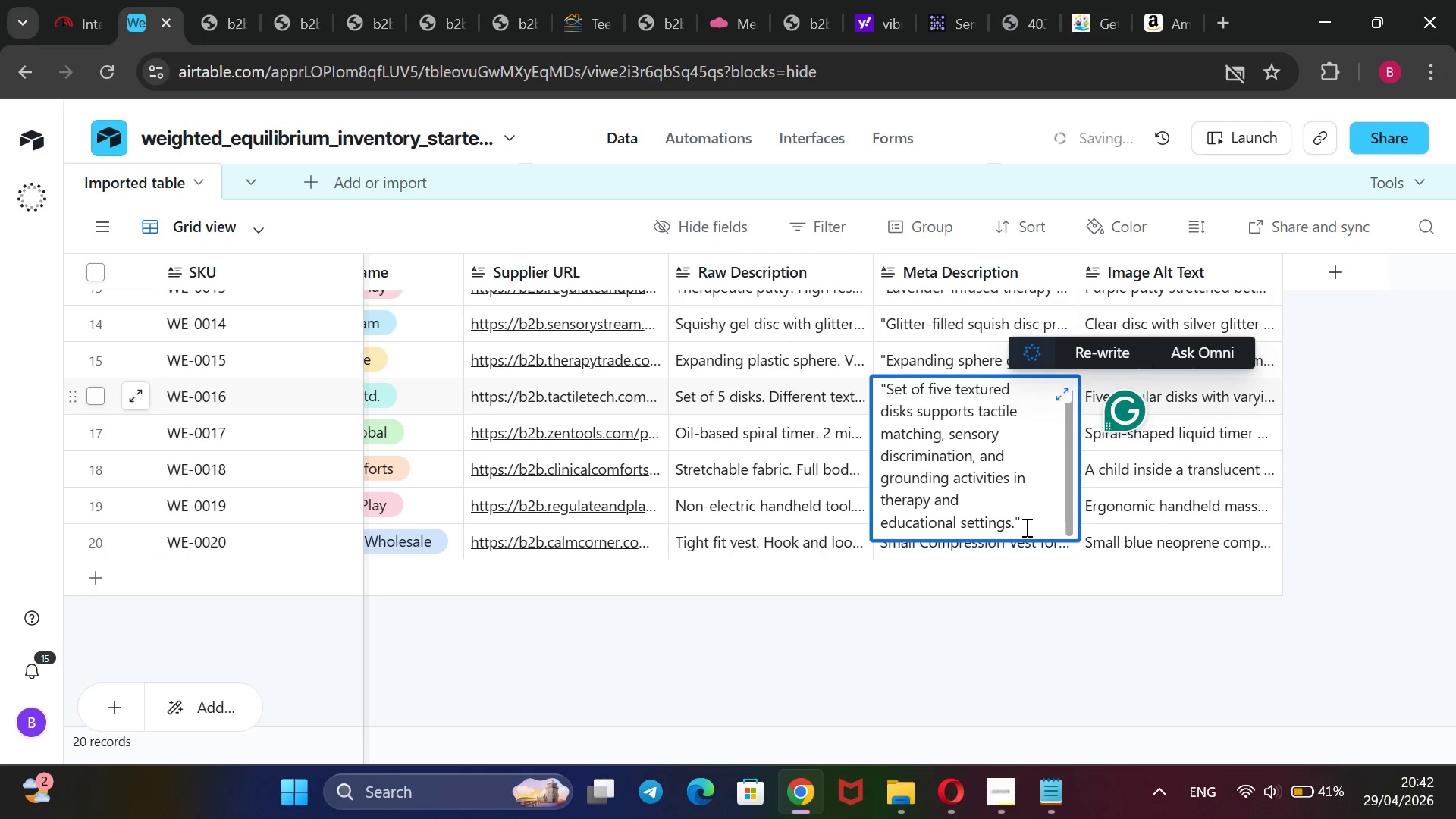 
hold_key(key=ArrowUp, duration=1.28)
 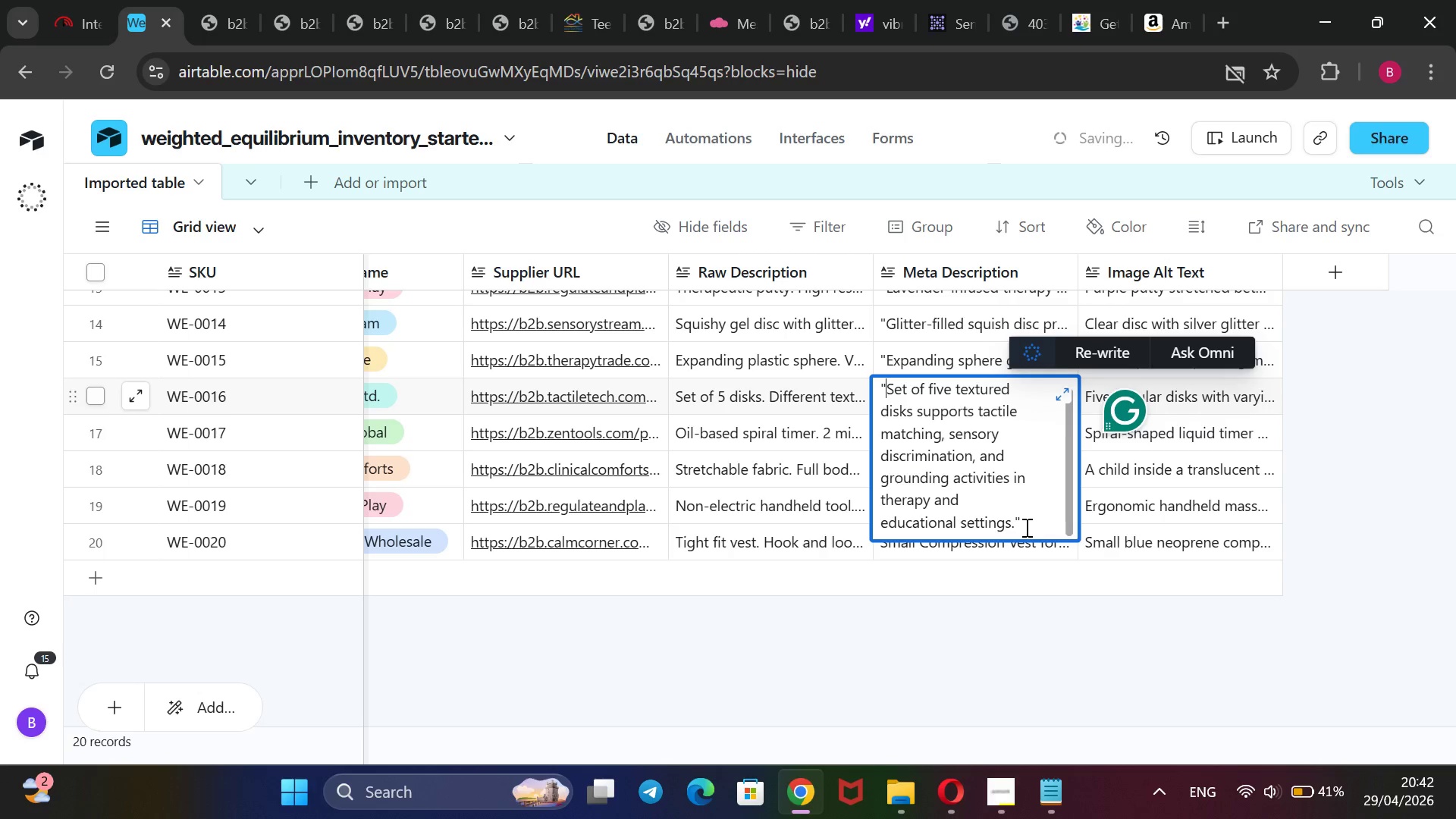 
left_click([1043, 690])
 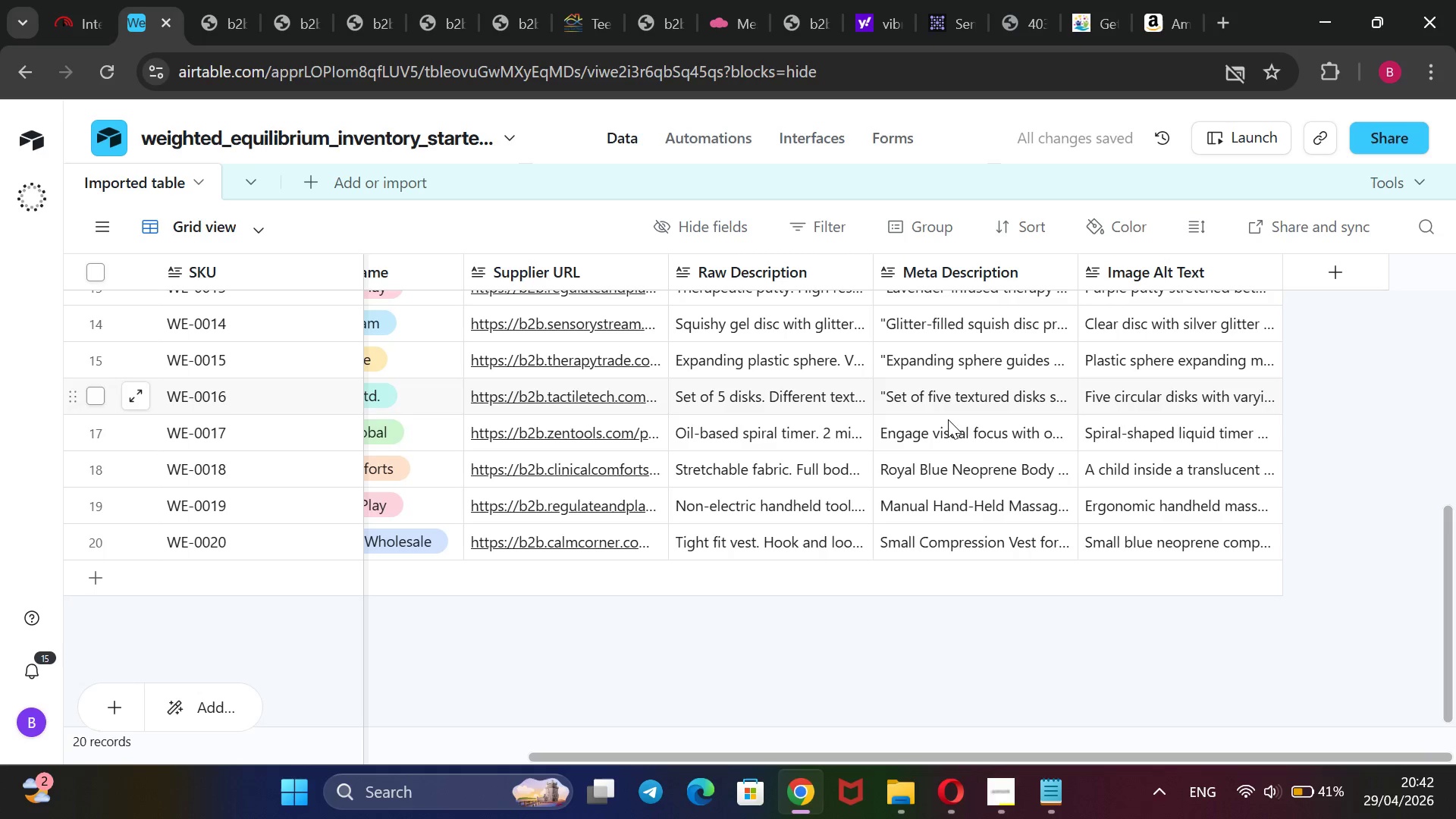 
double_click([944, 429])
 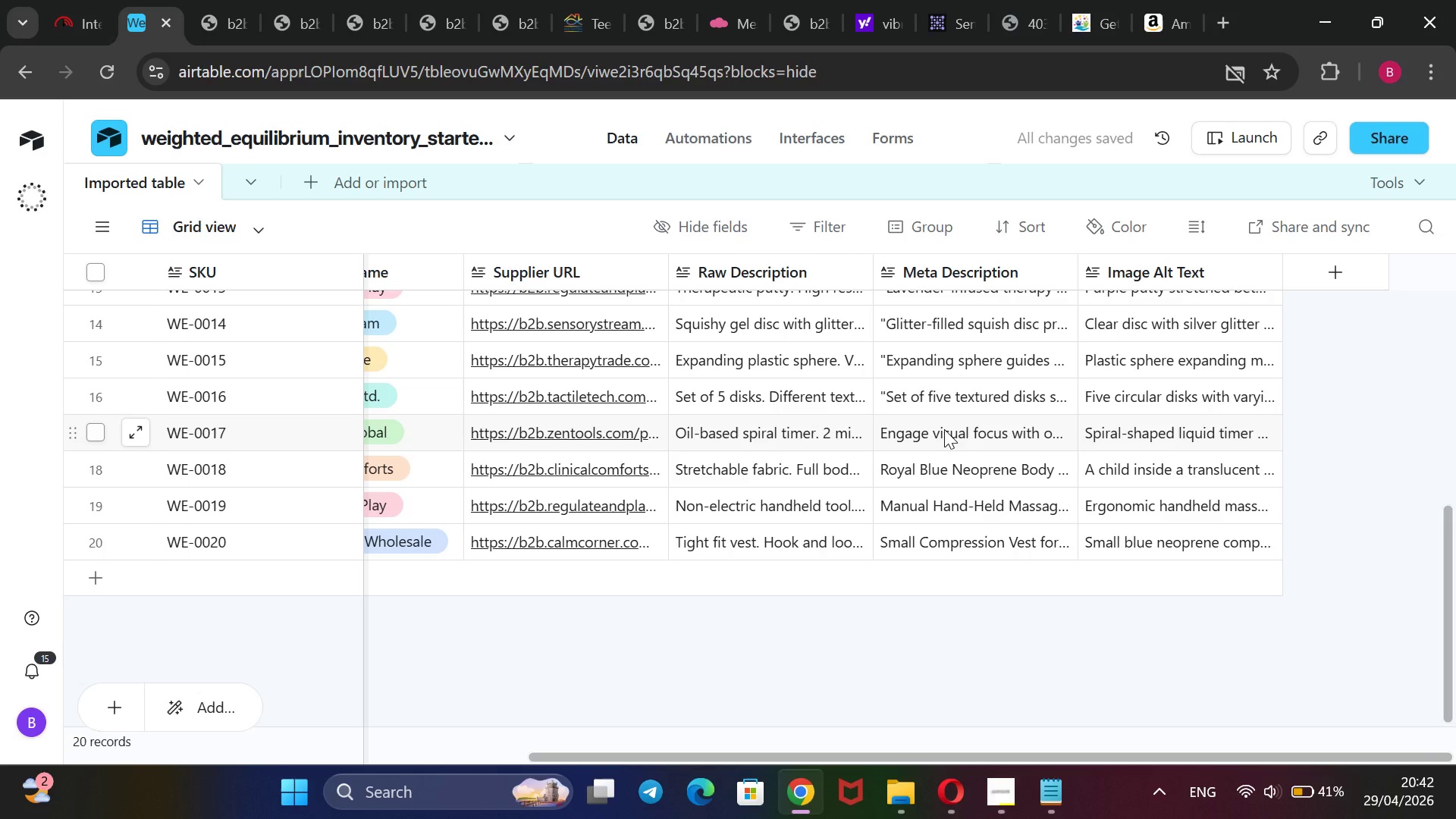 
double_click([944, 429])
 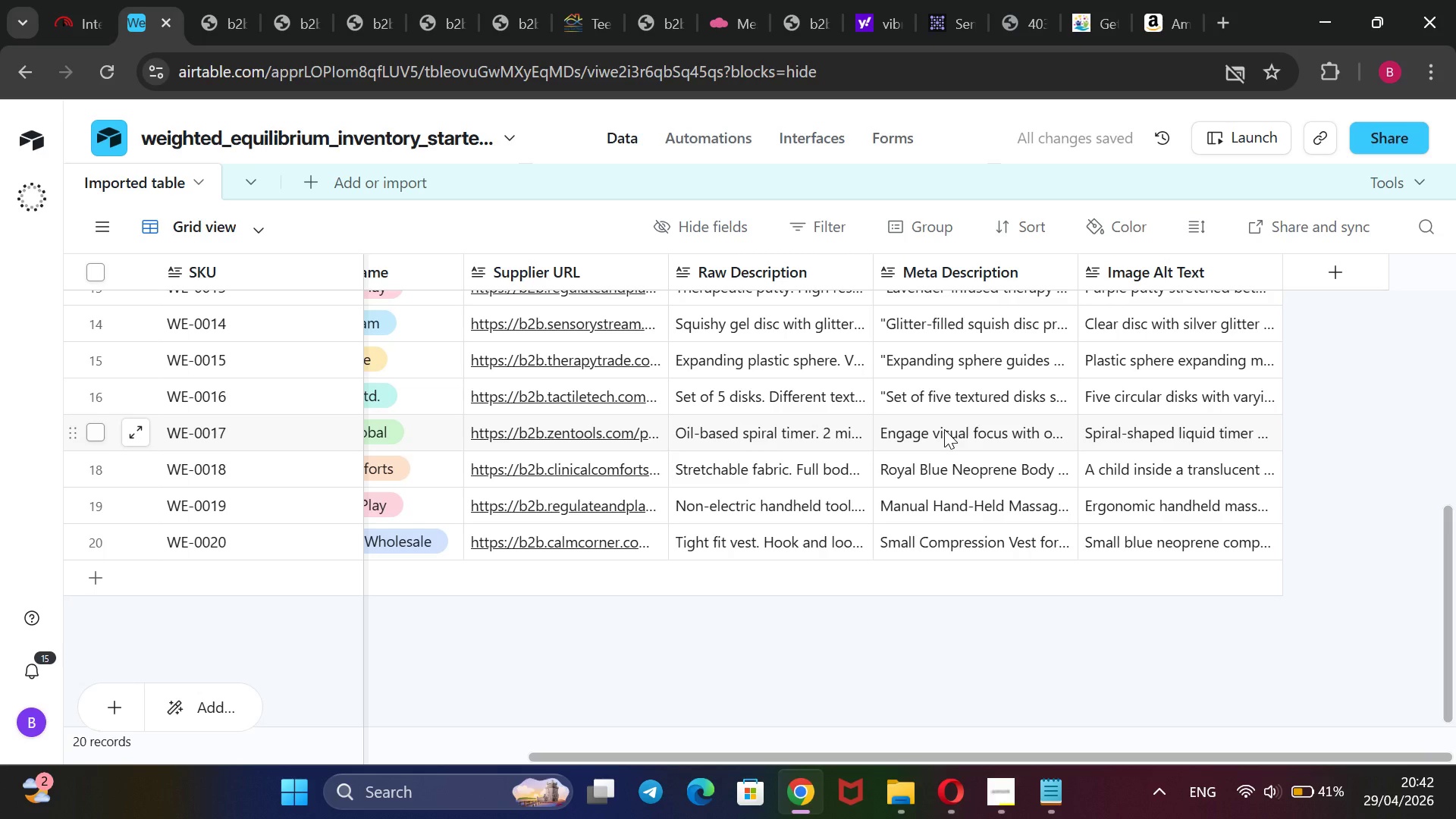 
triple_click([944, 429])
 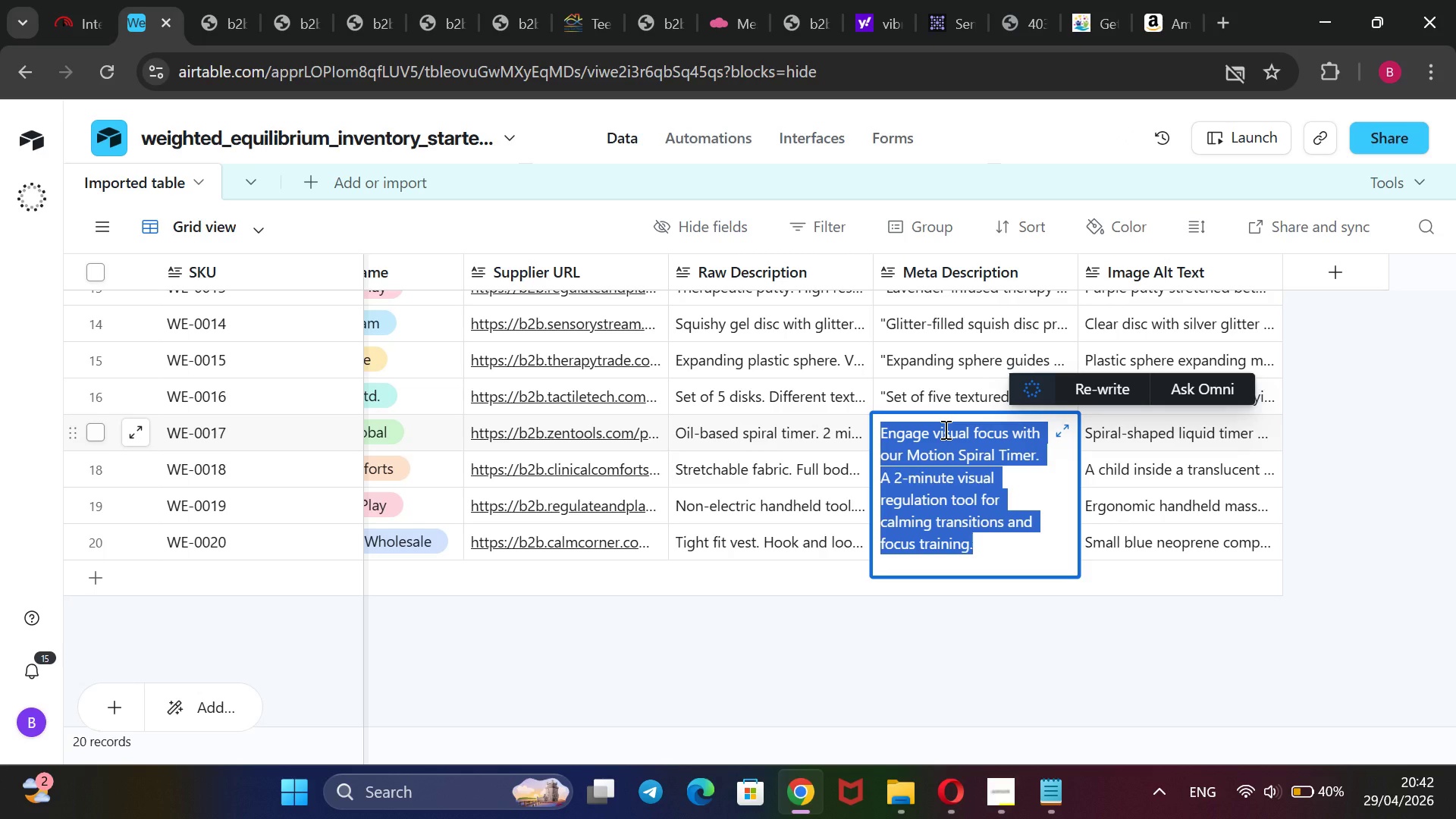 
key(Backspace)
type(Spiral liquid timer promotes visual focus and calo)
key(Backspace)
type(ming transitions, offerig)
key(Backspace)
type(ng a reliable sensory regulation tool for therapy environments.@@)
 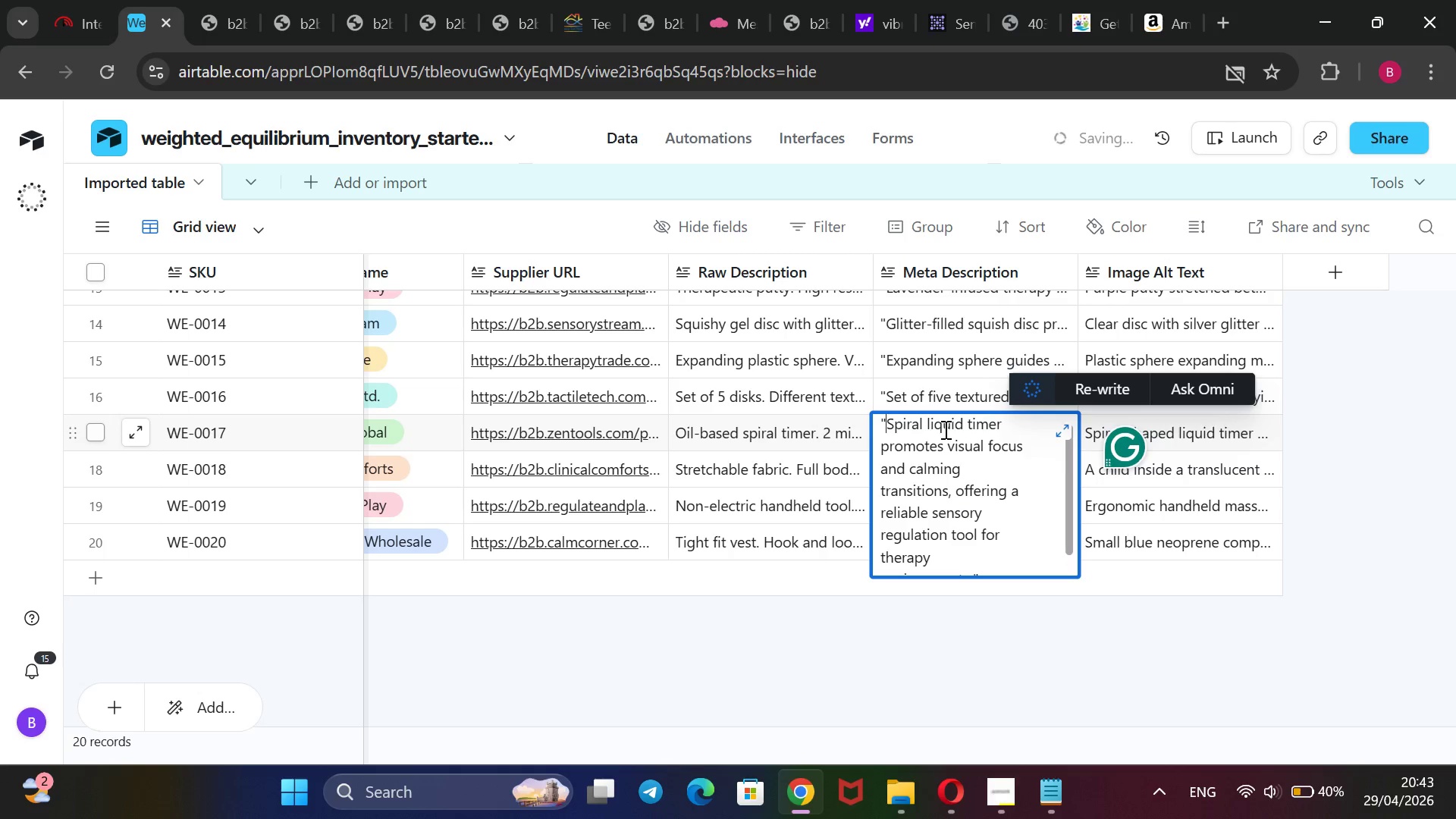 
 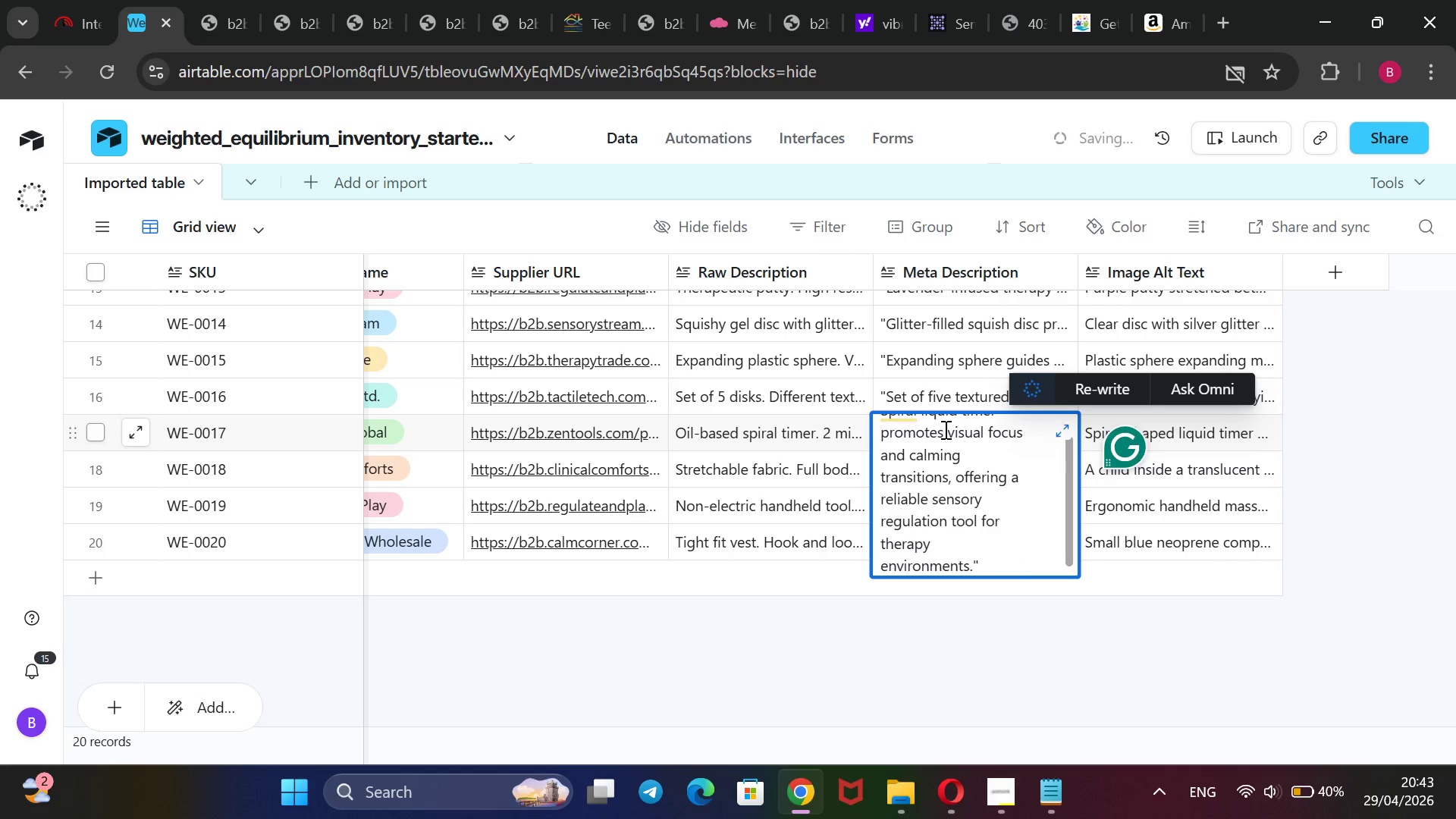 
hold_key(key=ArrowUp, duration=1.3)
 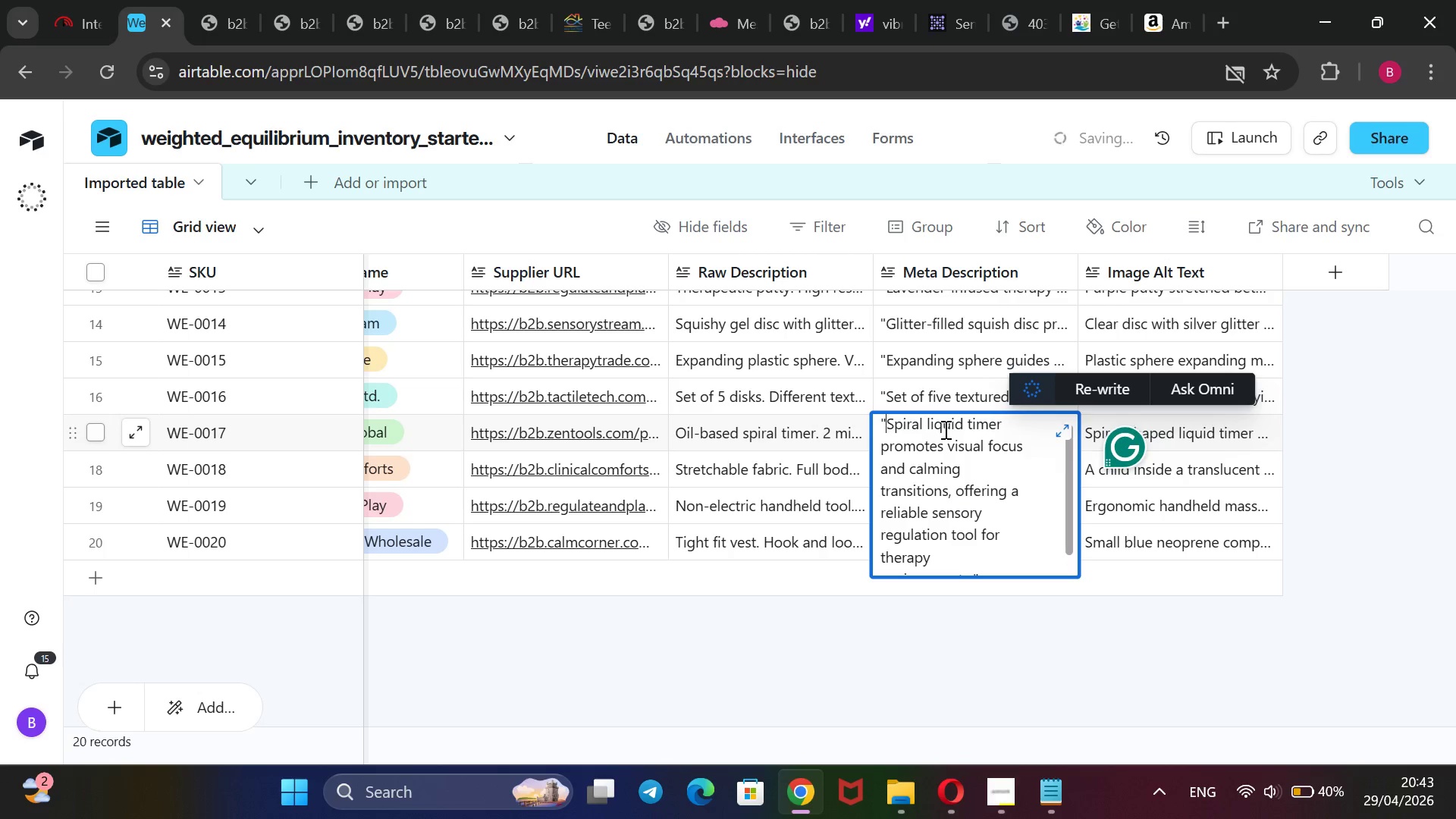 
left_click([936, 620])
 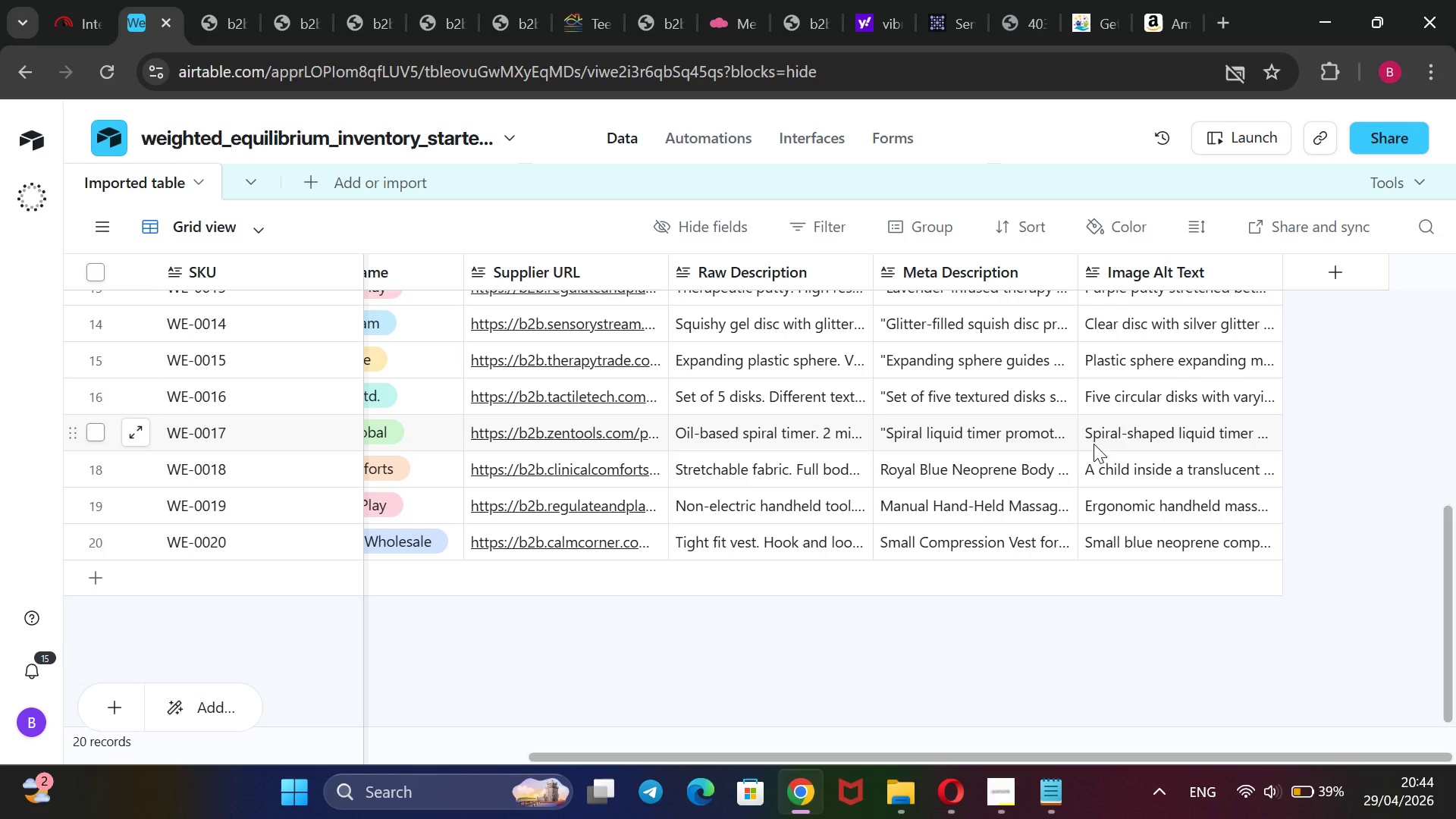 
wait(29.16)
 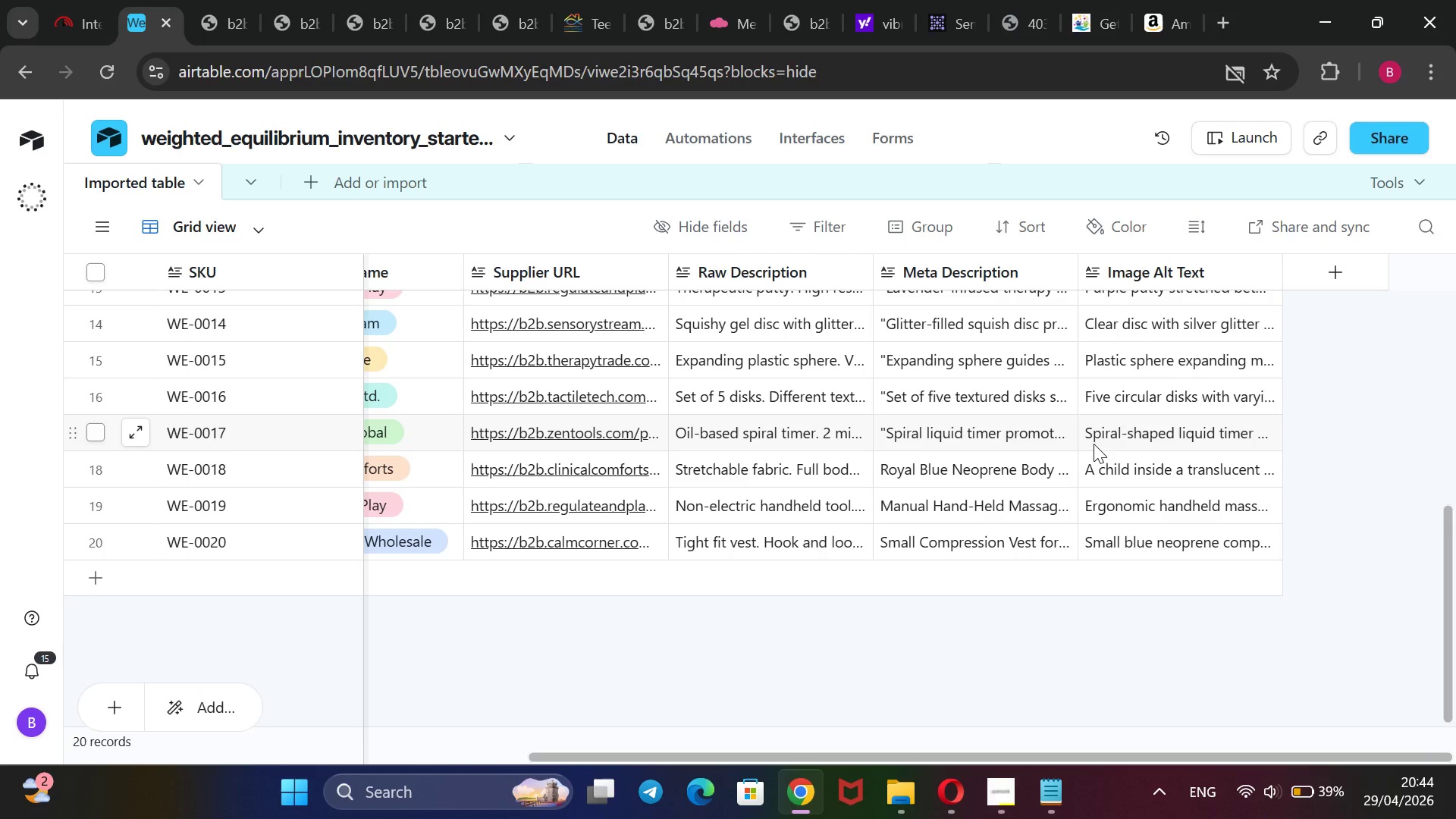 
double_click([1091, 438])
 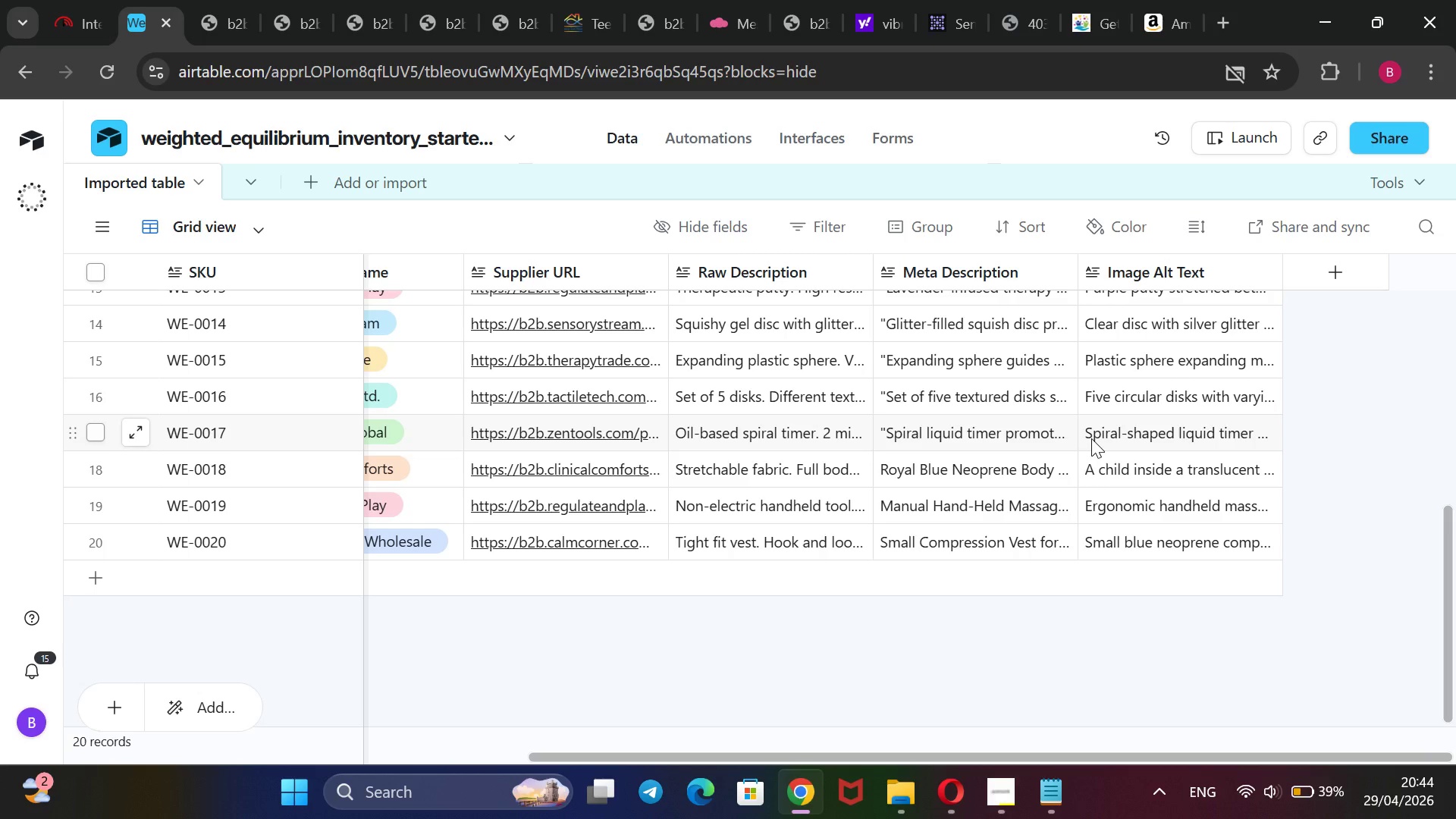 
triple_click([1091, 438])
 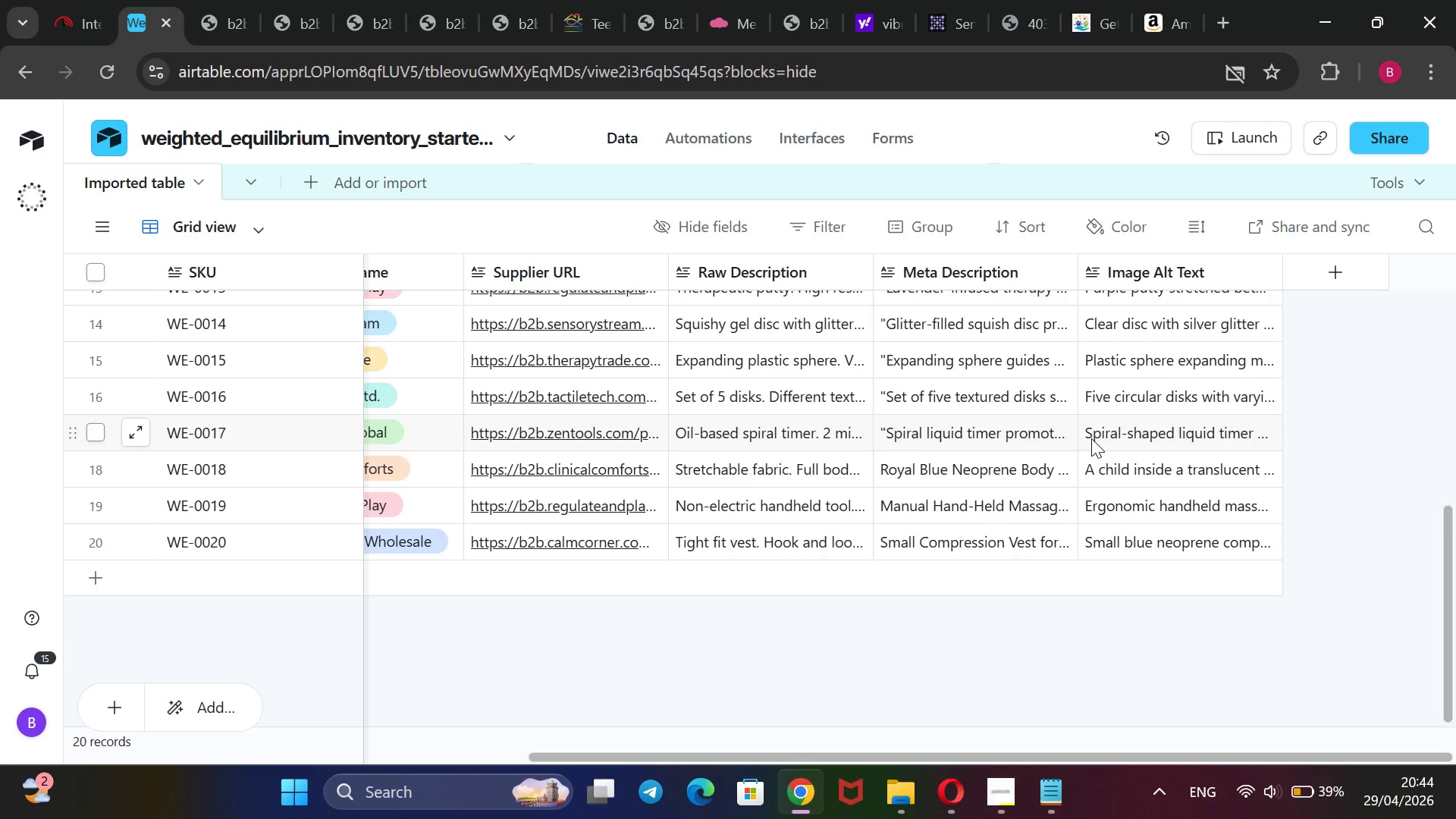 
triple_click([1091, 438])
 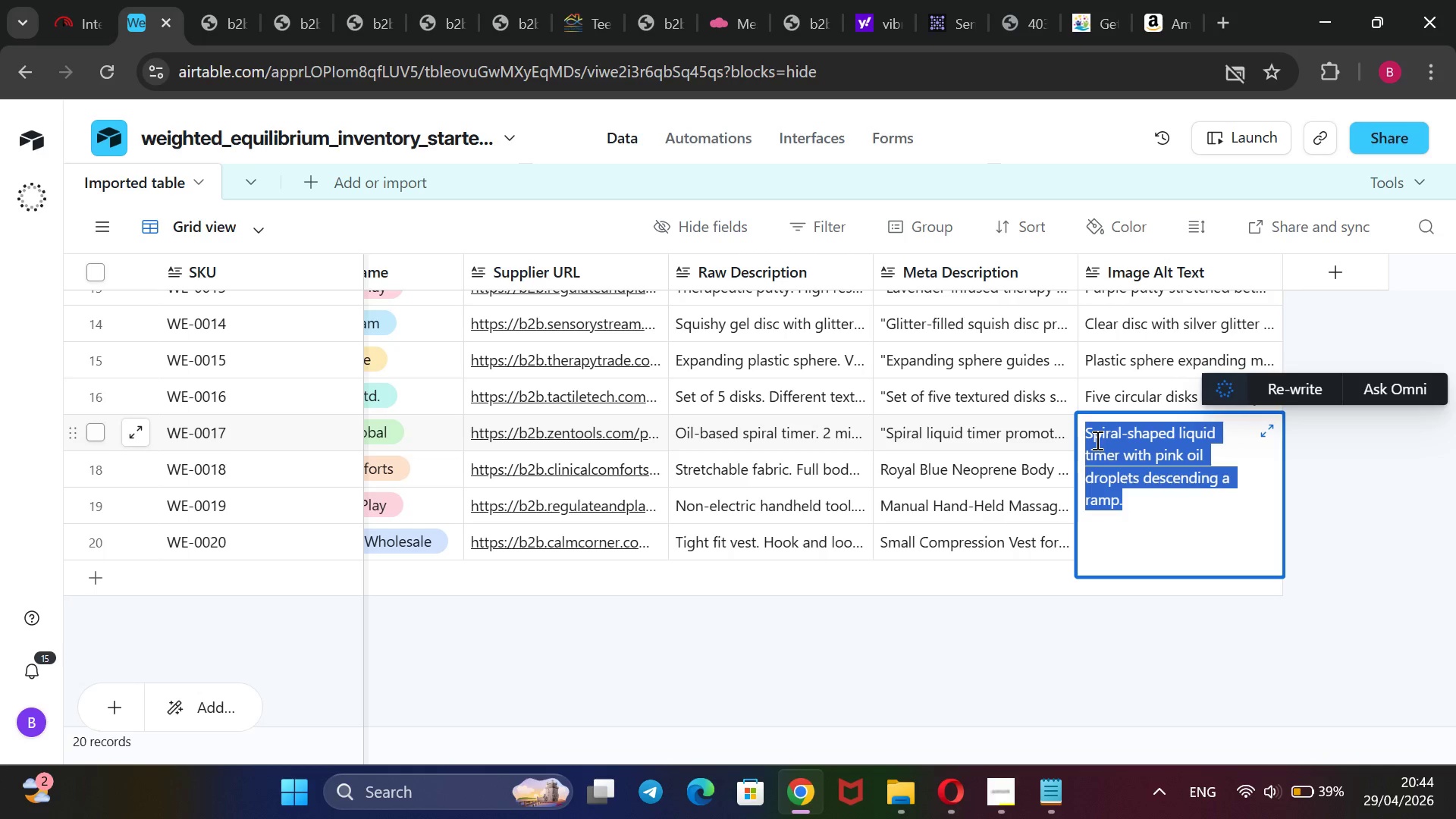 
wait(5.16)
 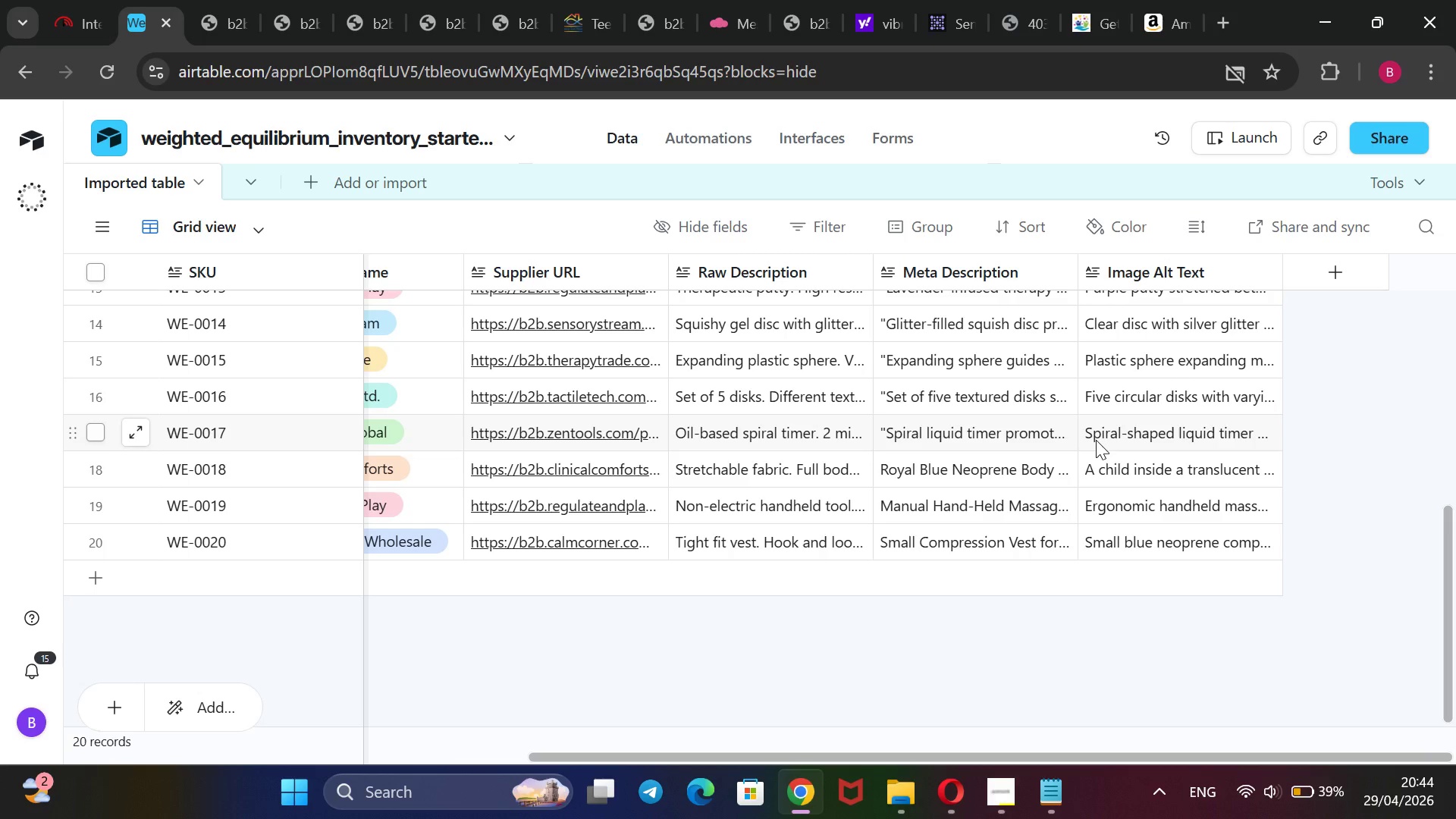 
key(Backspace)
type(Pink oil droplets spiraling down timer ramp)
 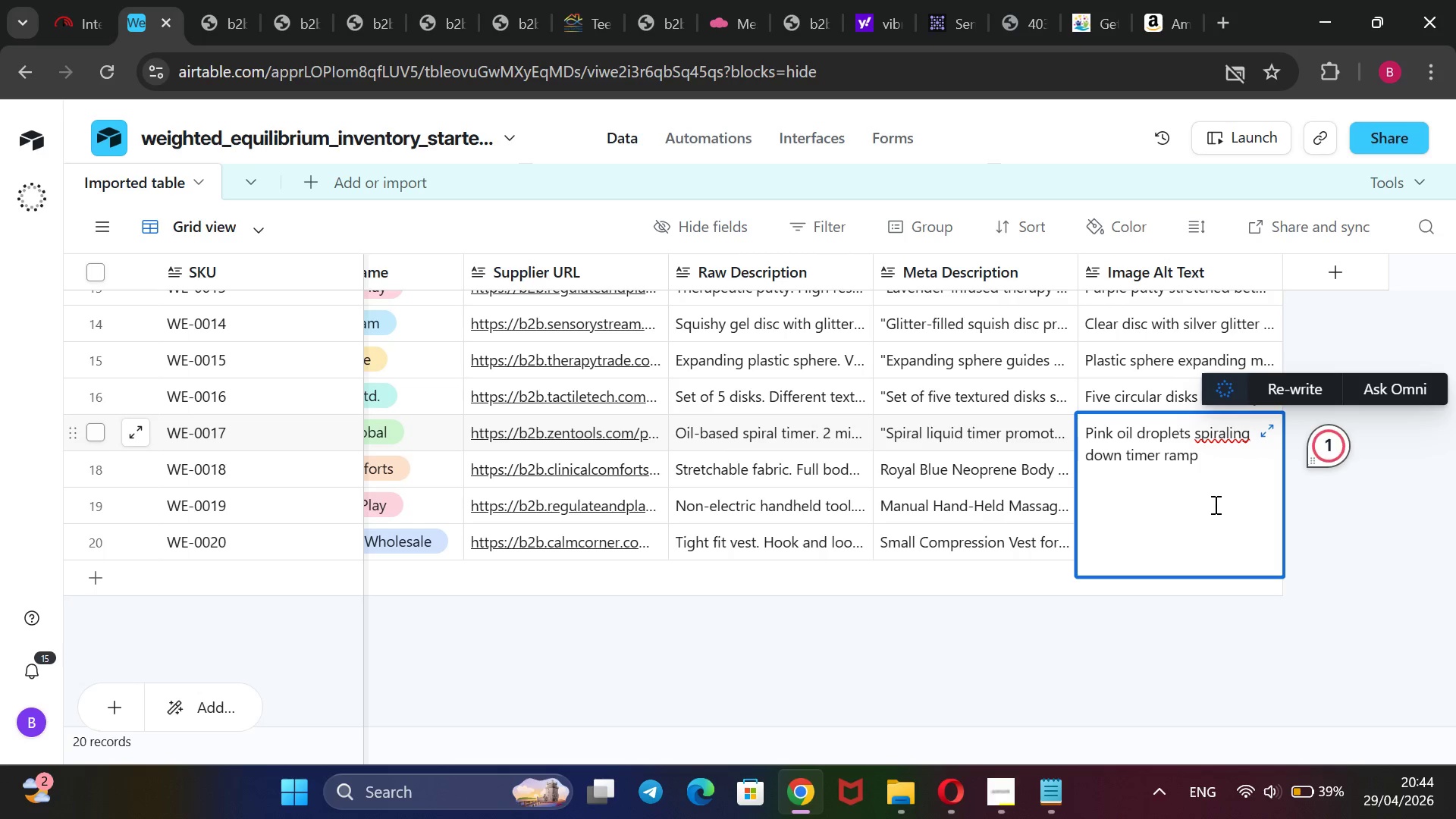 
wait(8.91)
 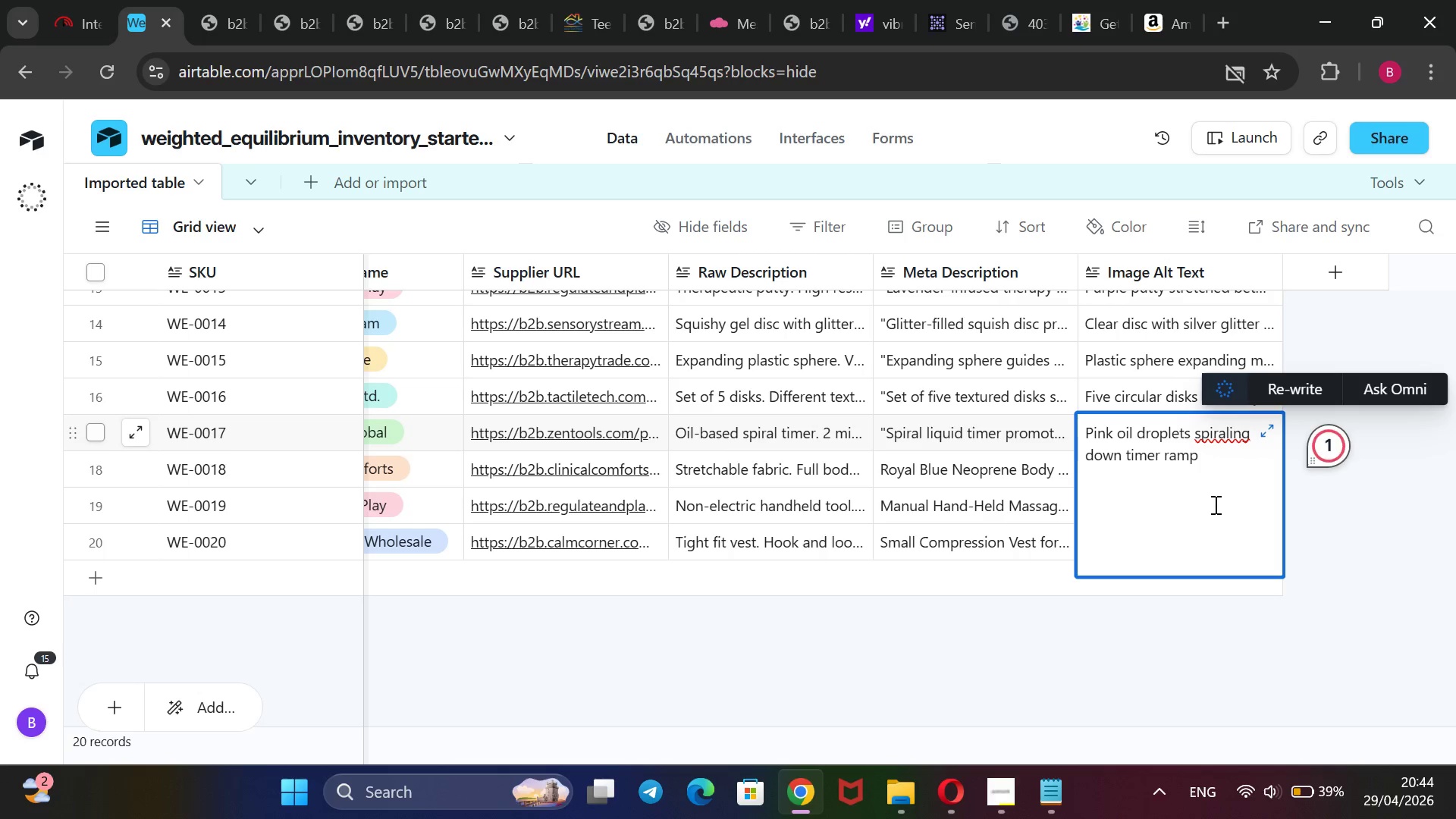 
left_click([1145, 607])
 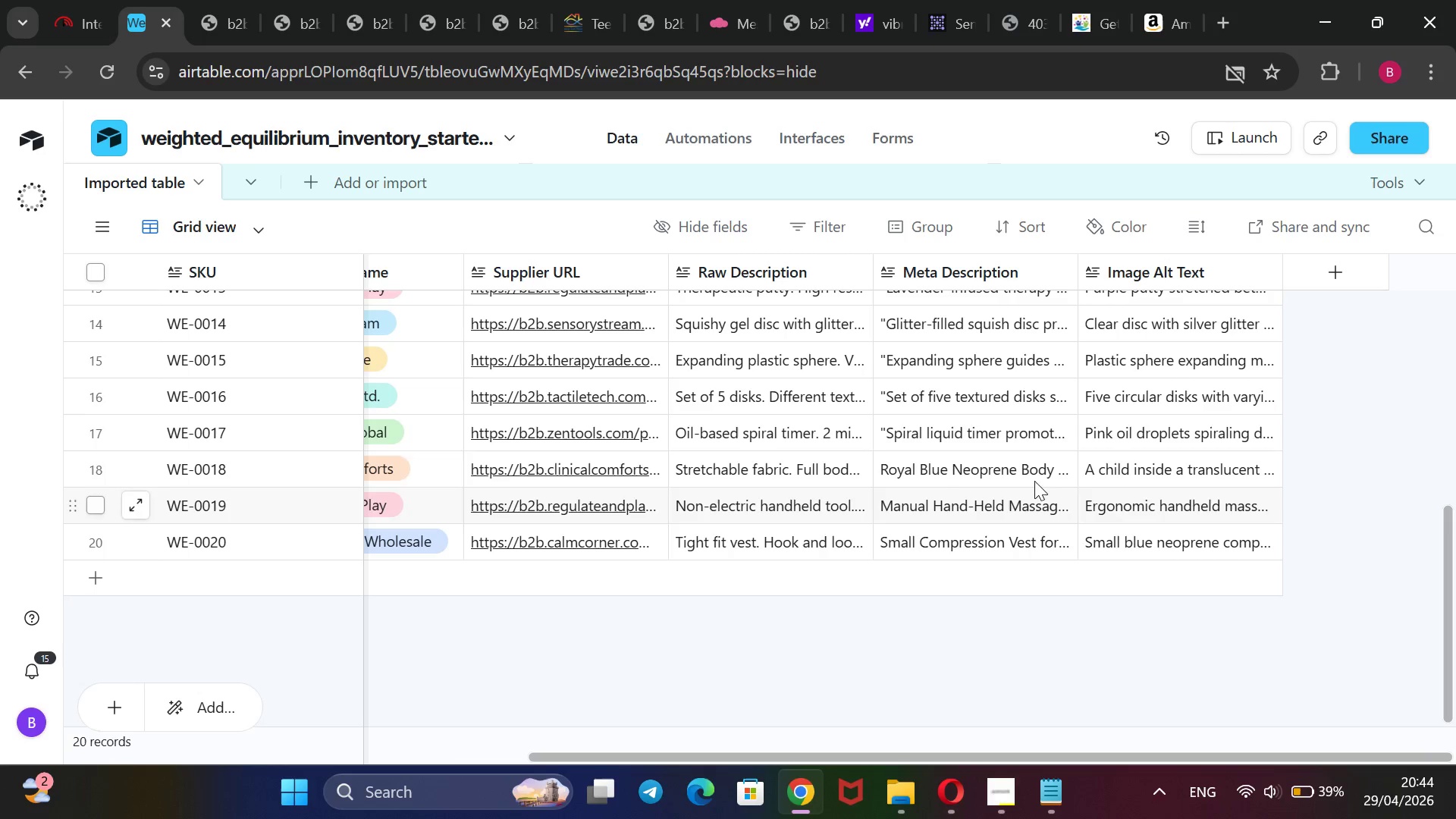 
left_click_drag(start_coordinate=[1030, 475], to_coordinate=[1025, 474])
 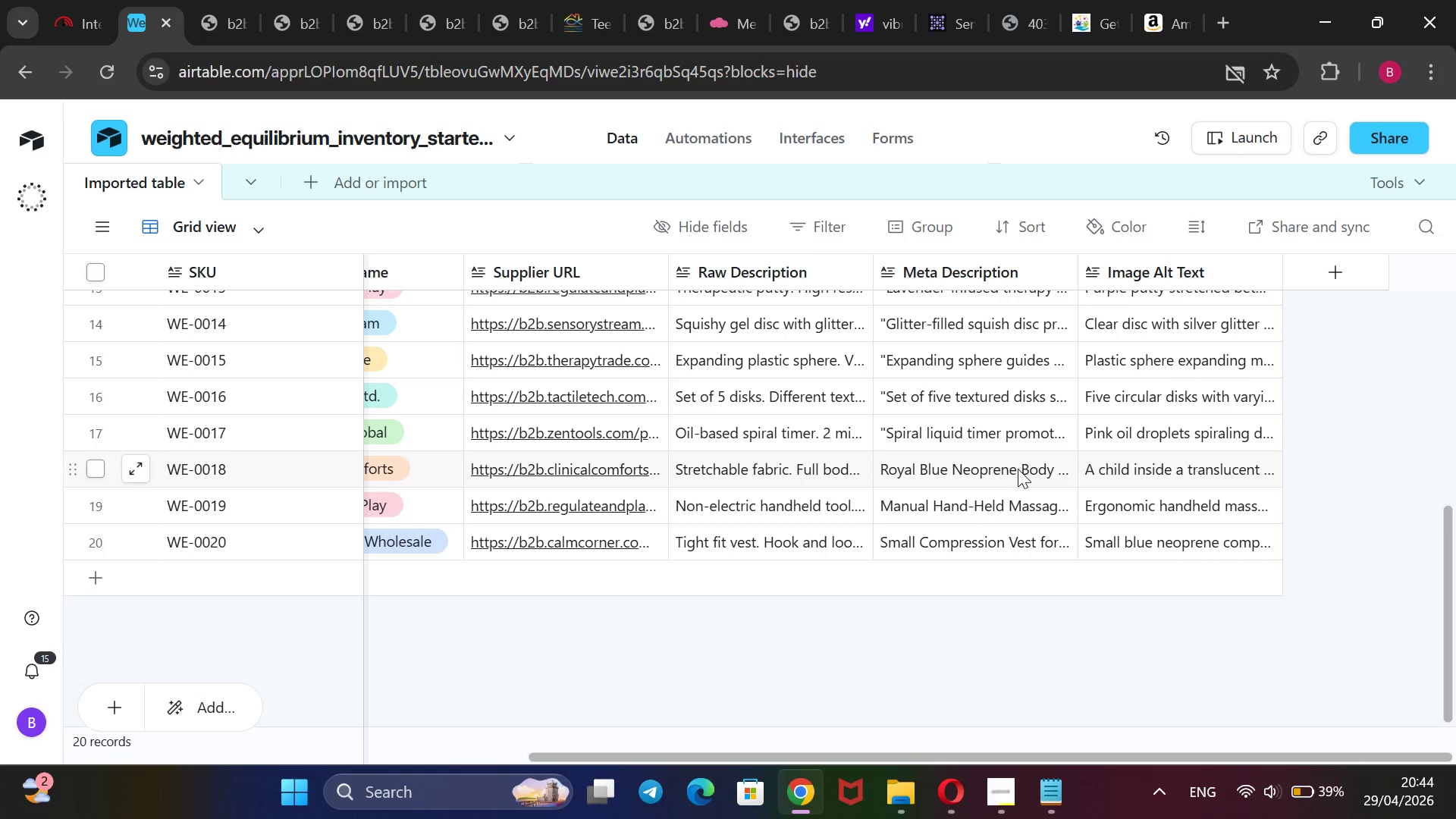 
triple_click([1018, 469])
 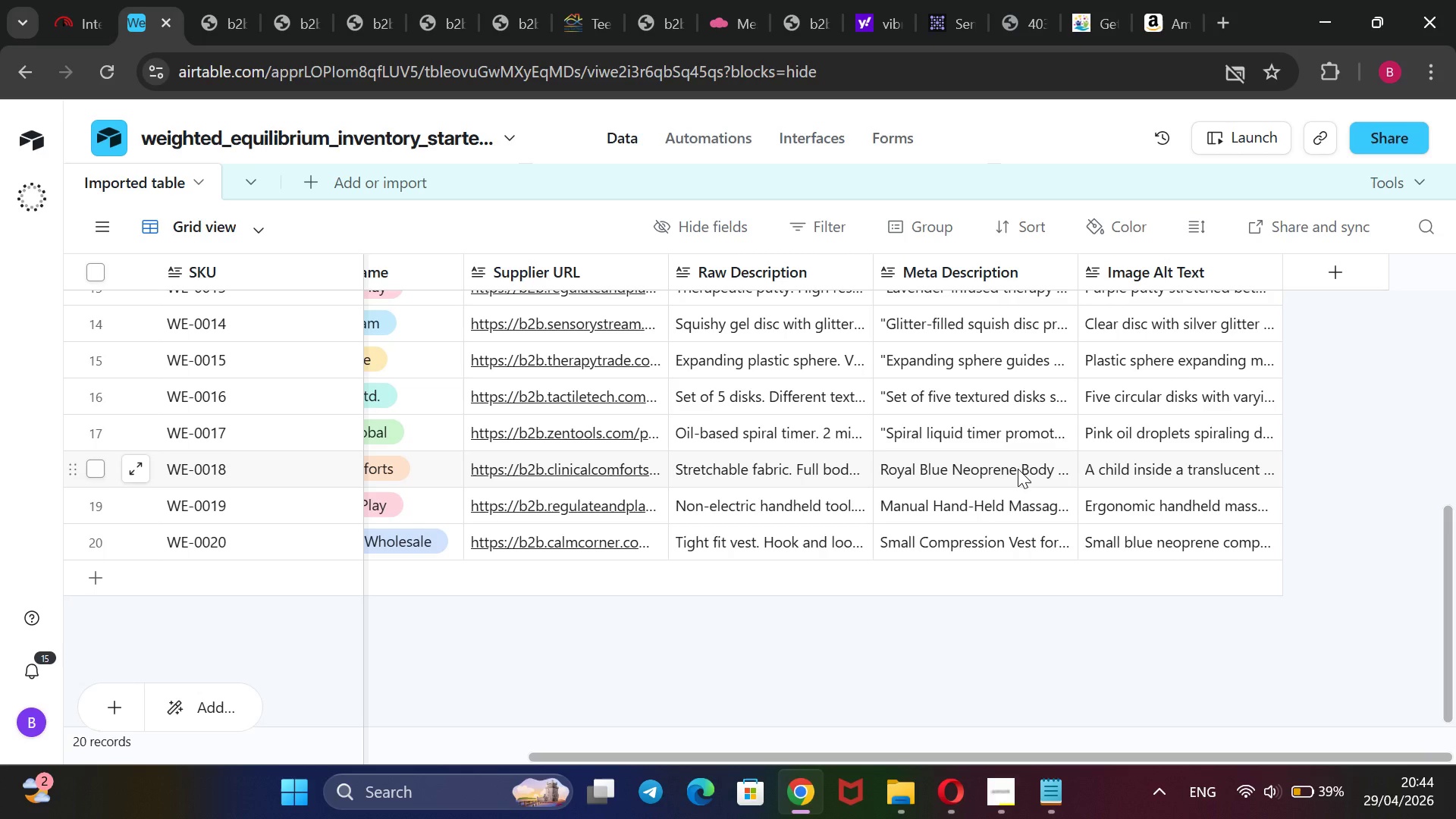 
triple_click([1018, 469])
 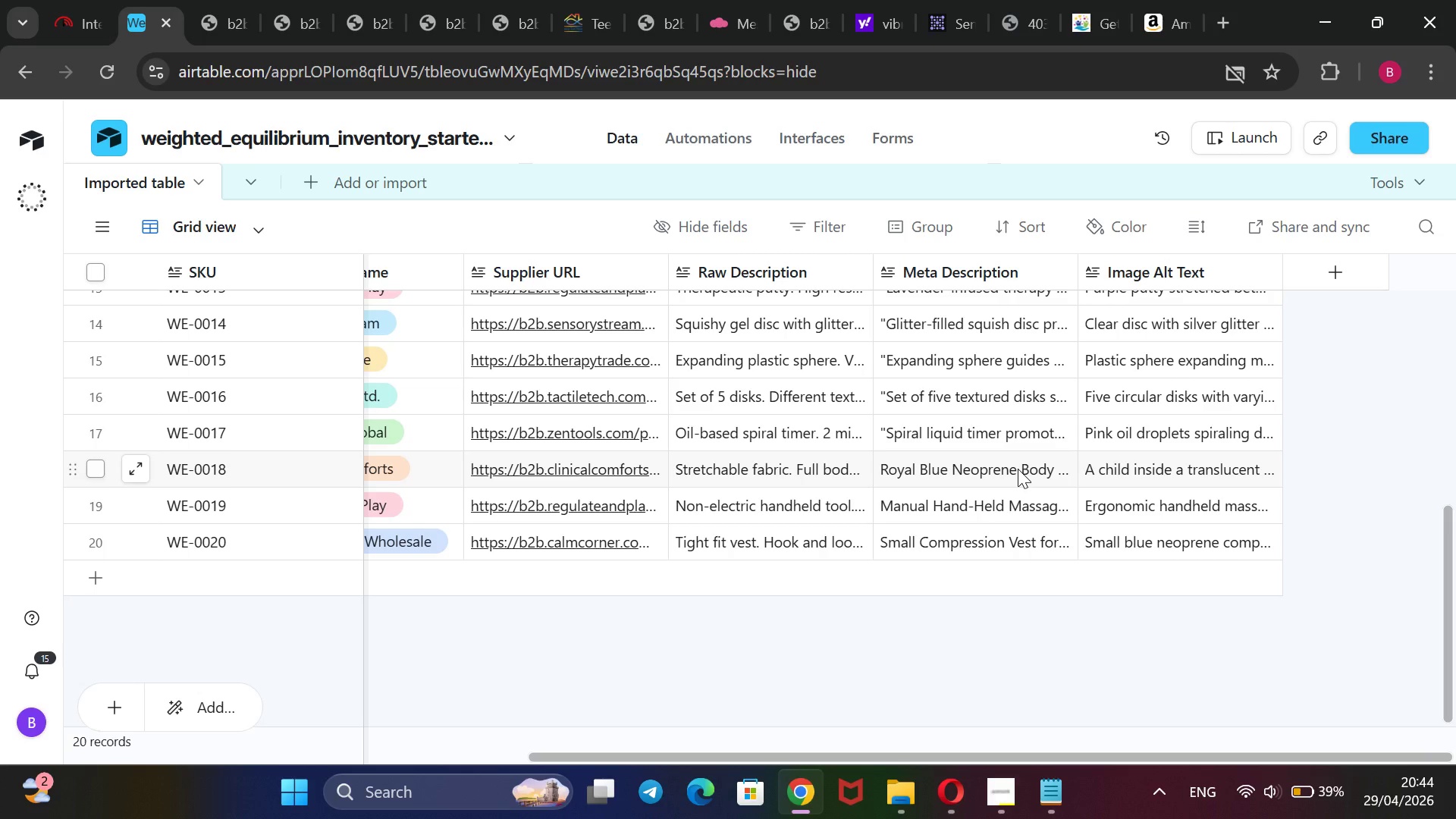 
triple_click([1018, 469])
 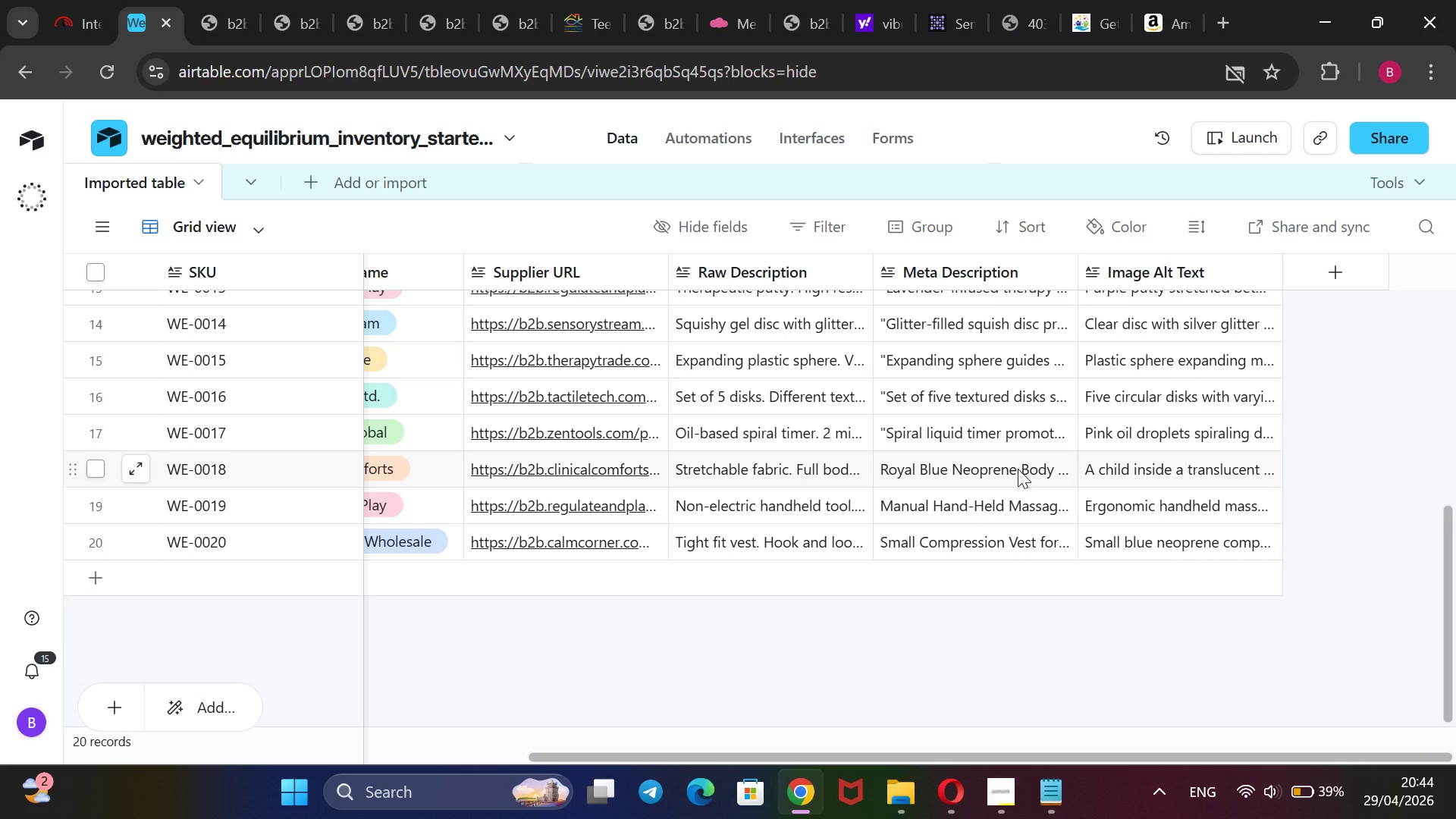 
wait(10.92)
 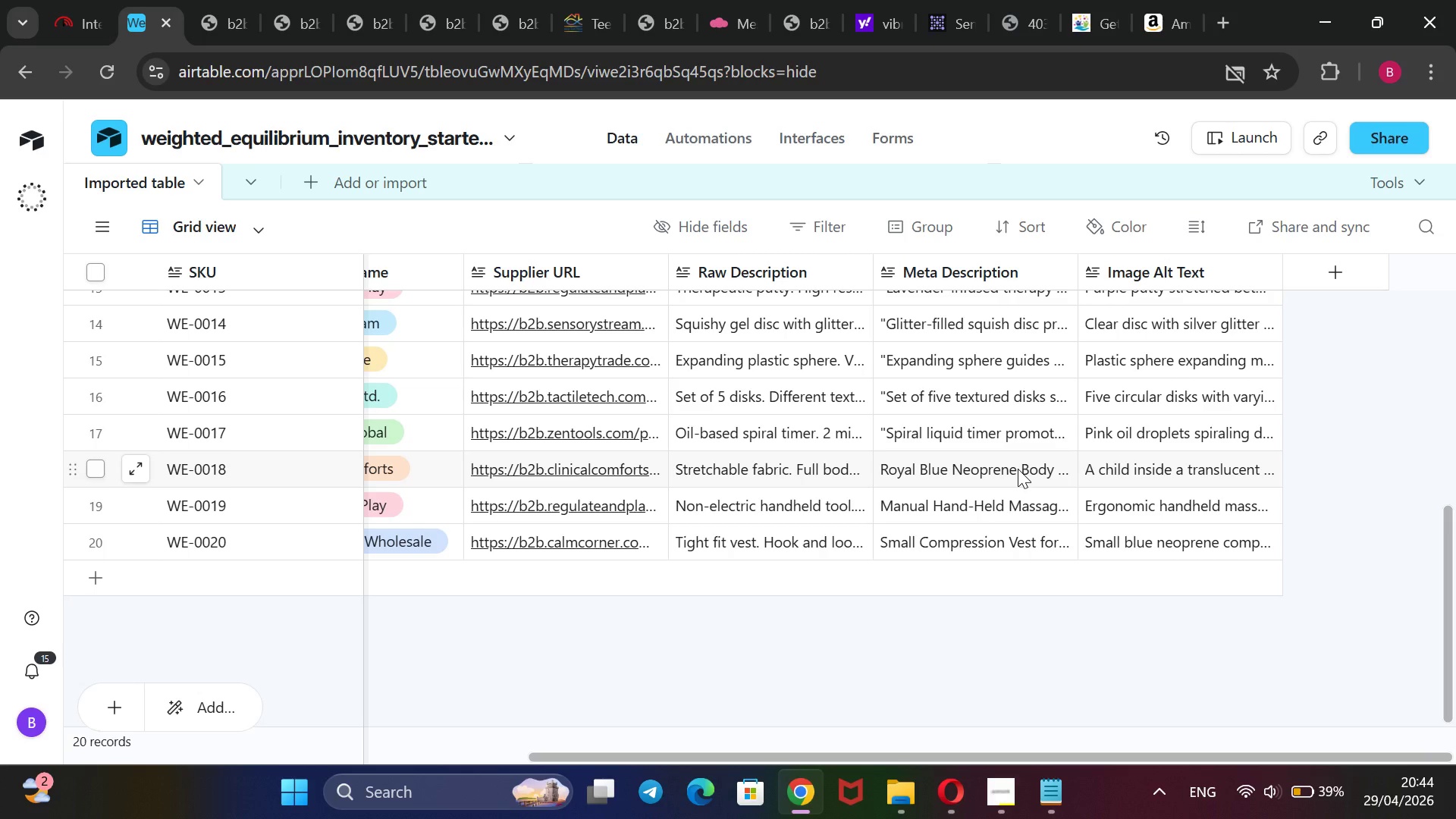 
key(Backspace)
type(Ste)
key(Backspace)
type(retchable neoprene body sock provides full-body compresii)
key(Backspace)
type(on enahc)
 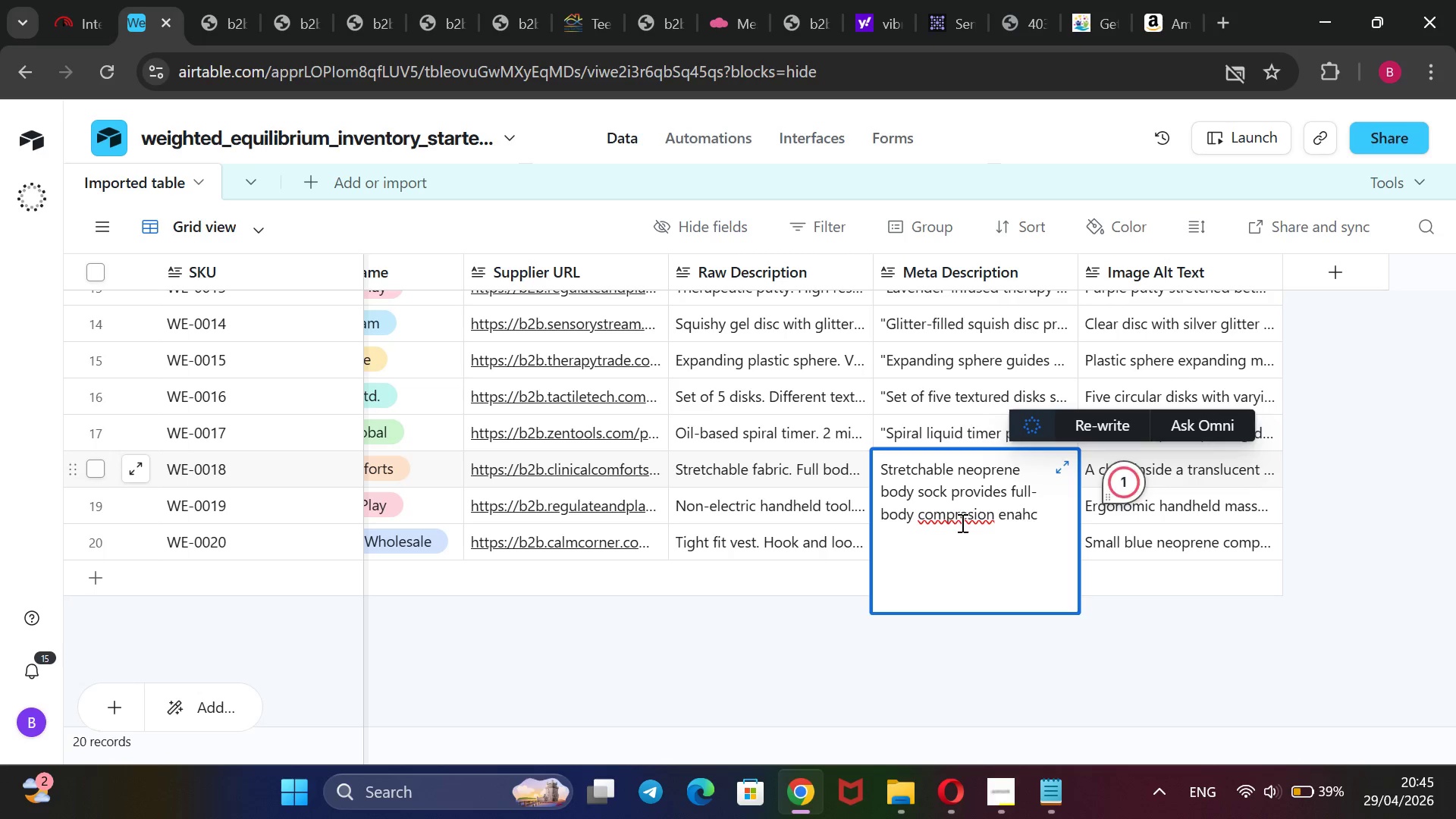 
left_click([971, 514])
 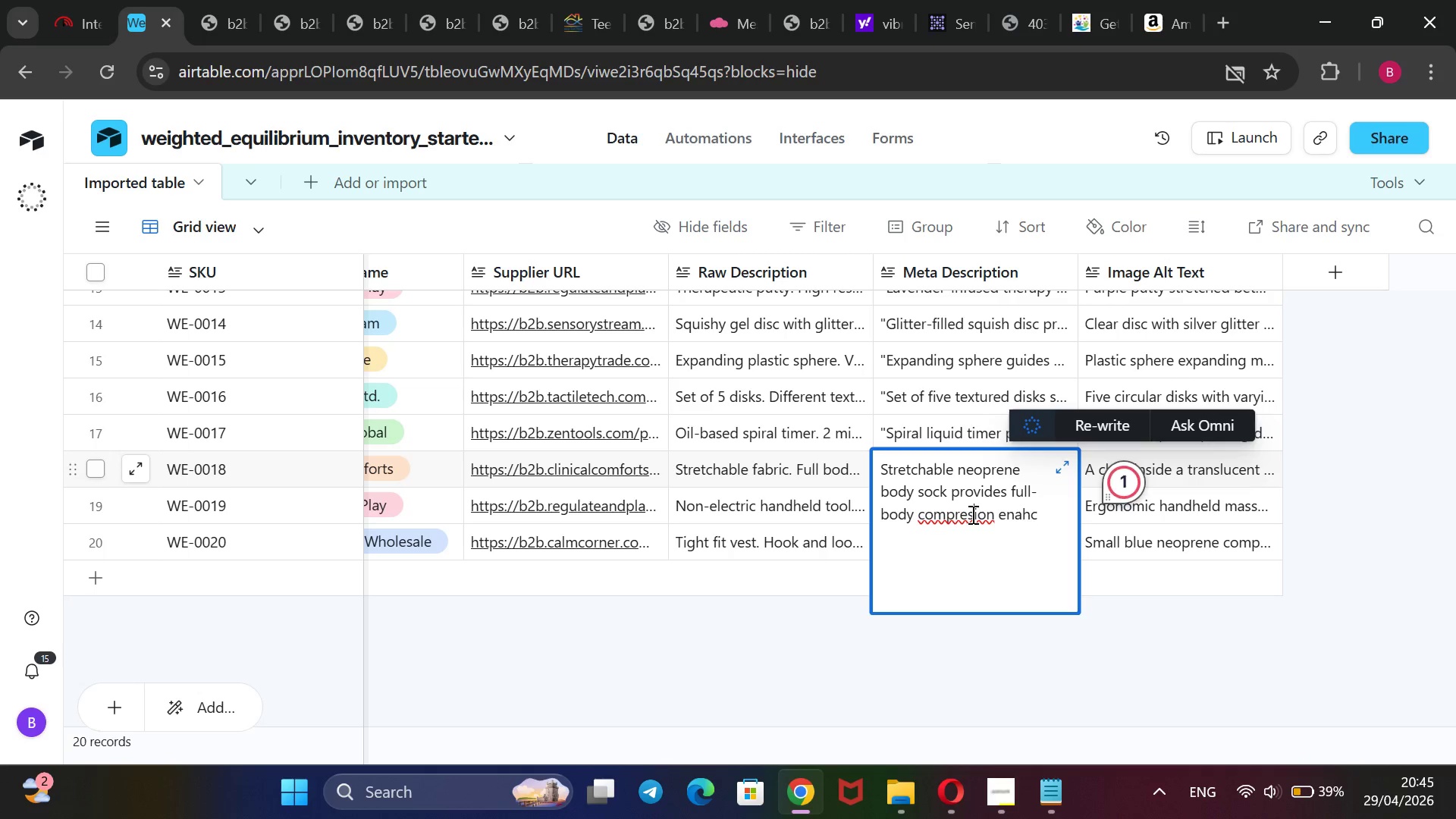 
key(S)
 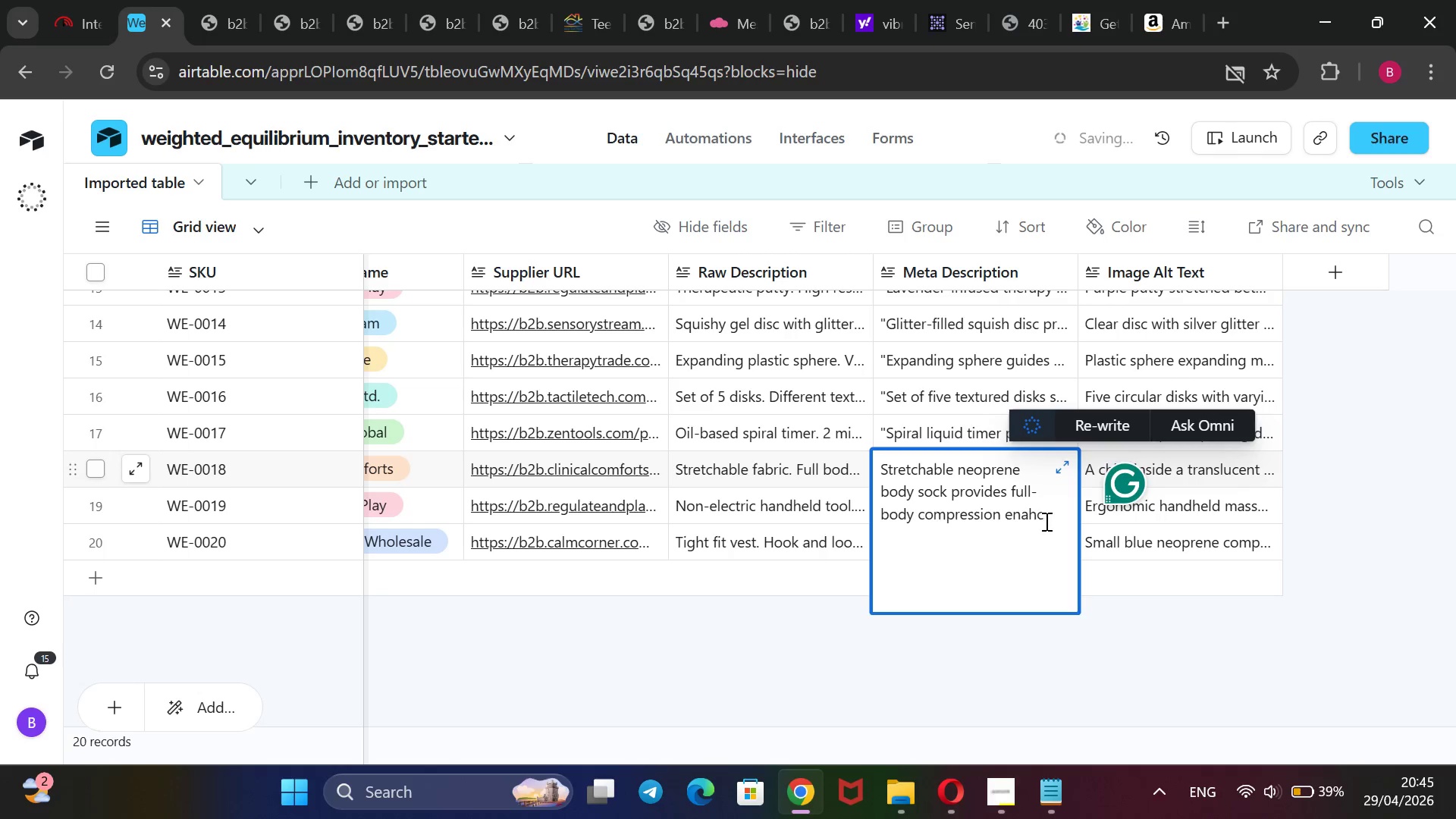 
left_click([1046, 521])
 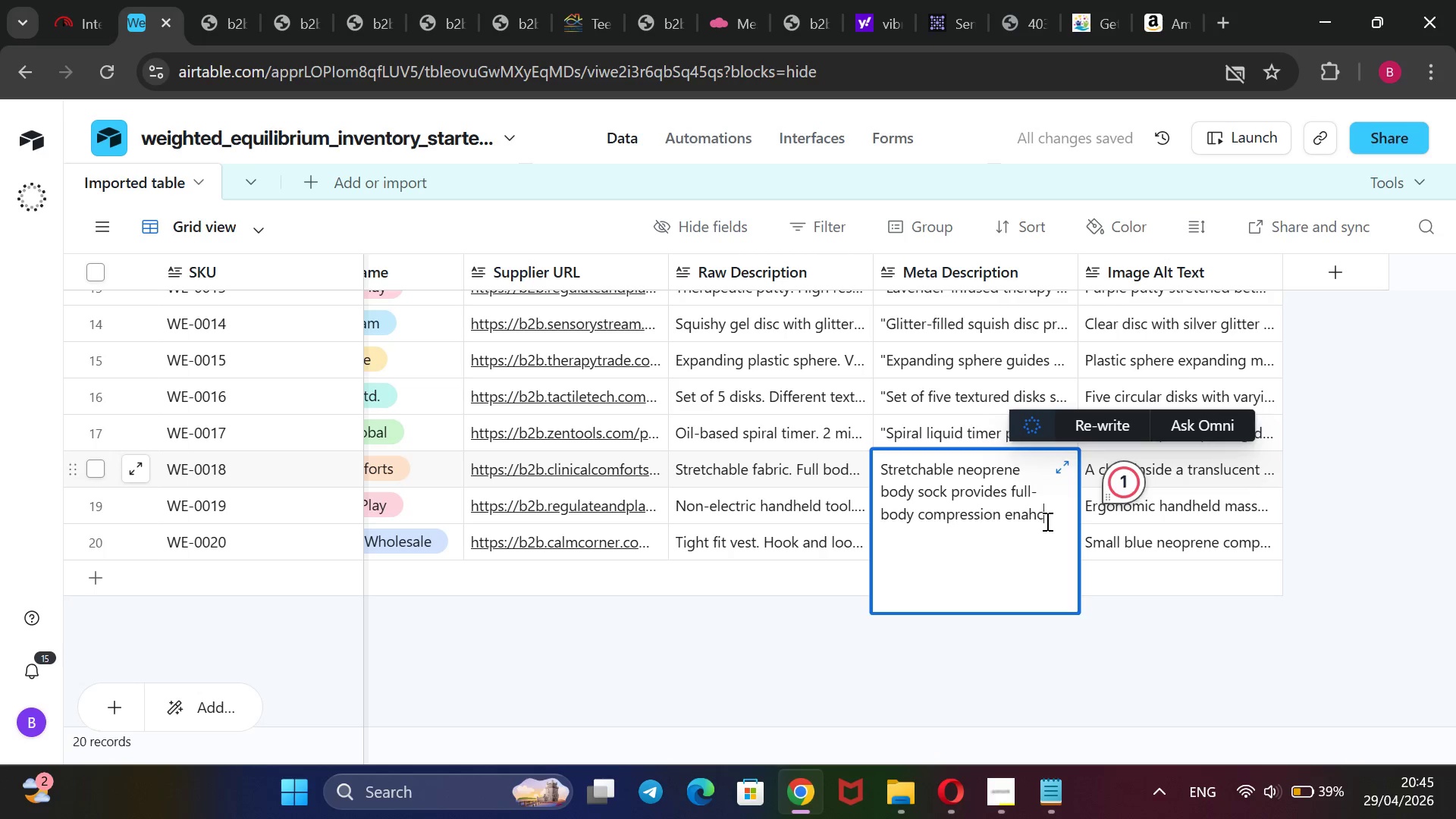 
type(ing)
 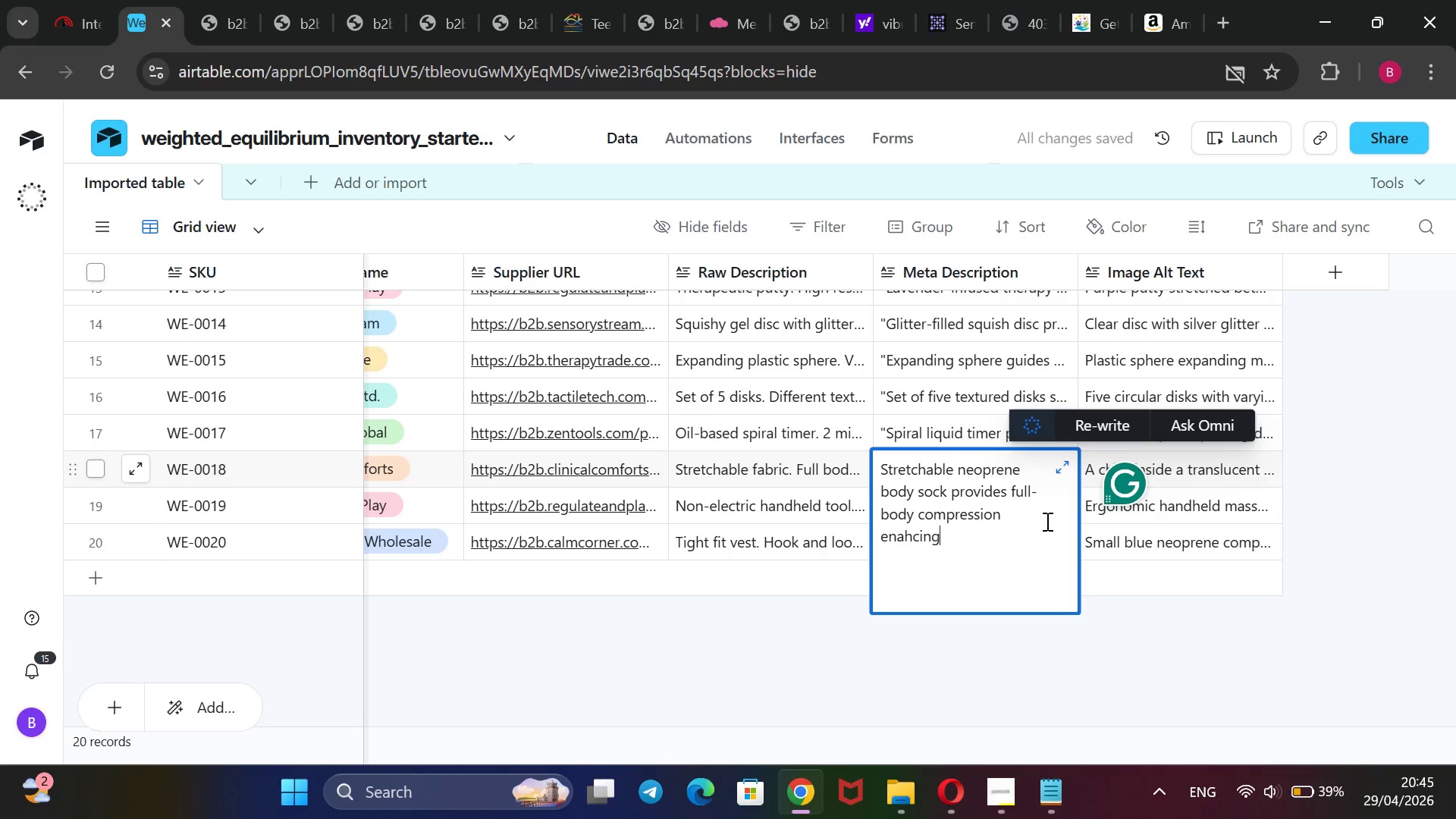 
left_click([1000, 516])
 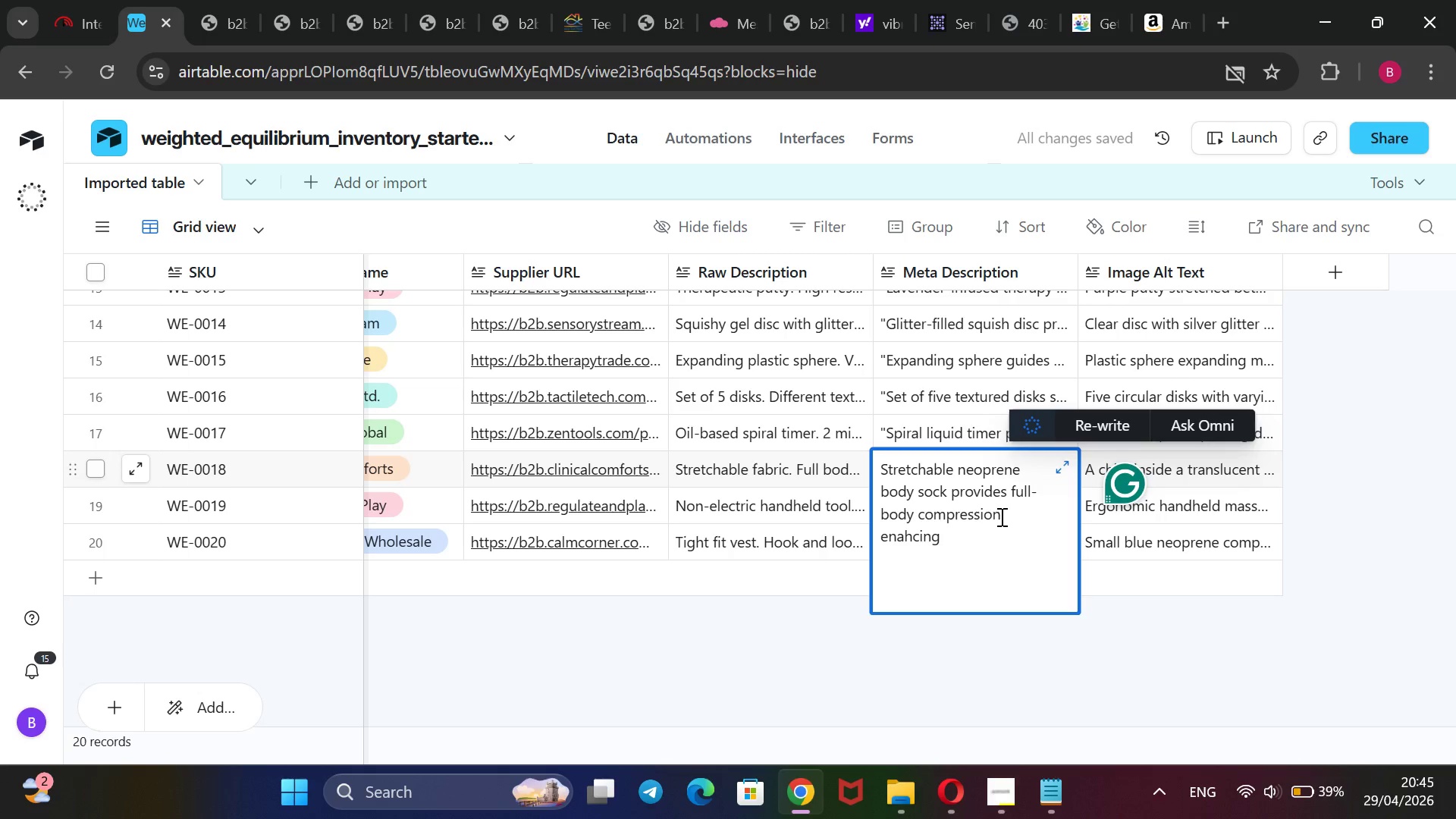 
key(Comma)
 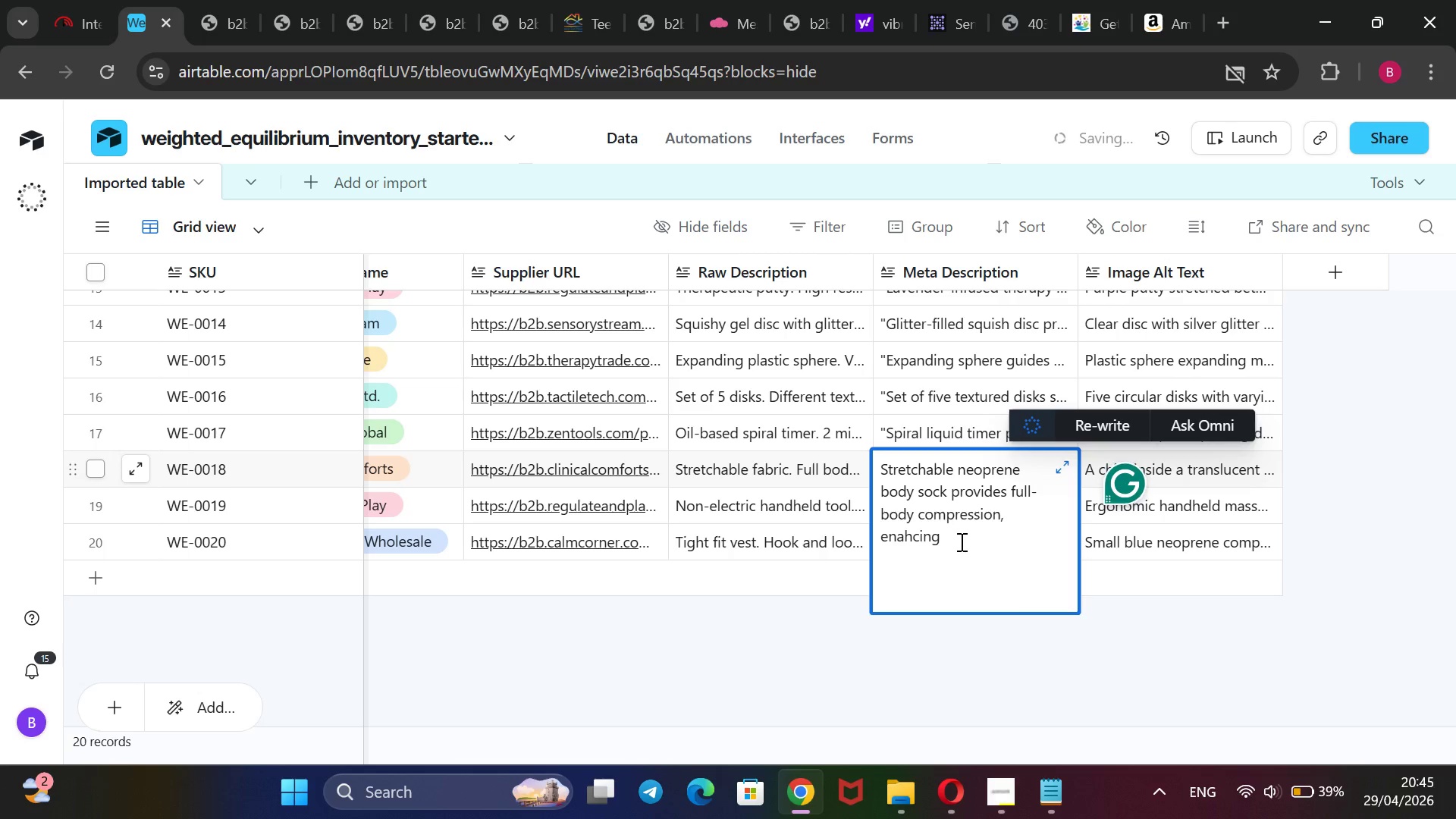 
left_click([955, 539])
 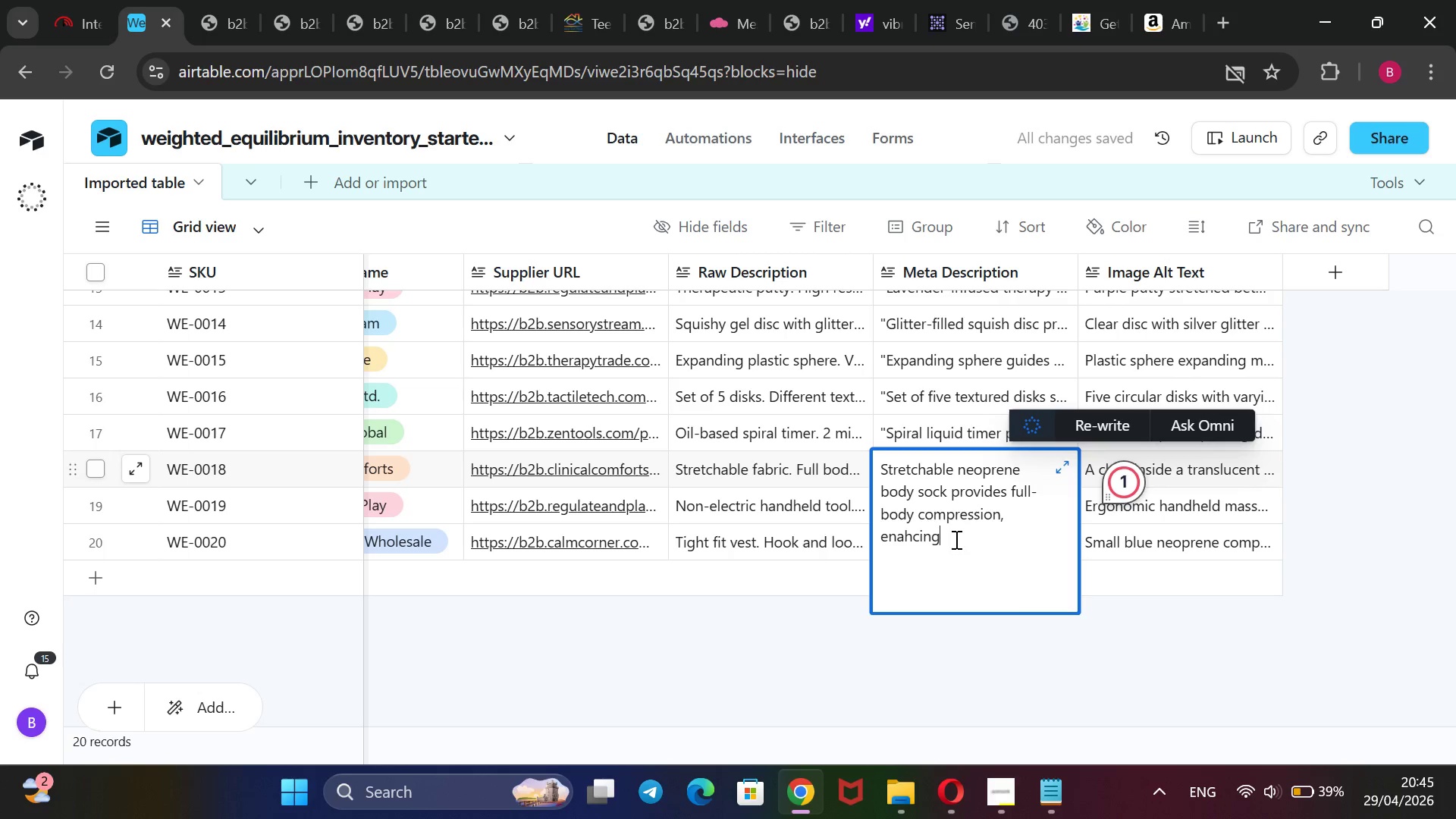 
type( proprioceptive input and patial)
 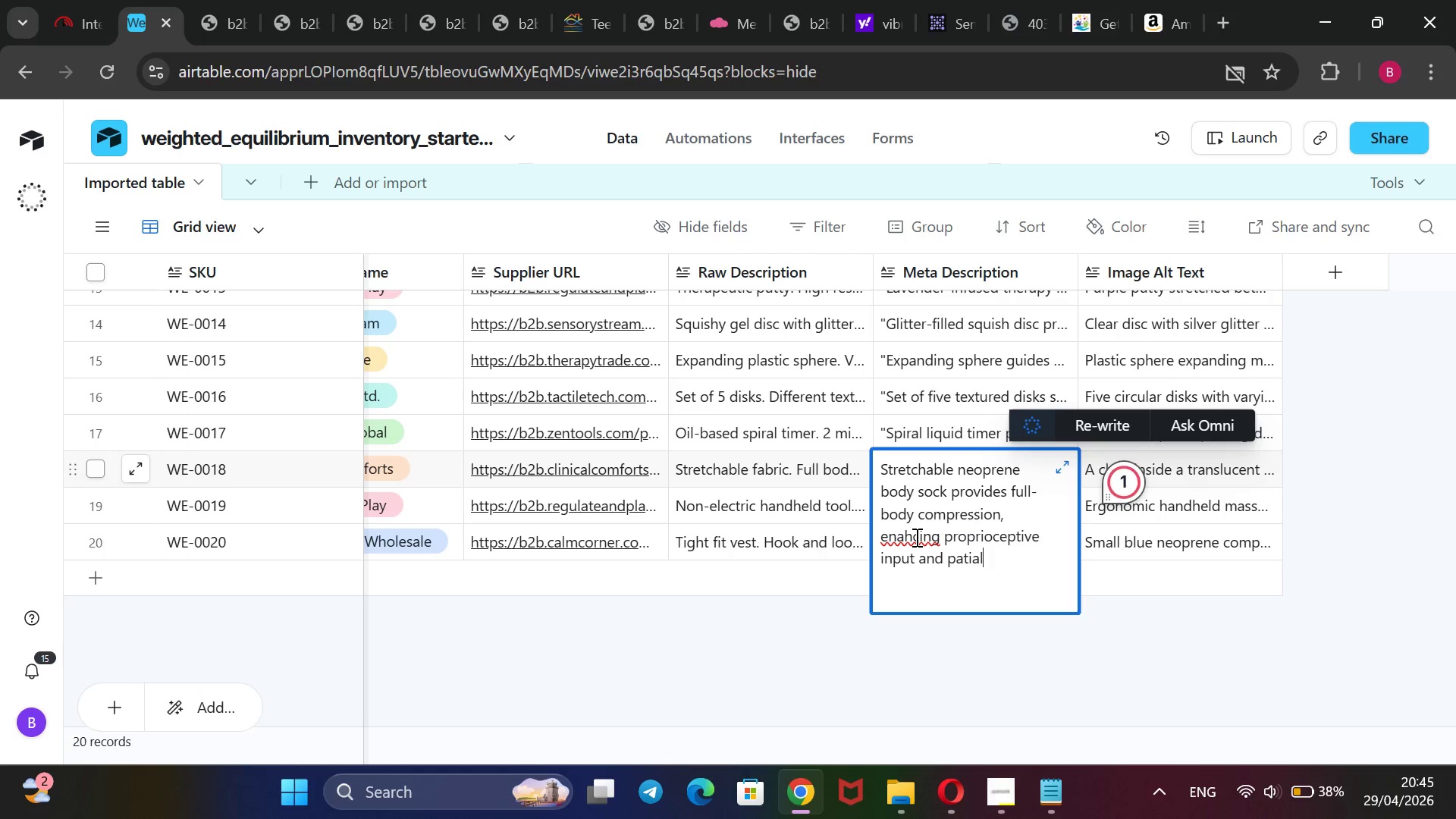 
left_click([913, 537])
 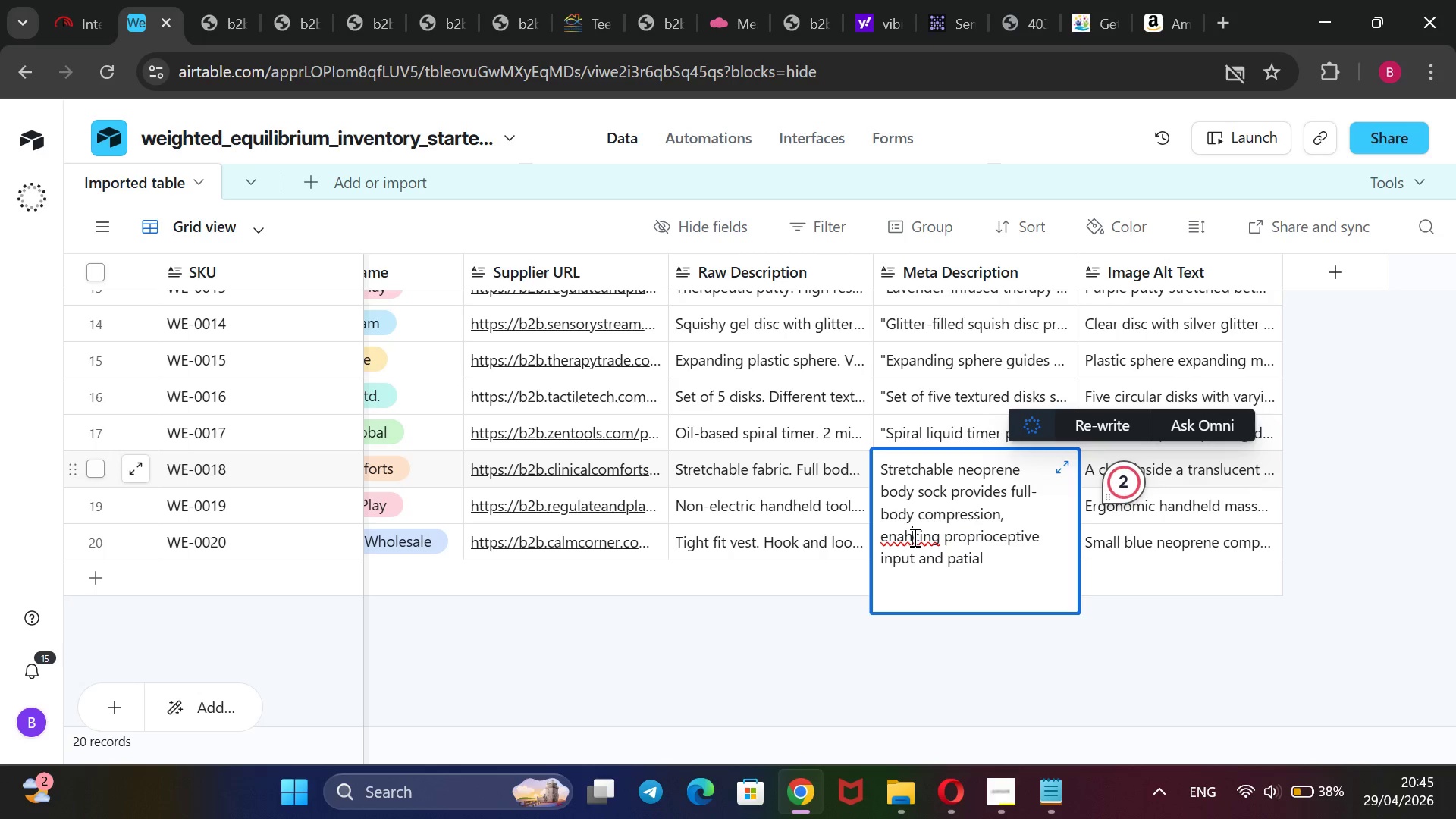 
key(Backspace)
 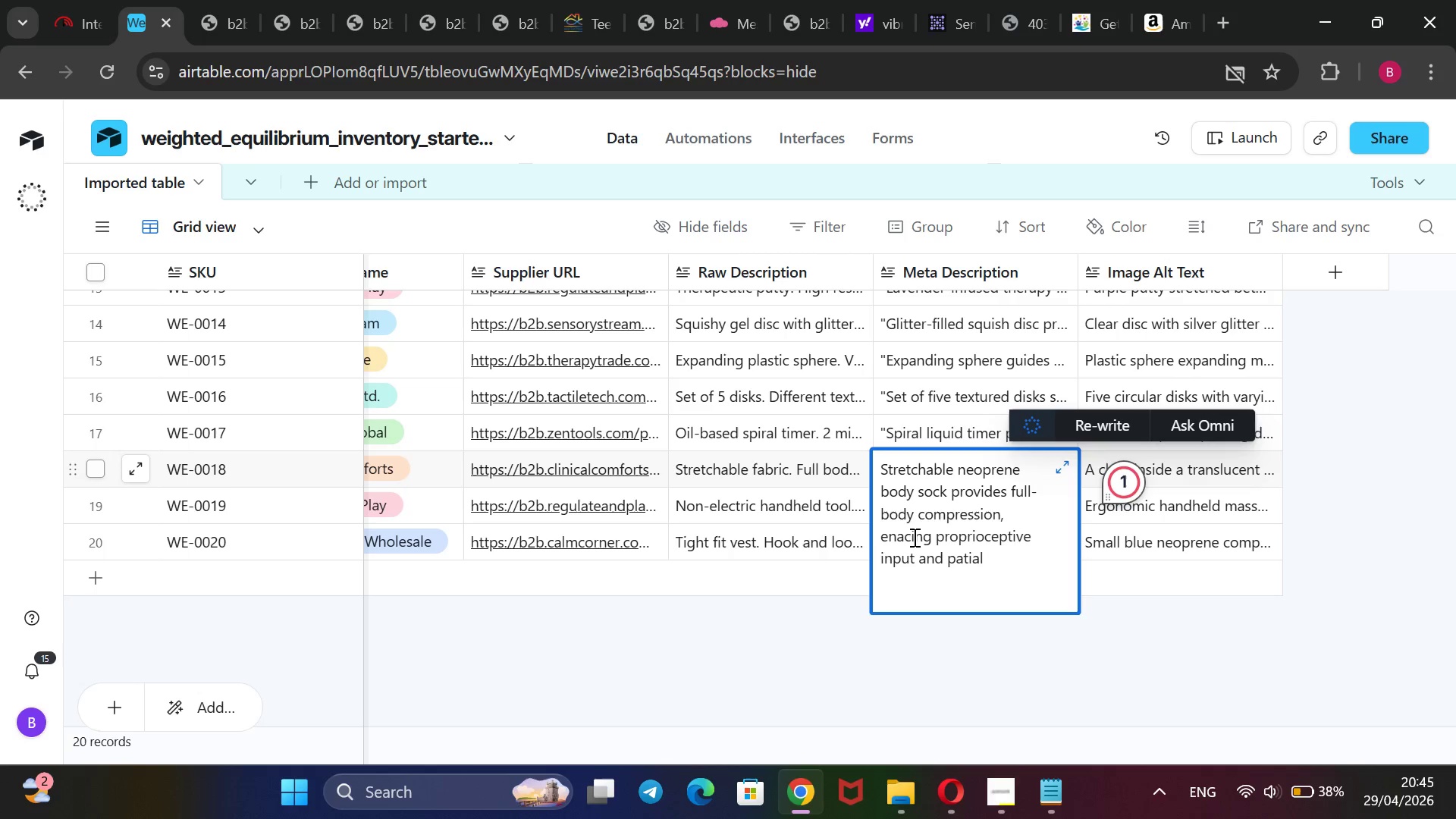 
key(N)
 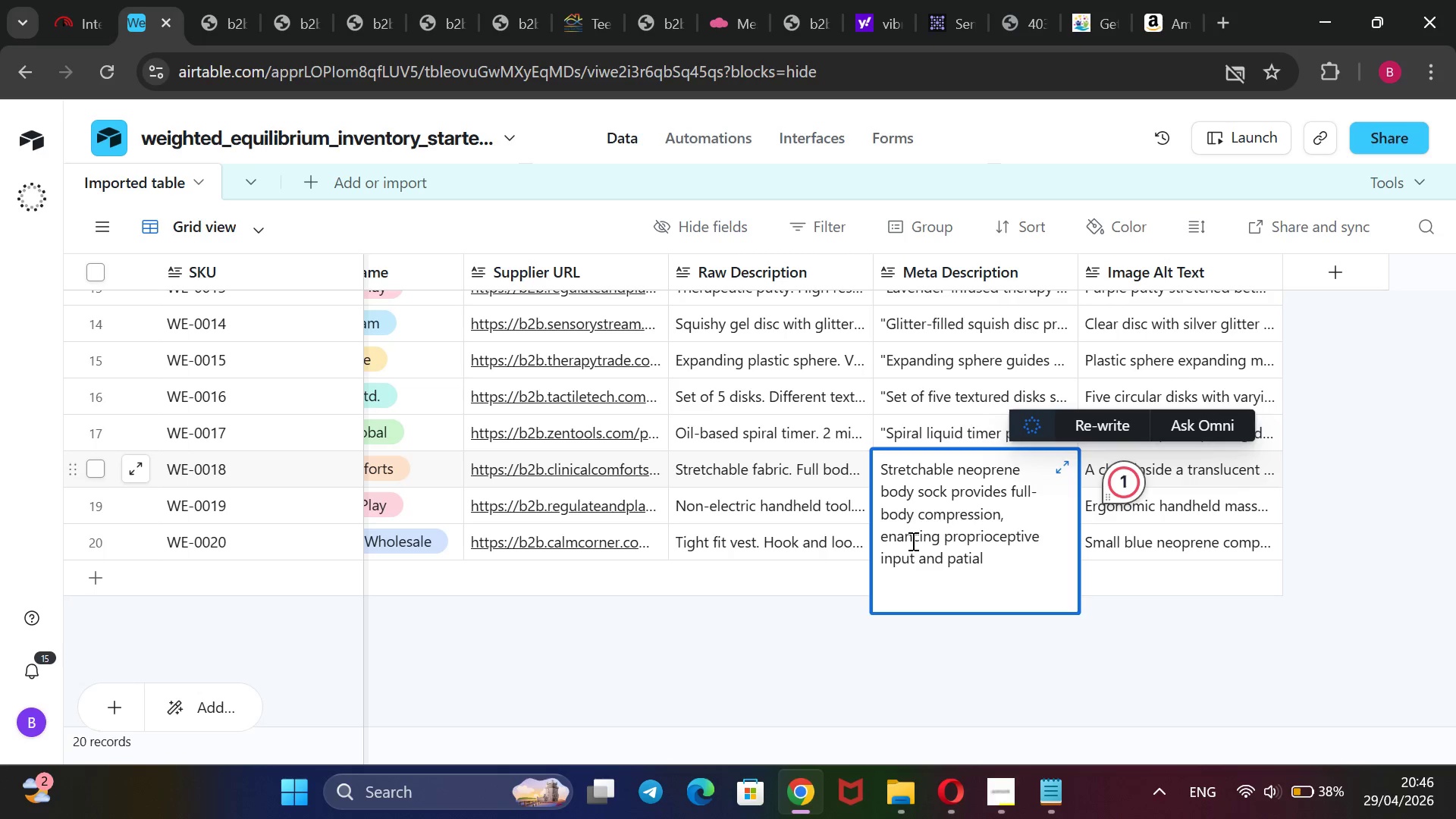 
left_click([893, 536])
 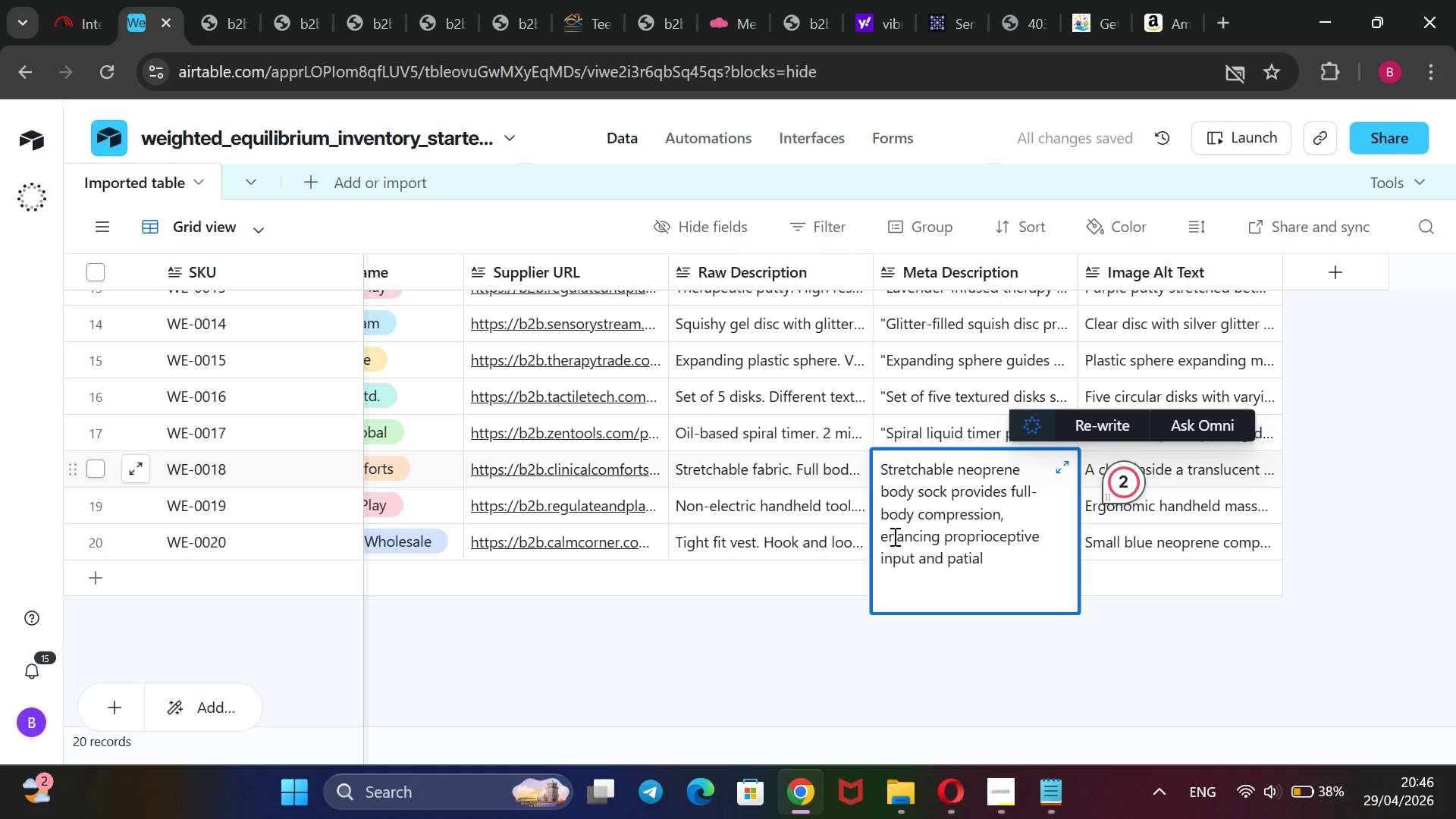 
key(H)
 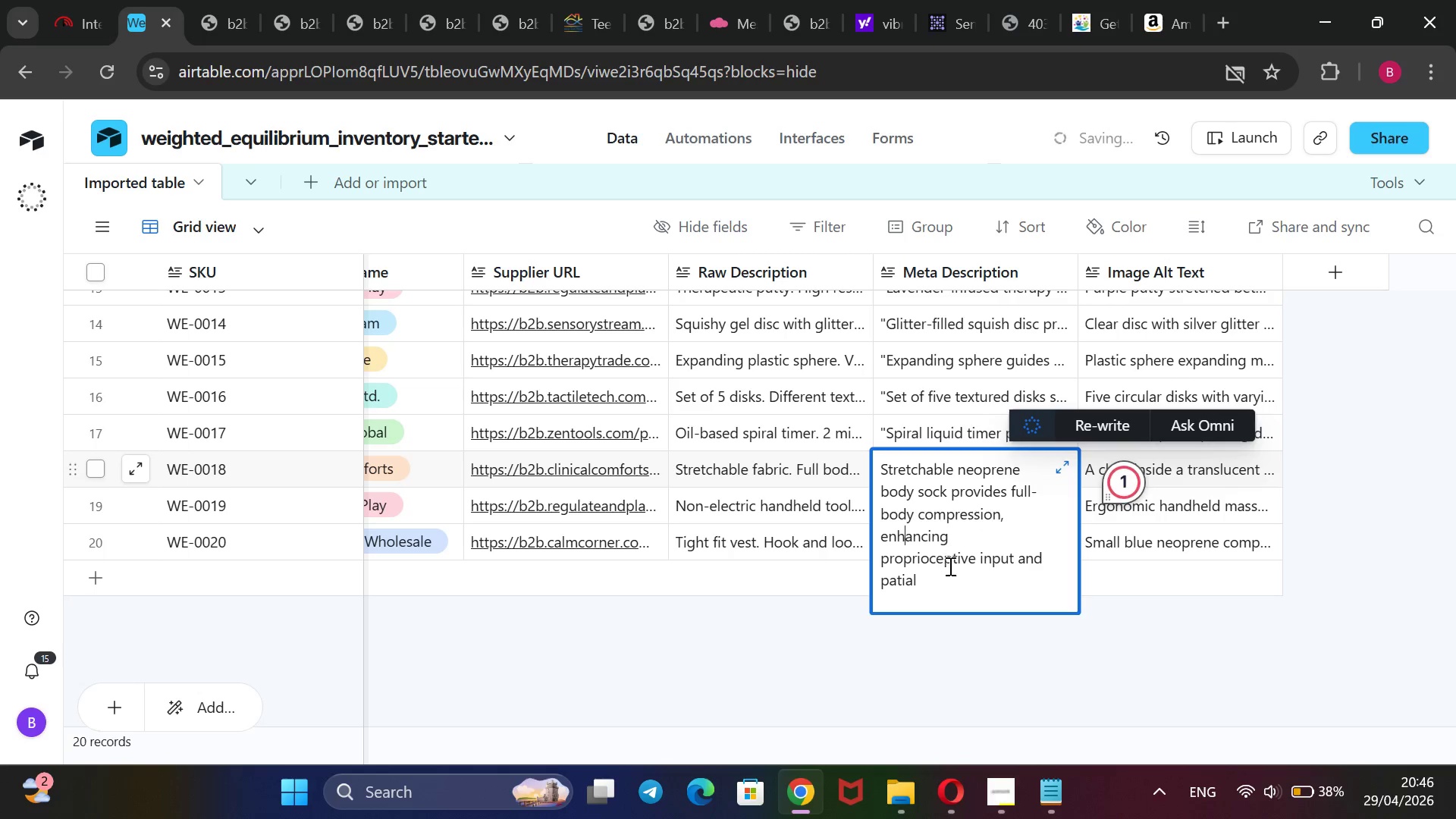 
left_click([932, 582])
 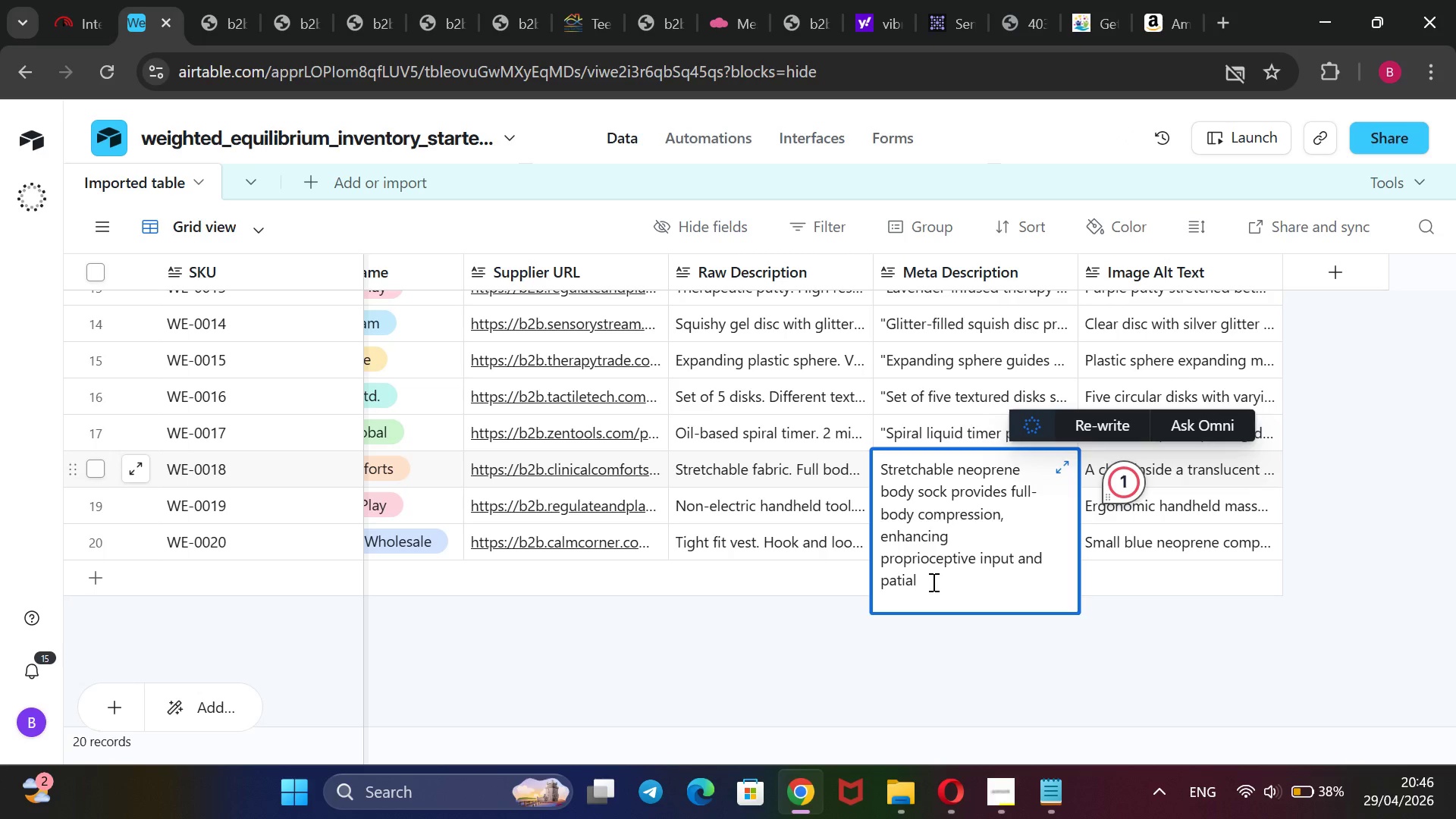 
wait(13.02)
 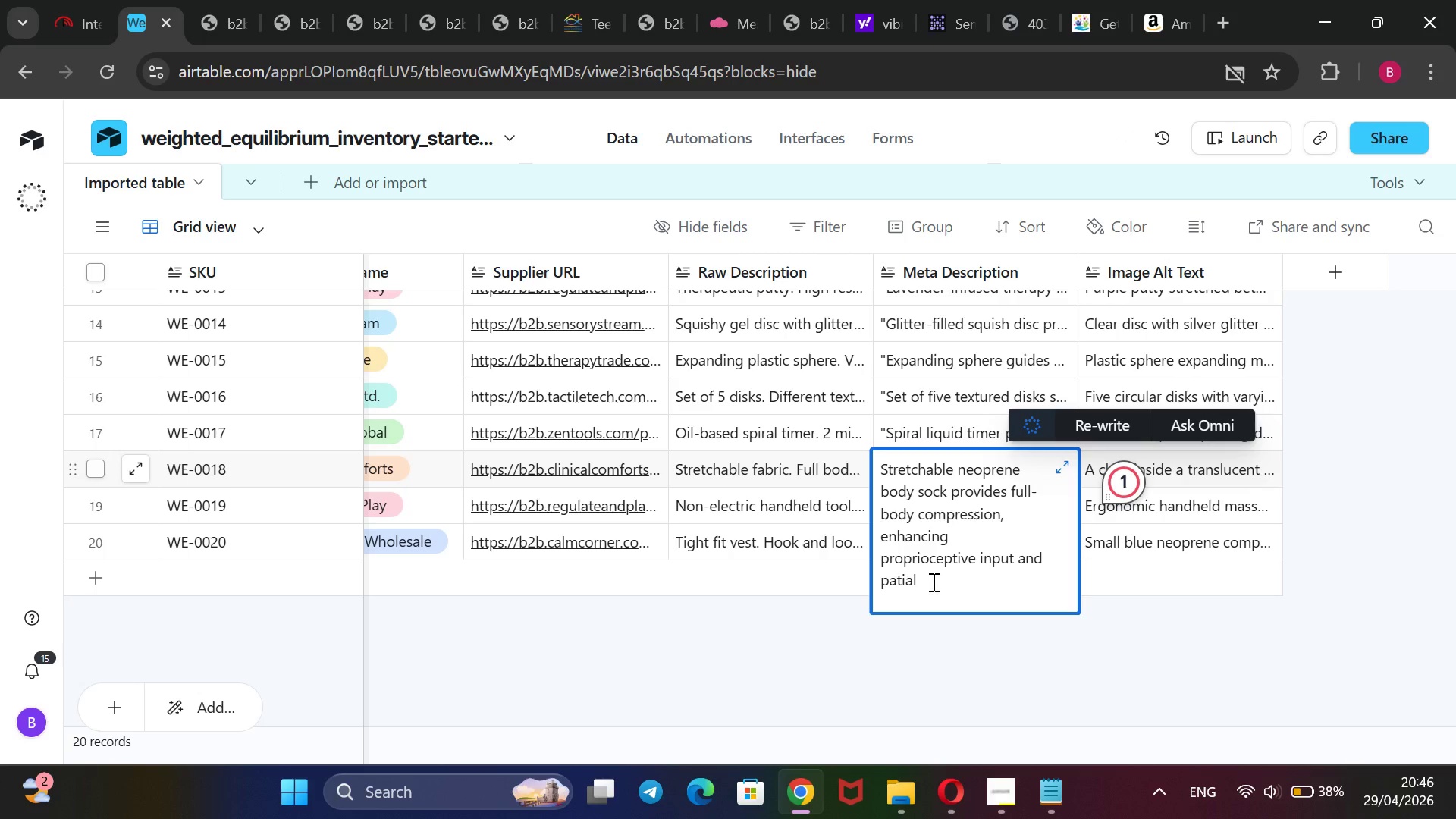 
left_click([878, 580])
 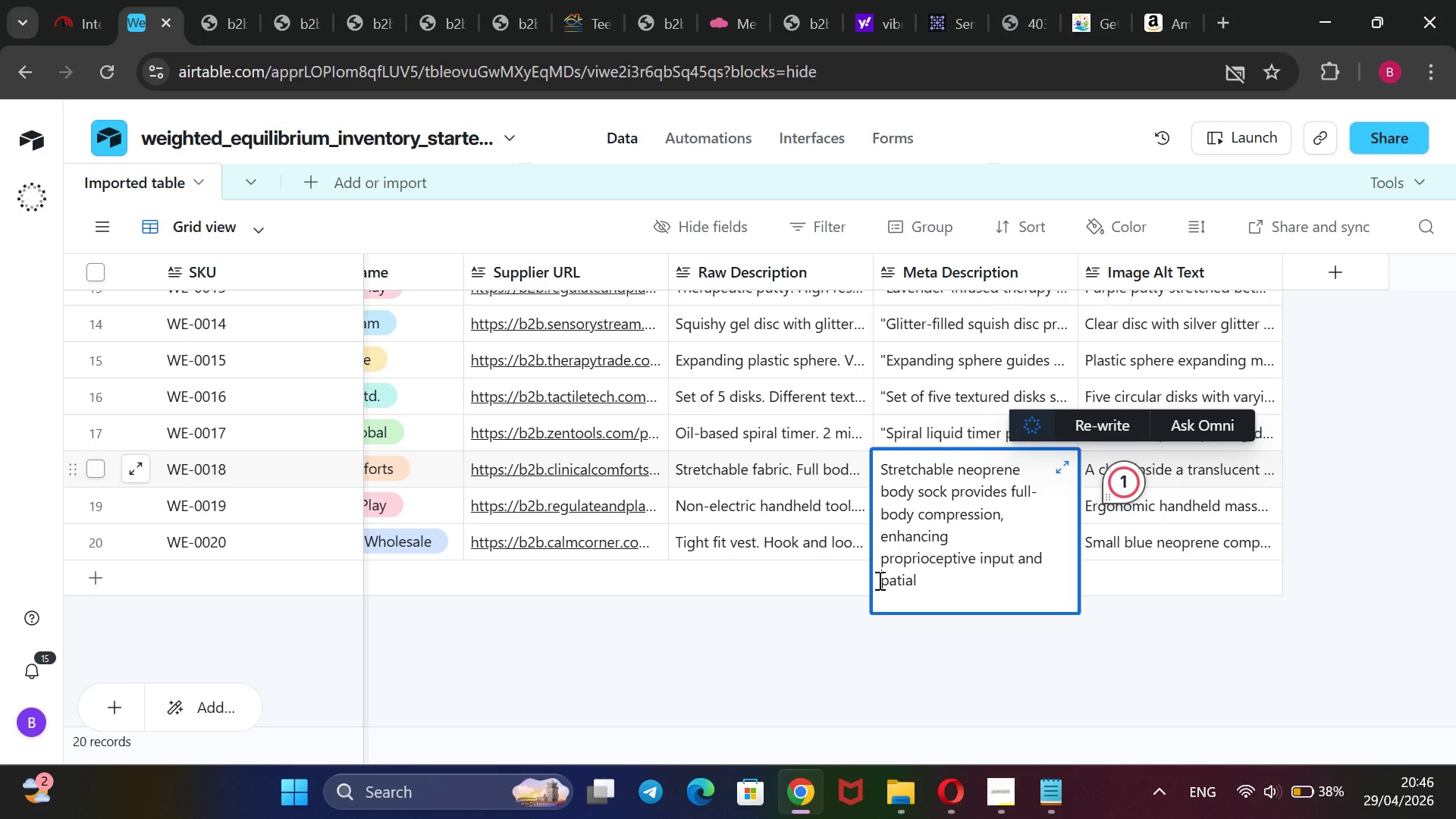 
key(S)
 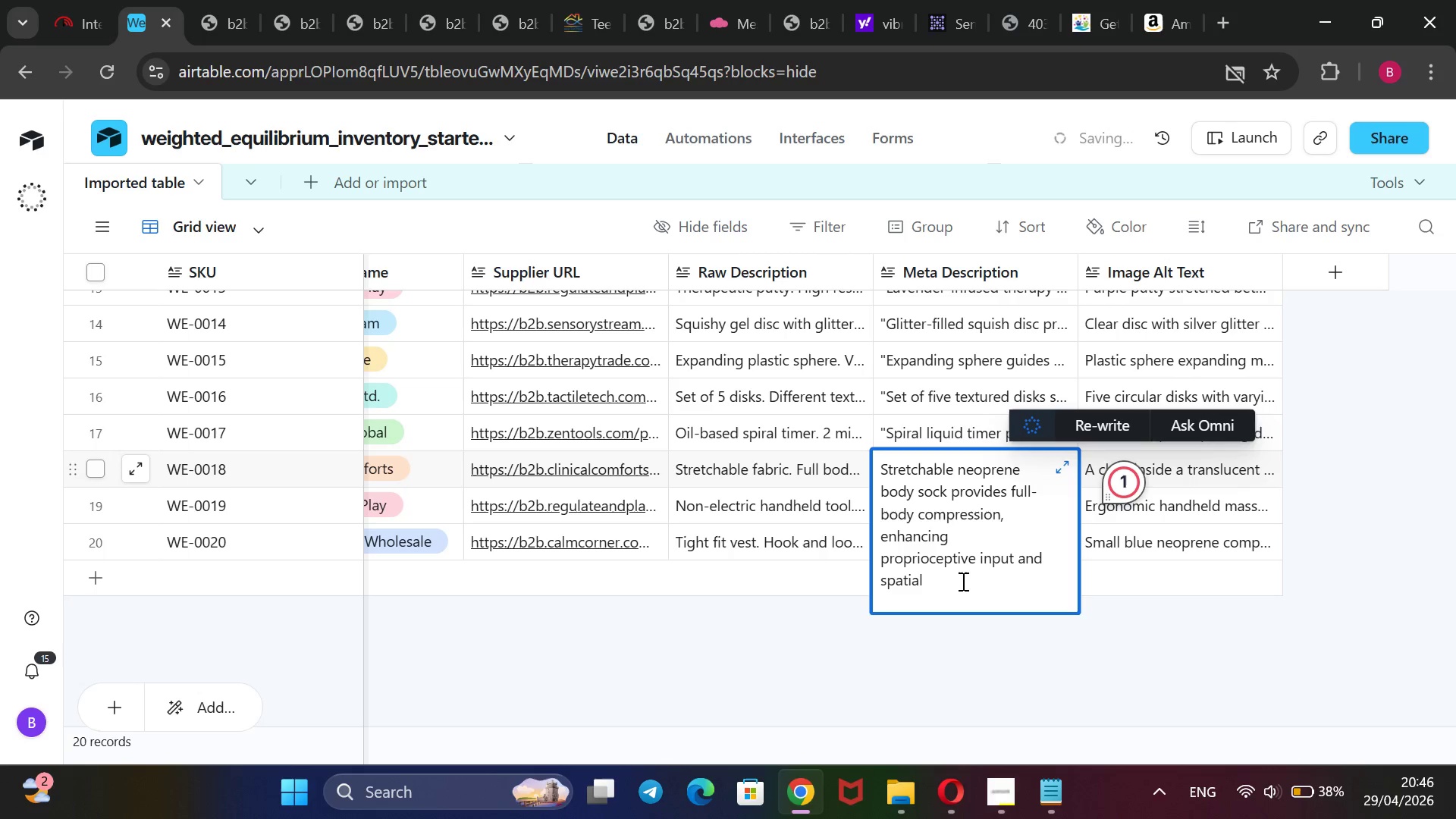 
left_click([959, 581])
 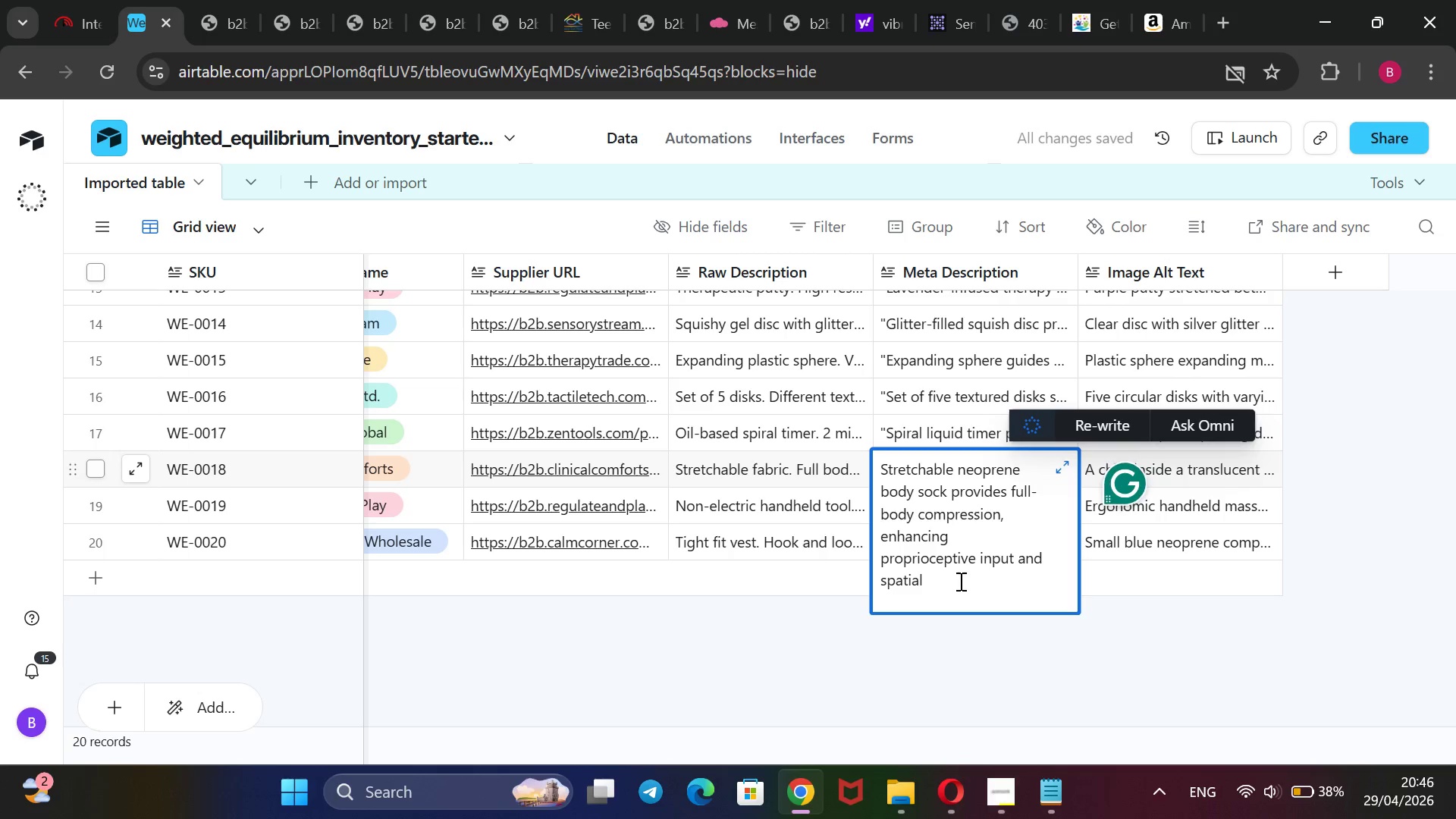 
type( awarenses)
key(Backspace)
key(Backspace)
key(Backspace)
type(ess in therapy sessions.@@)
 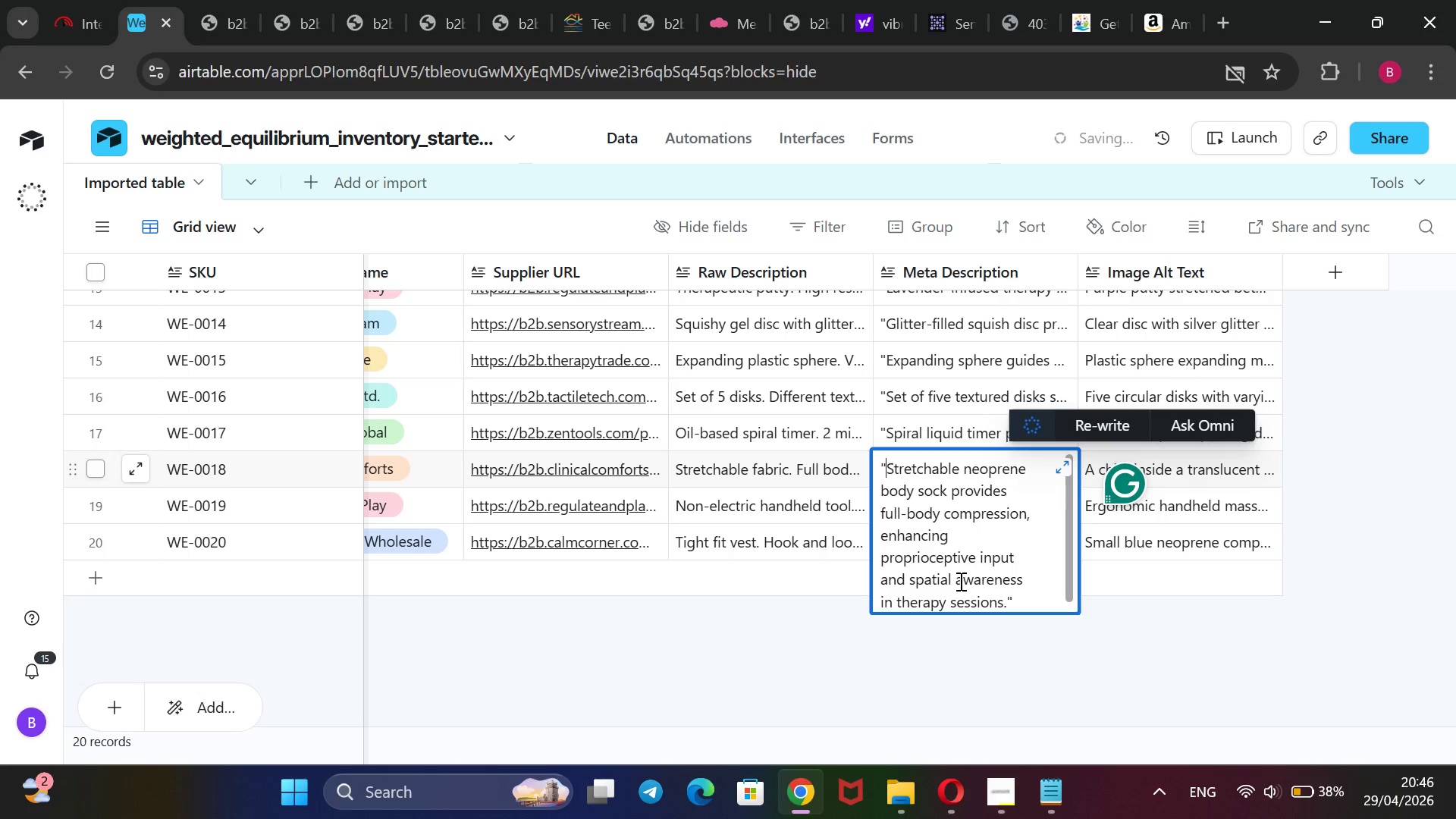 
 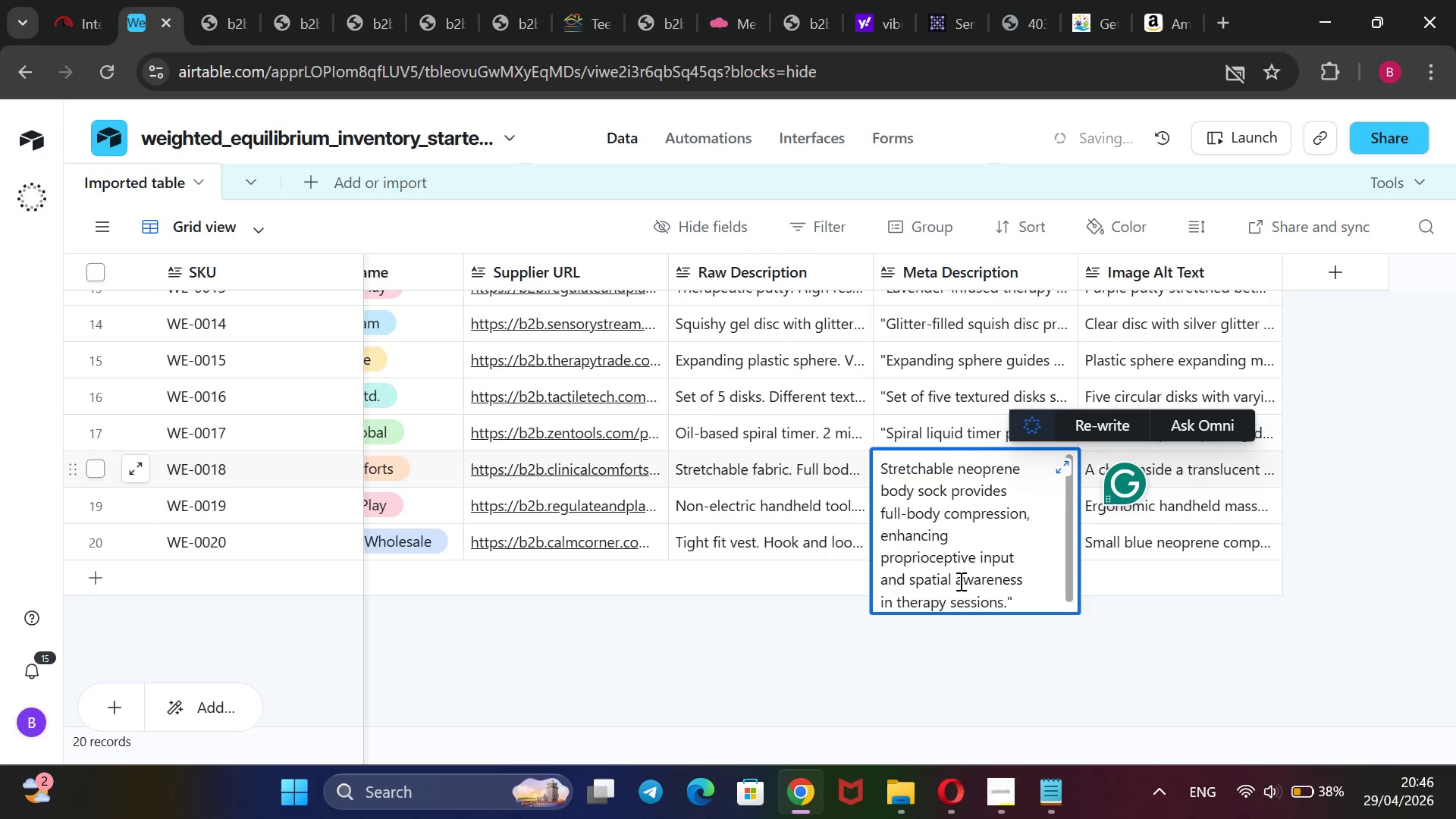 
hold_key(key=ArrowUp, duration=1.39)
 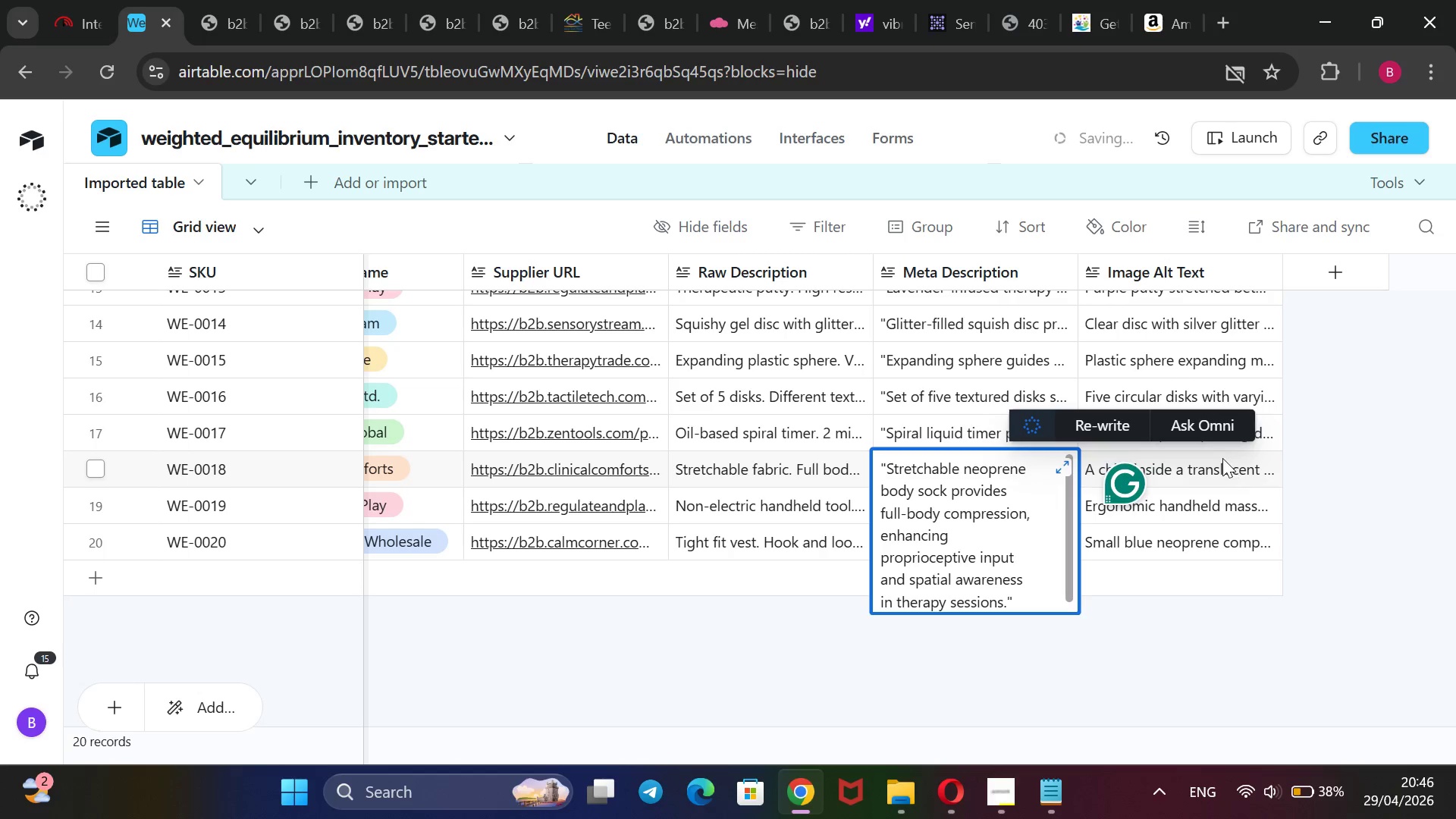 
wait(5.36)
 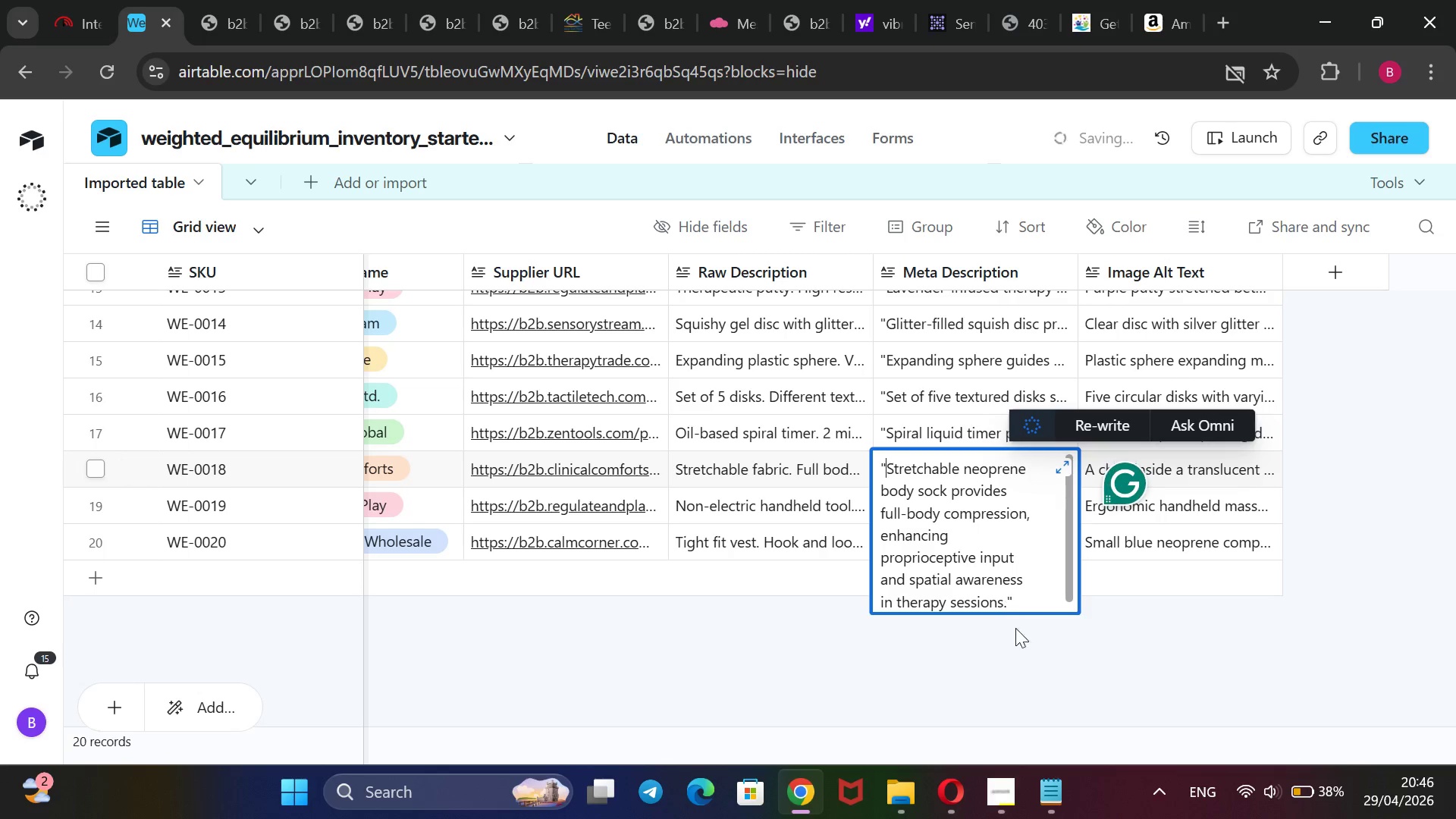 
double_click([1229, 466])
 